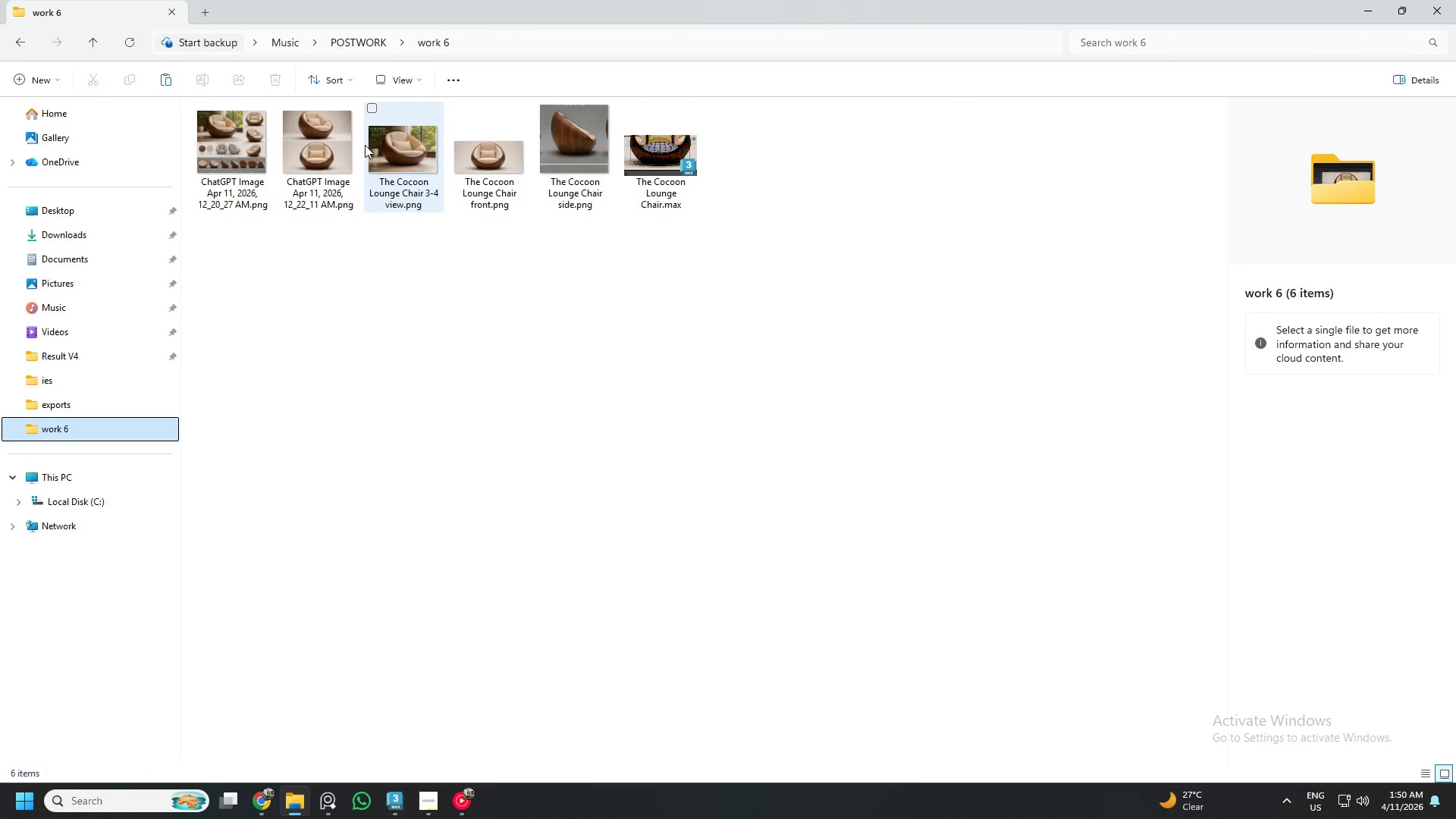 
left_click([318, 151])
 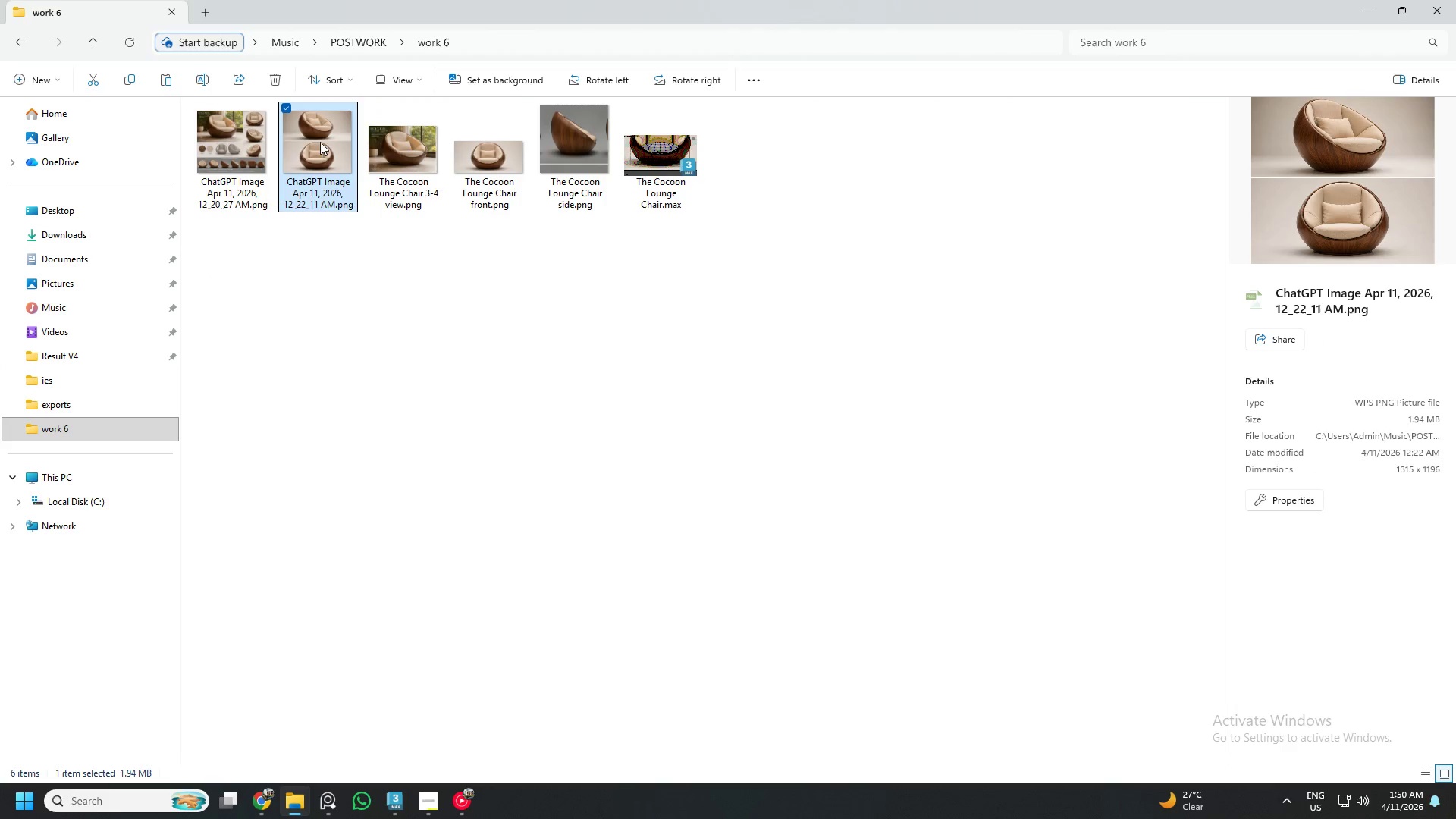 
left_click_drag(start_coordinate=[321, 138], to_coordinate=[698, 400])
 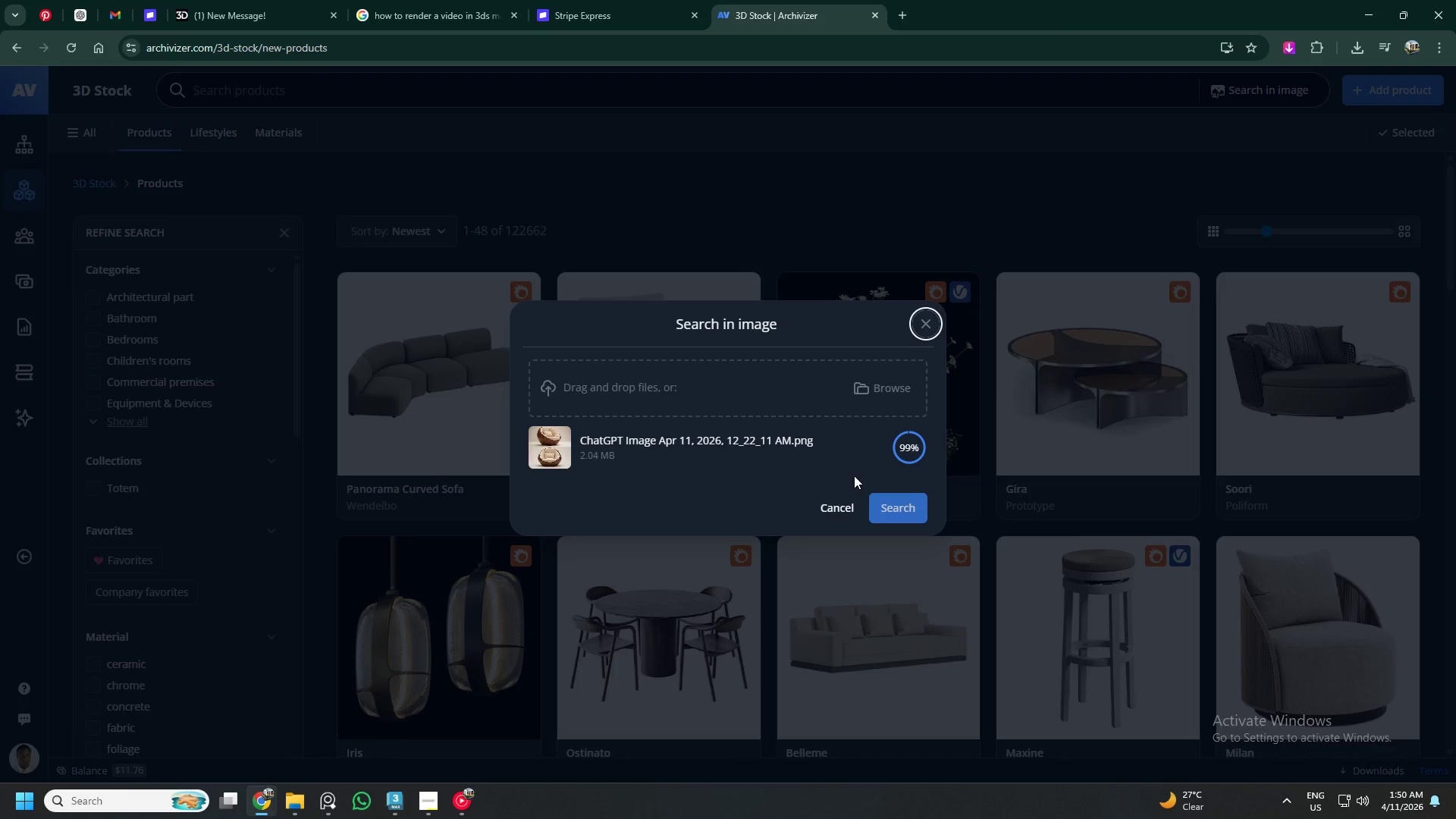 
wait(6.02)
 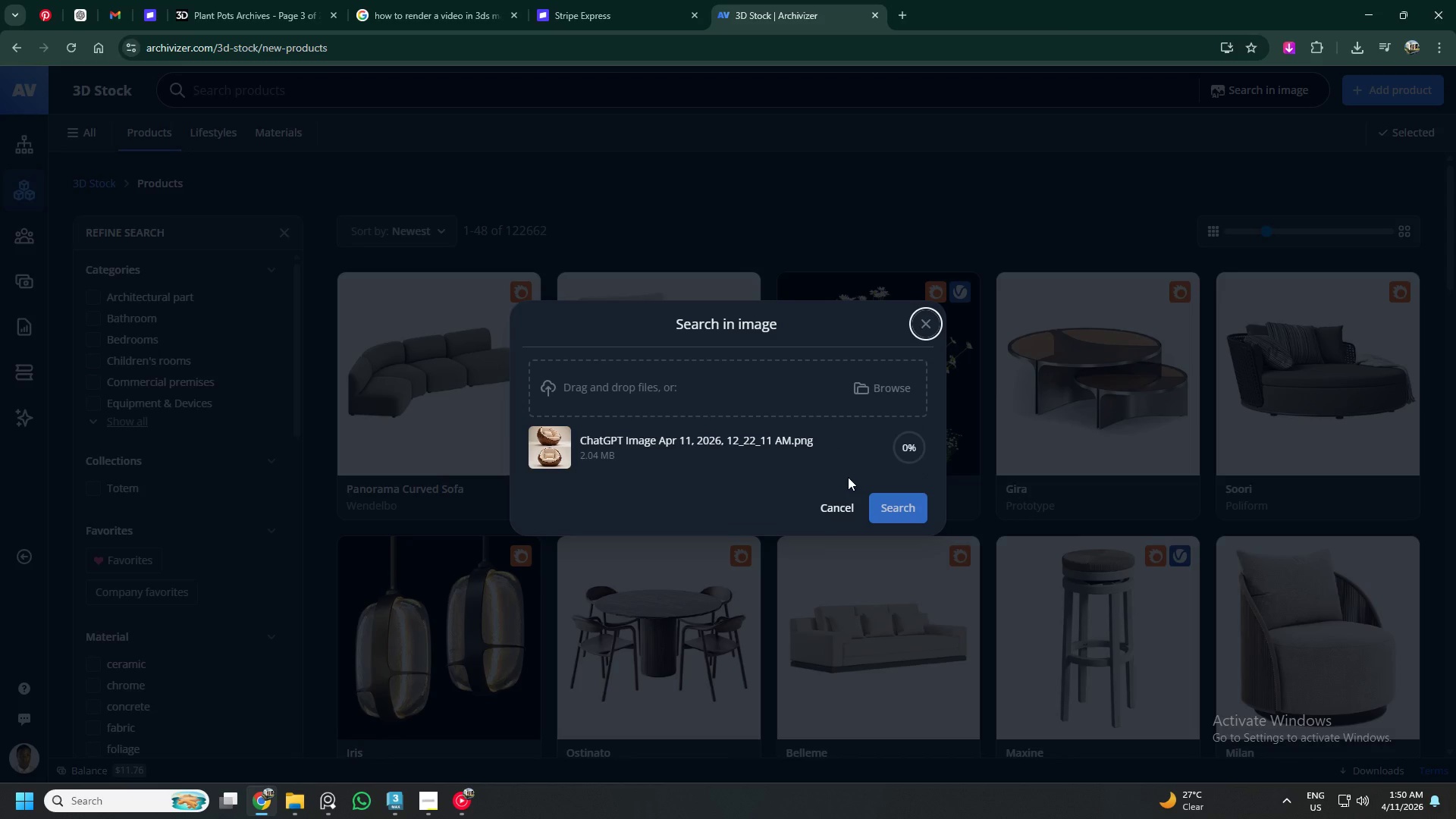 
left_click([906, 521])
 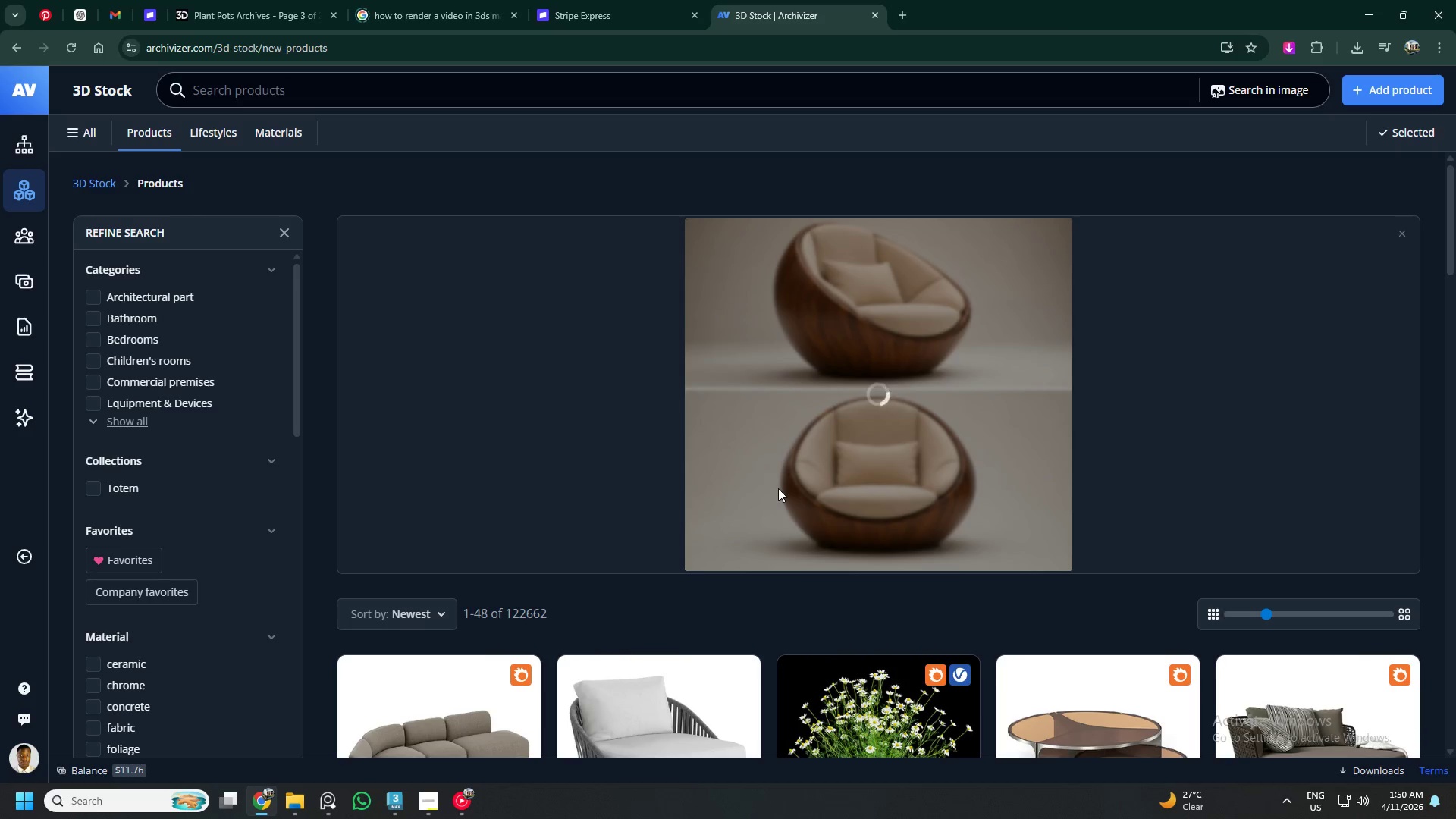 
wait(12.72)
 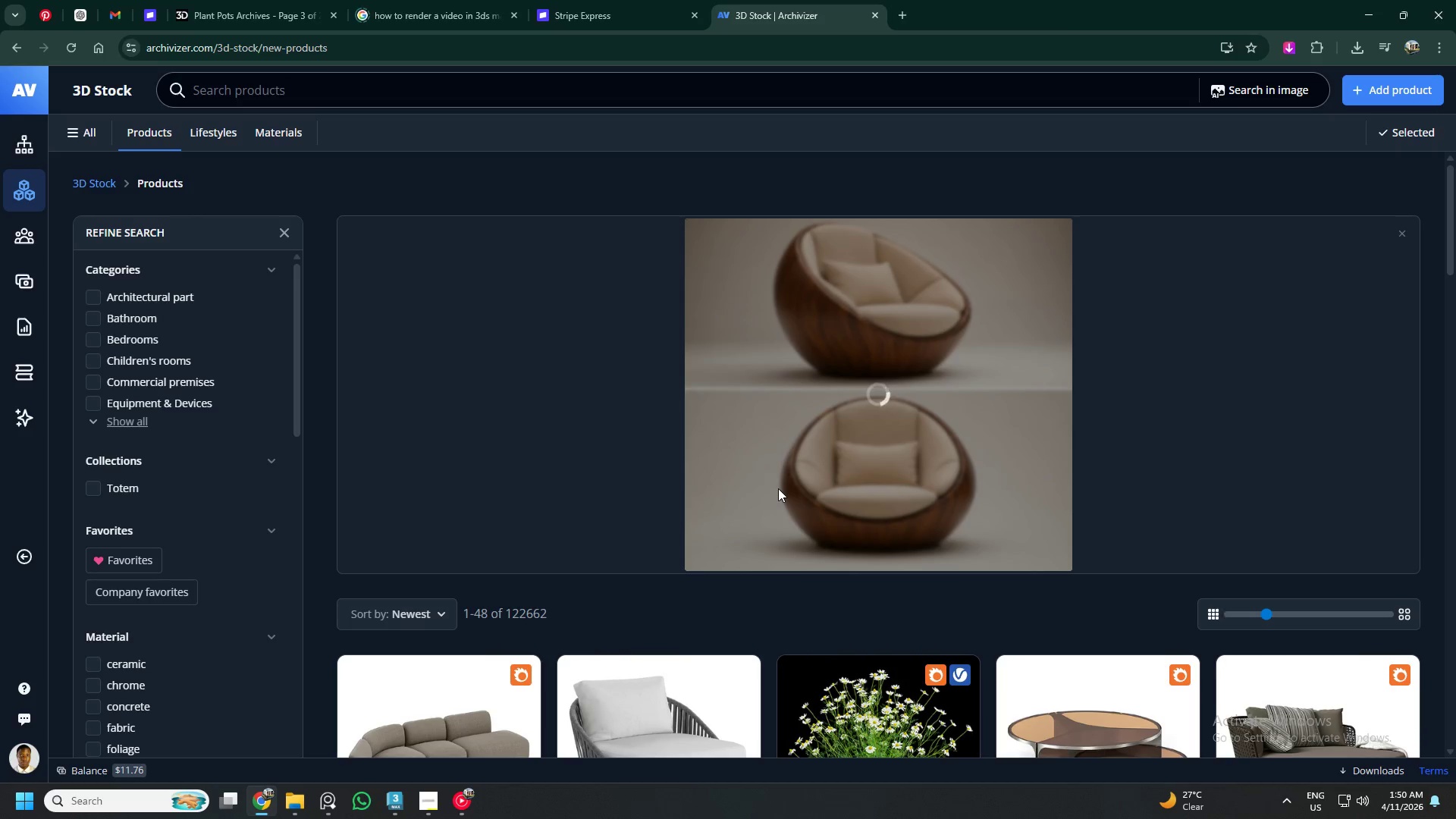 
scroll: coordinate [770, 431], scroll_direction: down, amount: 2.0
 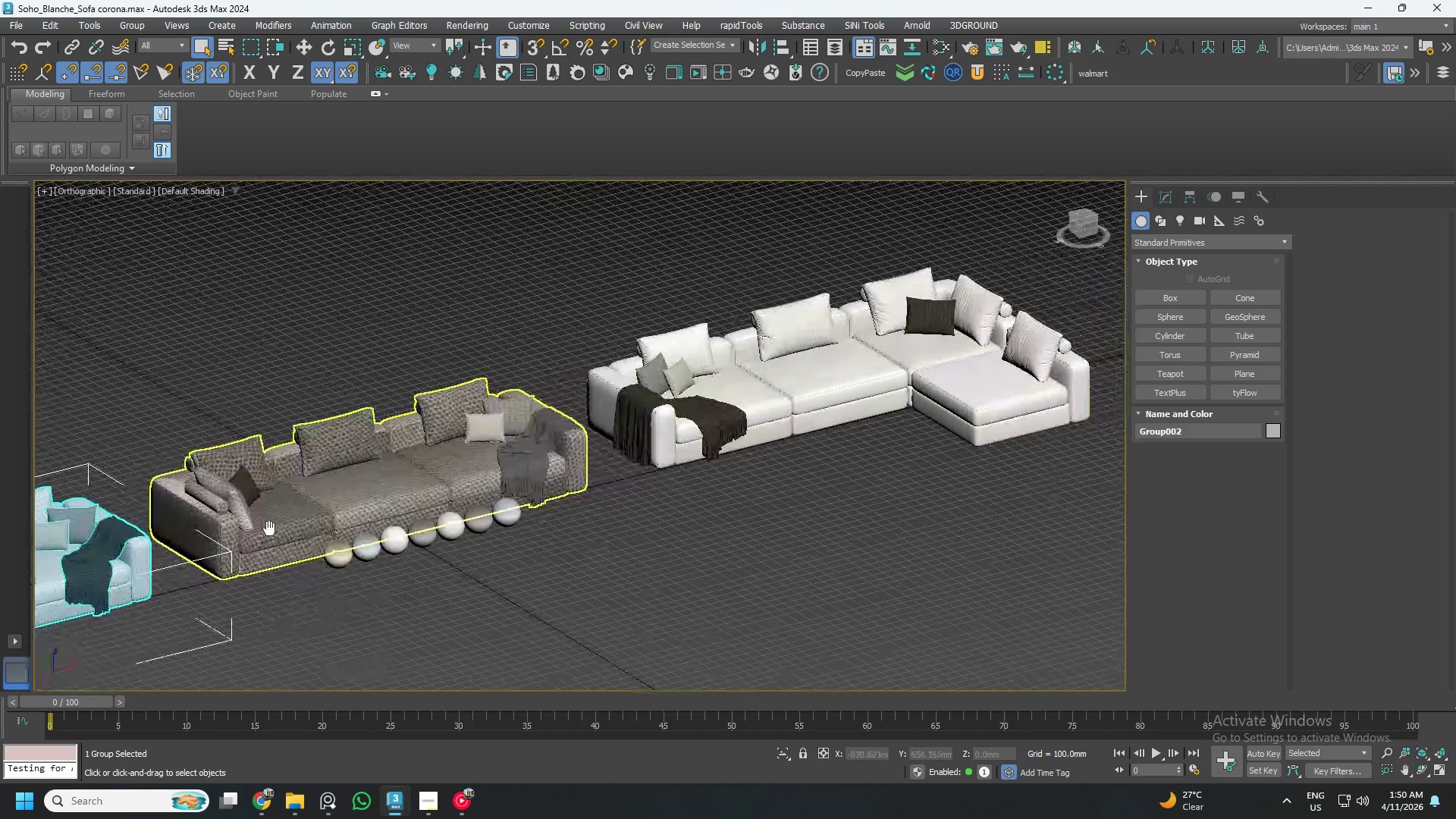 
wait(5.76)
 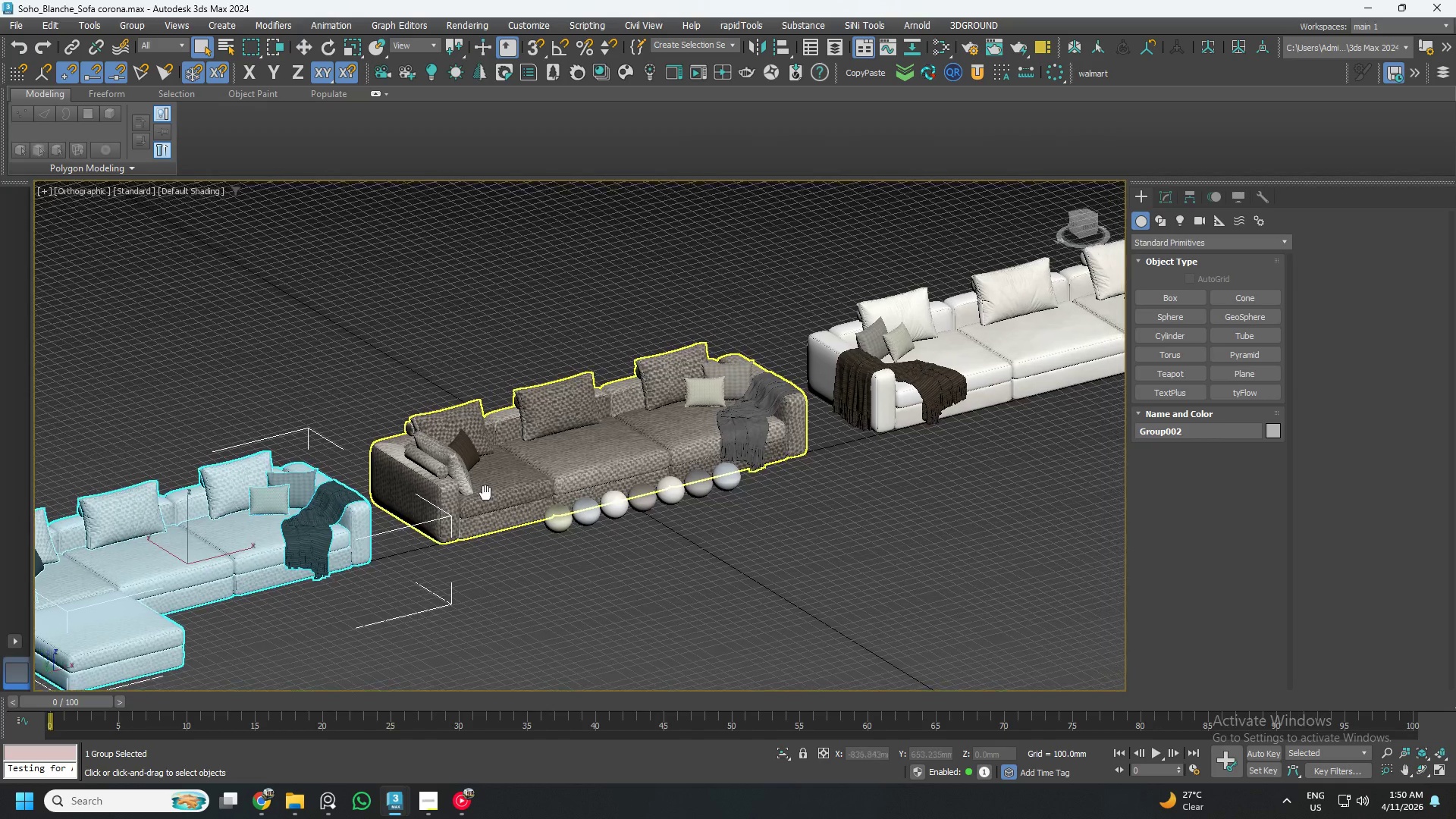 
scroll: coordinate [981, 319], scroll_direction: up, amount: 4.0
 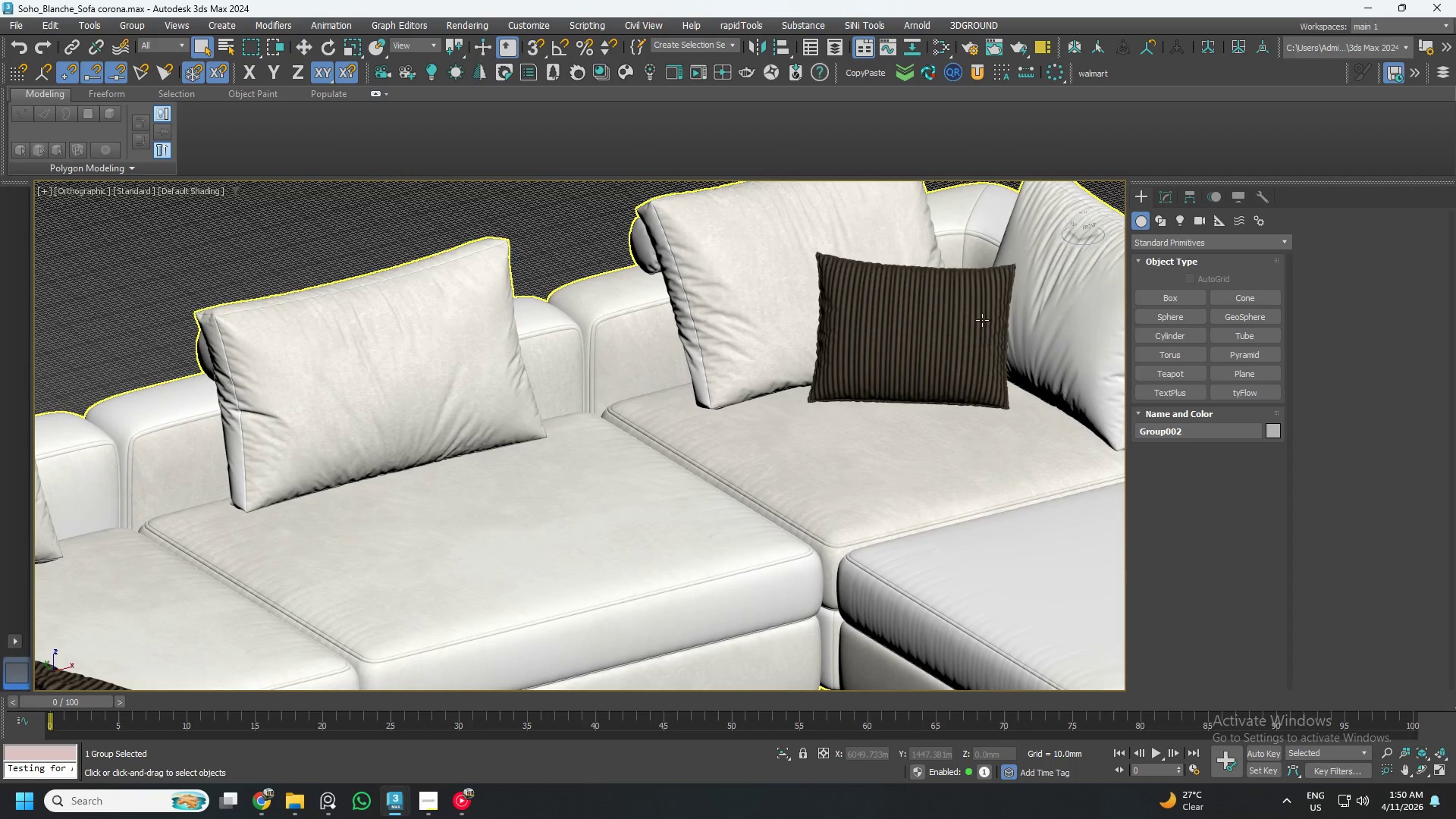 
scroll: coordinate [986, 325], scroll_direction: down, amount: 2.0
 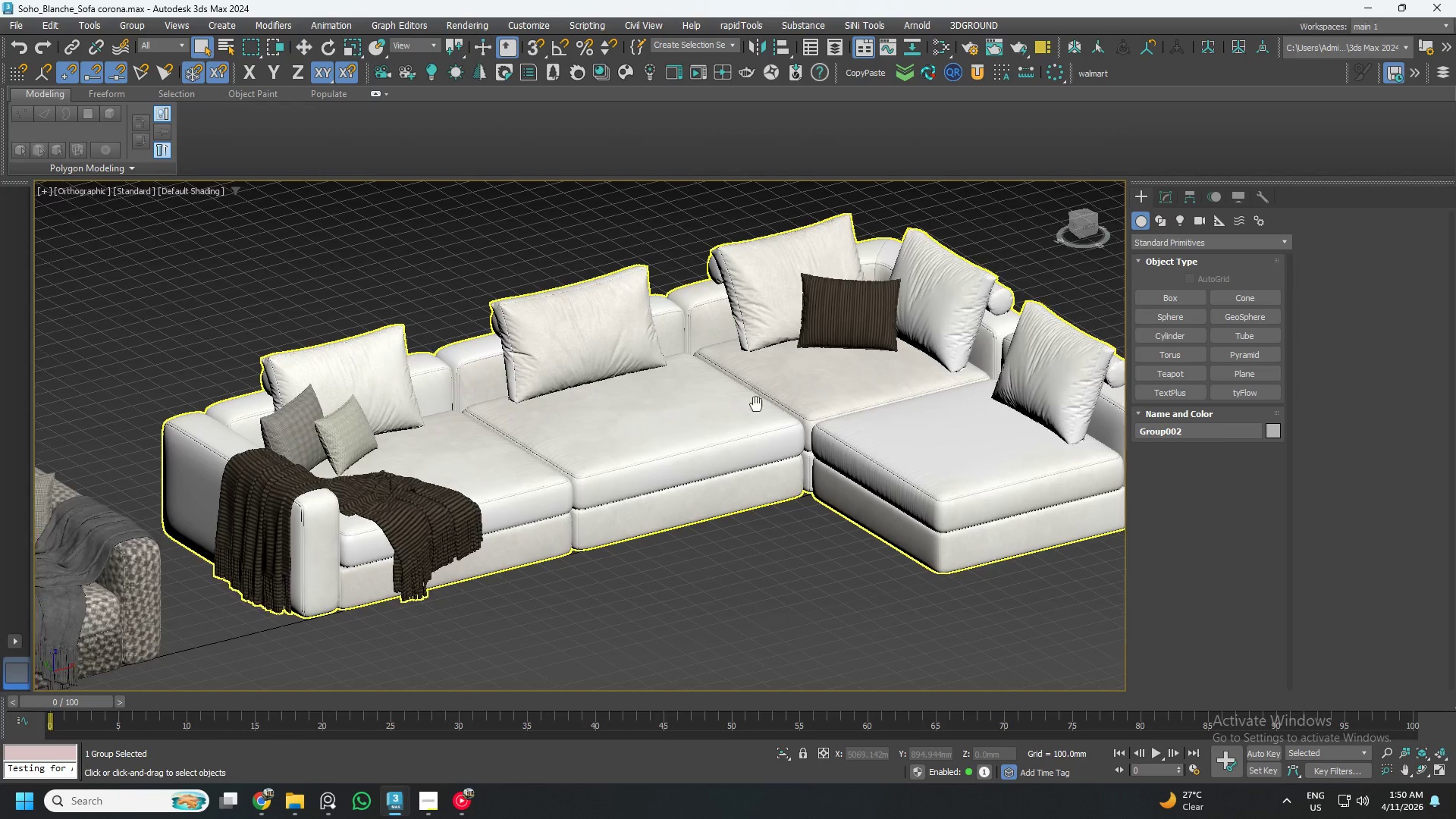 
scroll: coordinate [426, 375], scroll_direction: up, amount: 7.0
 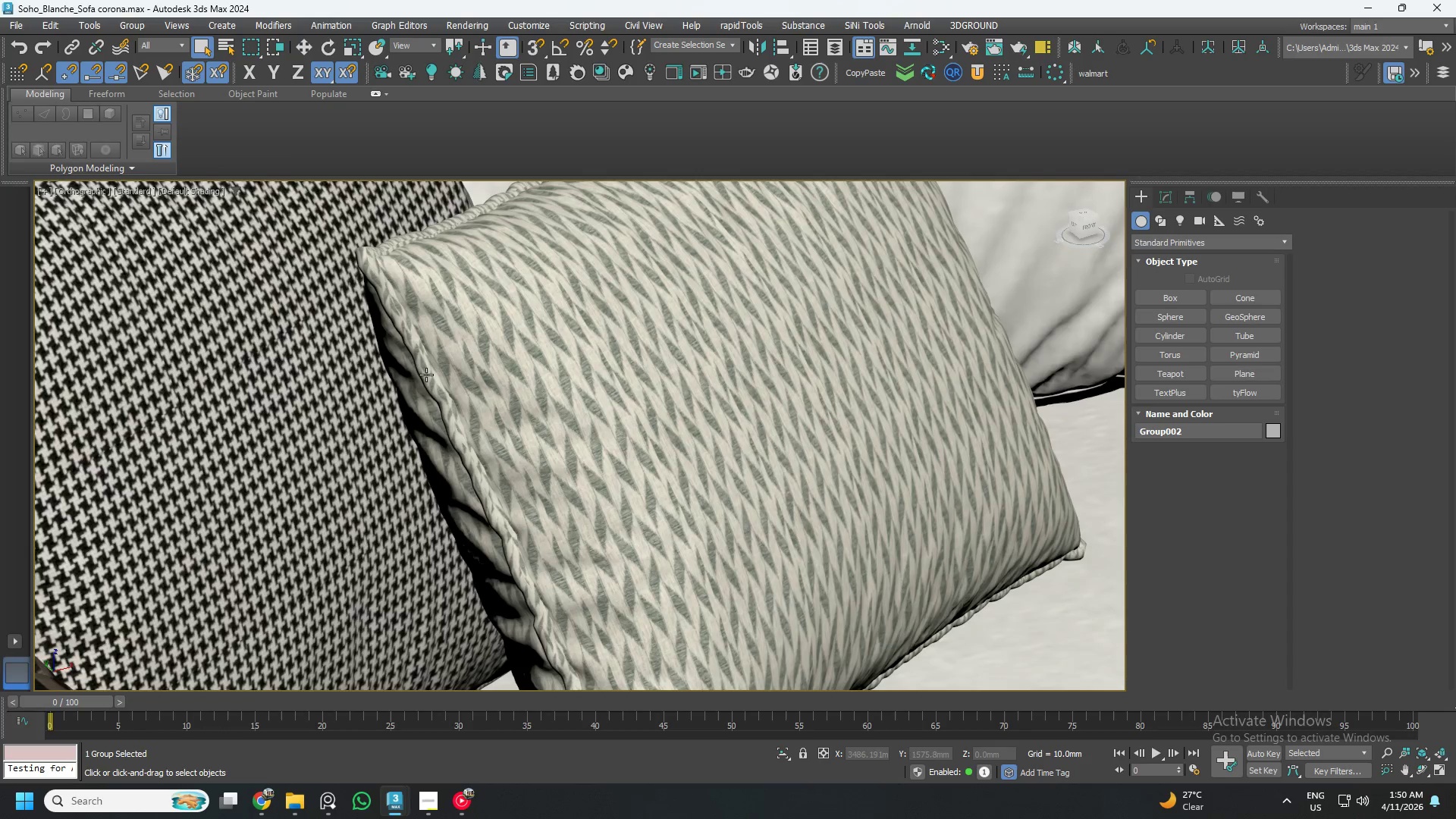 
scroll: coordinate [425, 375], scroll_direction: down, amount: 6.0
 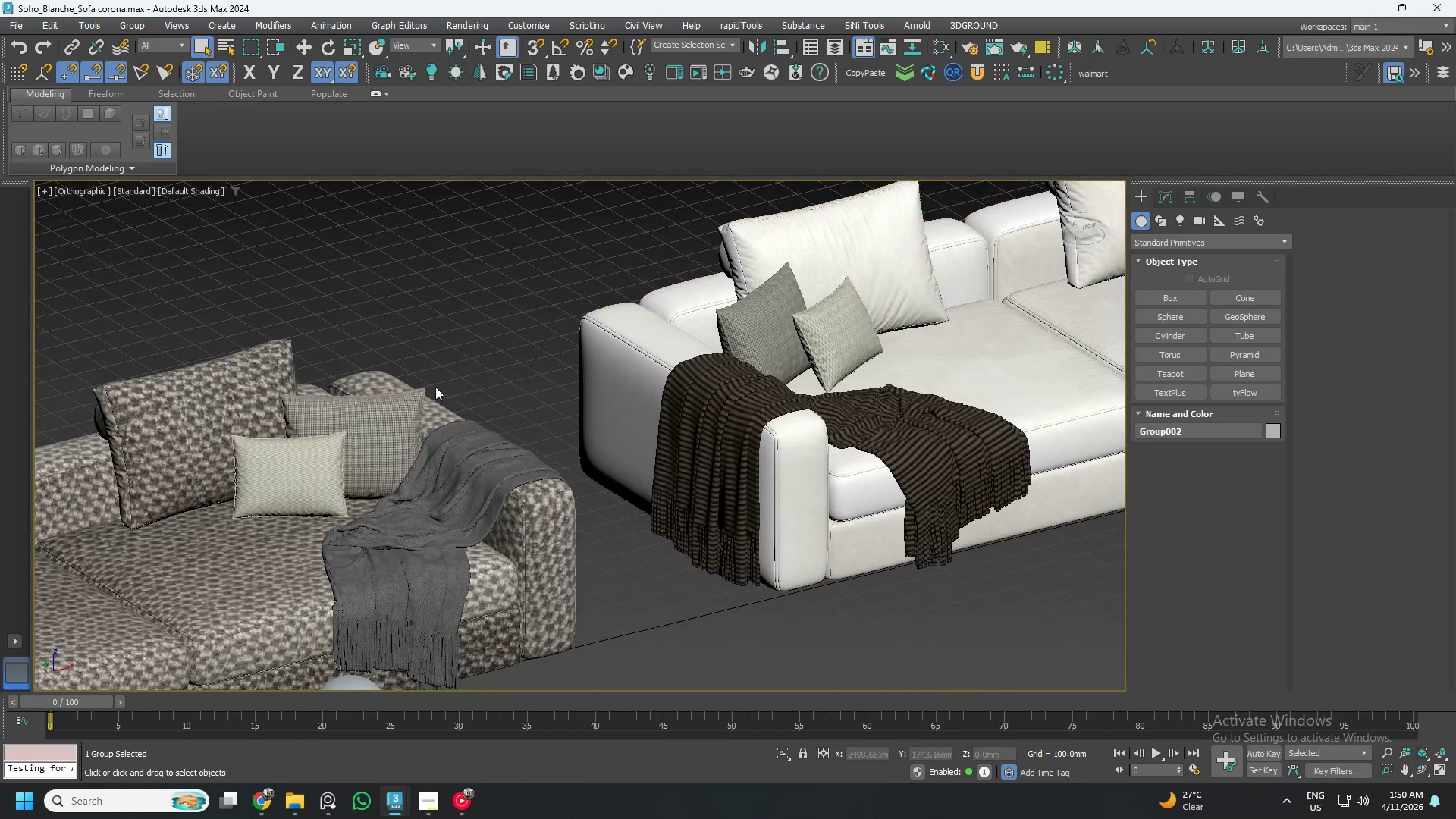 
scroll: coordinate [418, 460], scroll_direction: up, amount: 6.0
 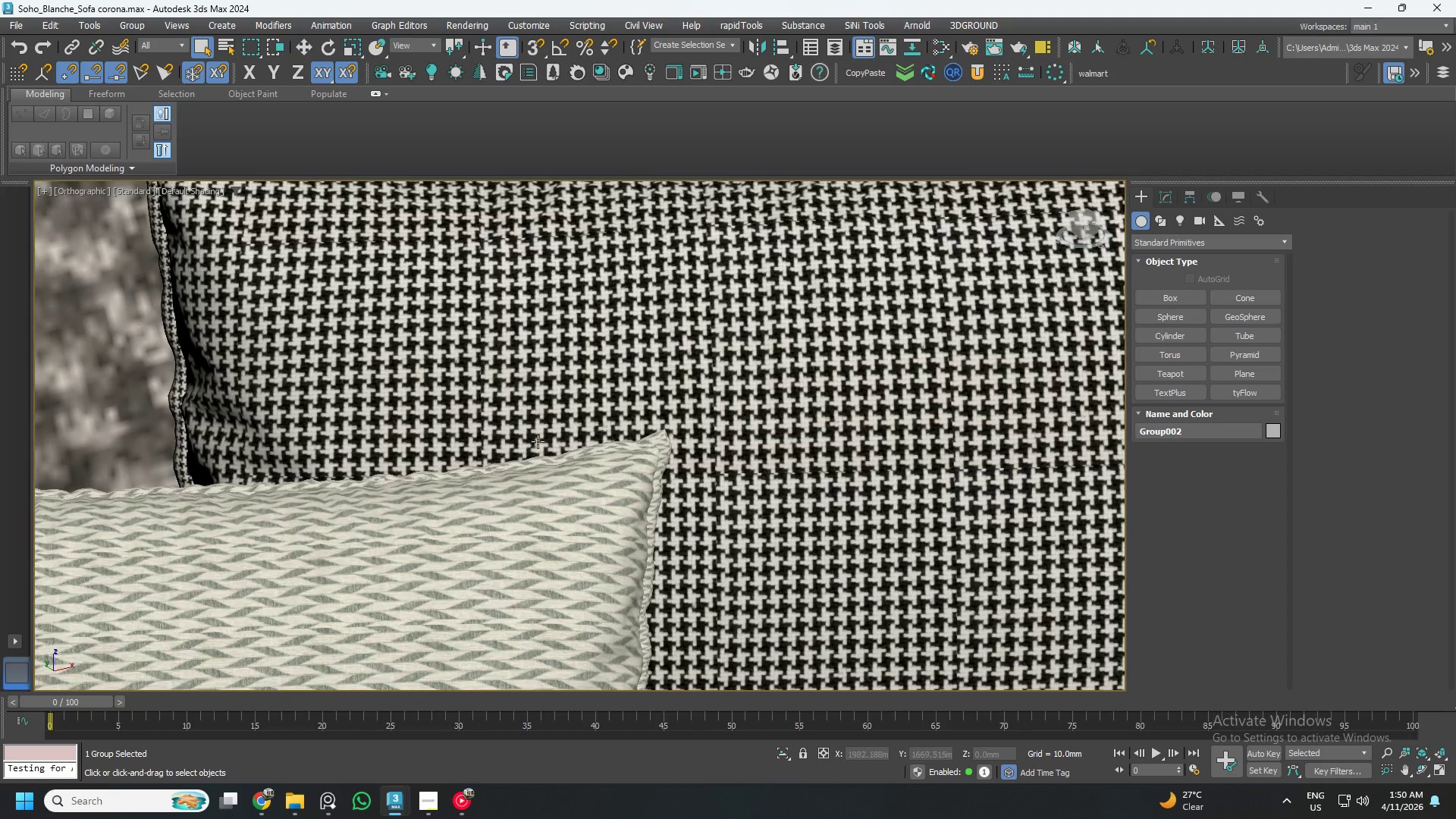 
scroll: coordinate [572, 440], scroll_direction: down, amount: 5.0
 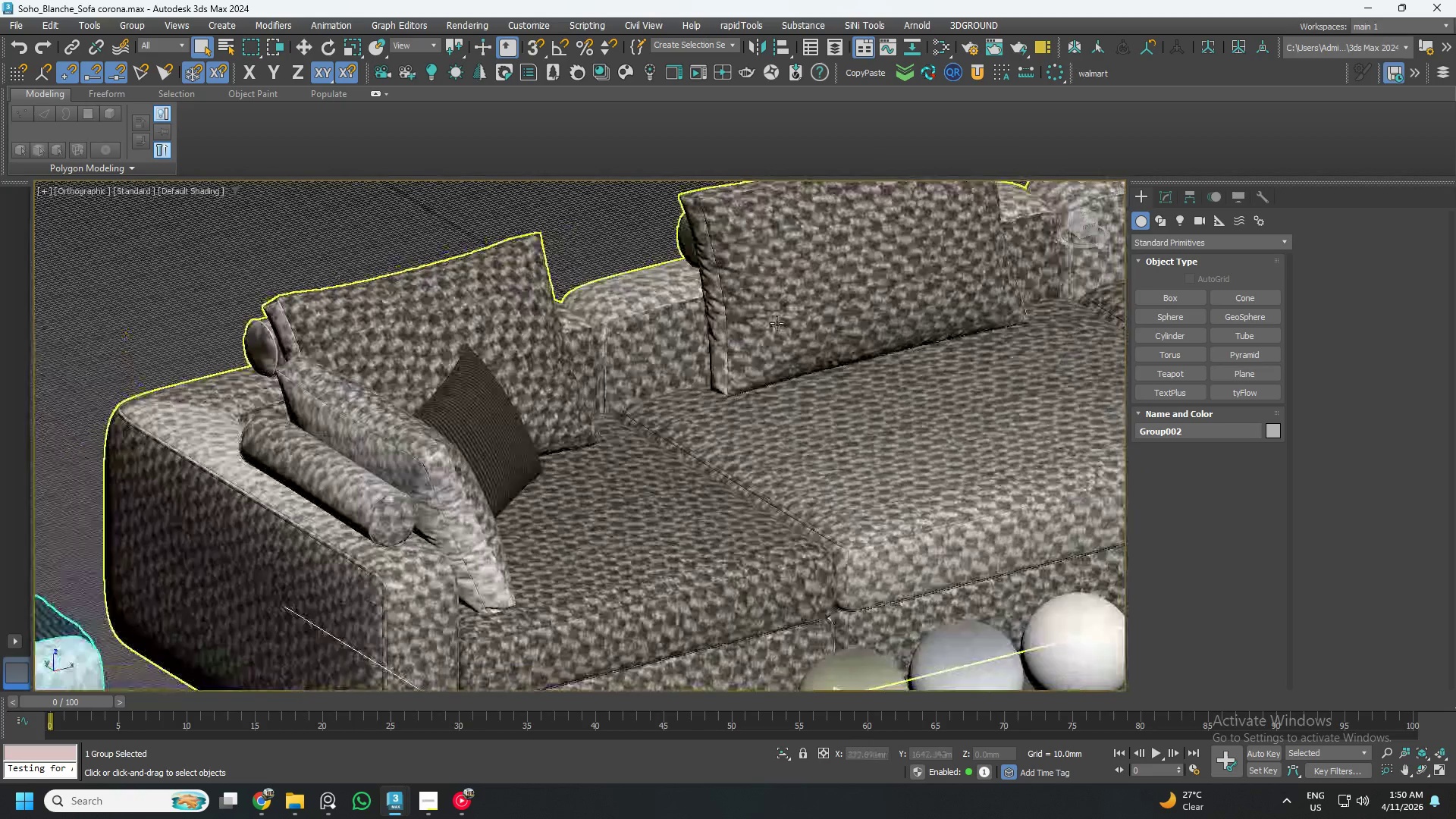 
scroll: coordinate [467, 352], scroll_direction: up, amount: 7.0
 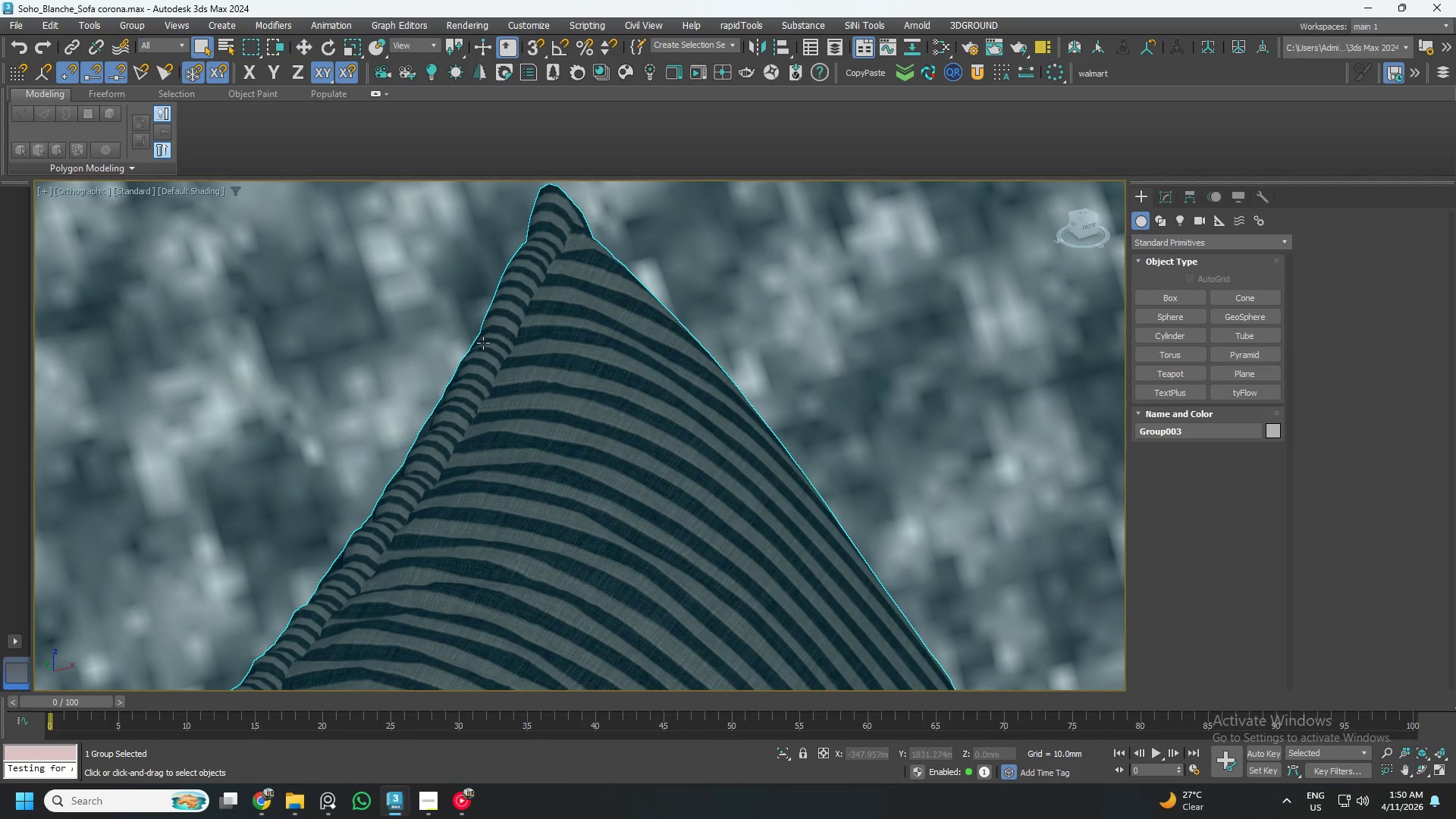 
key(Alt+O)
 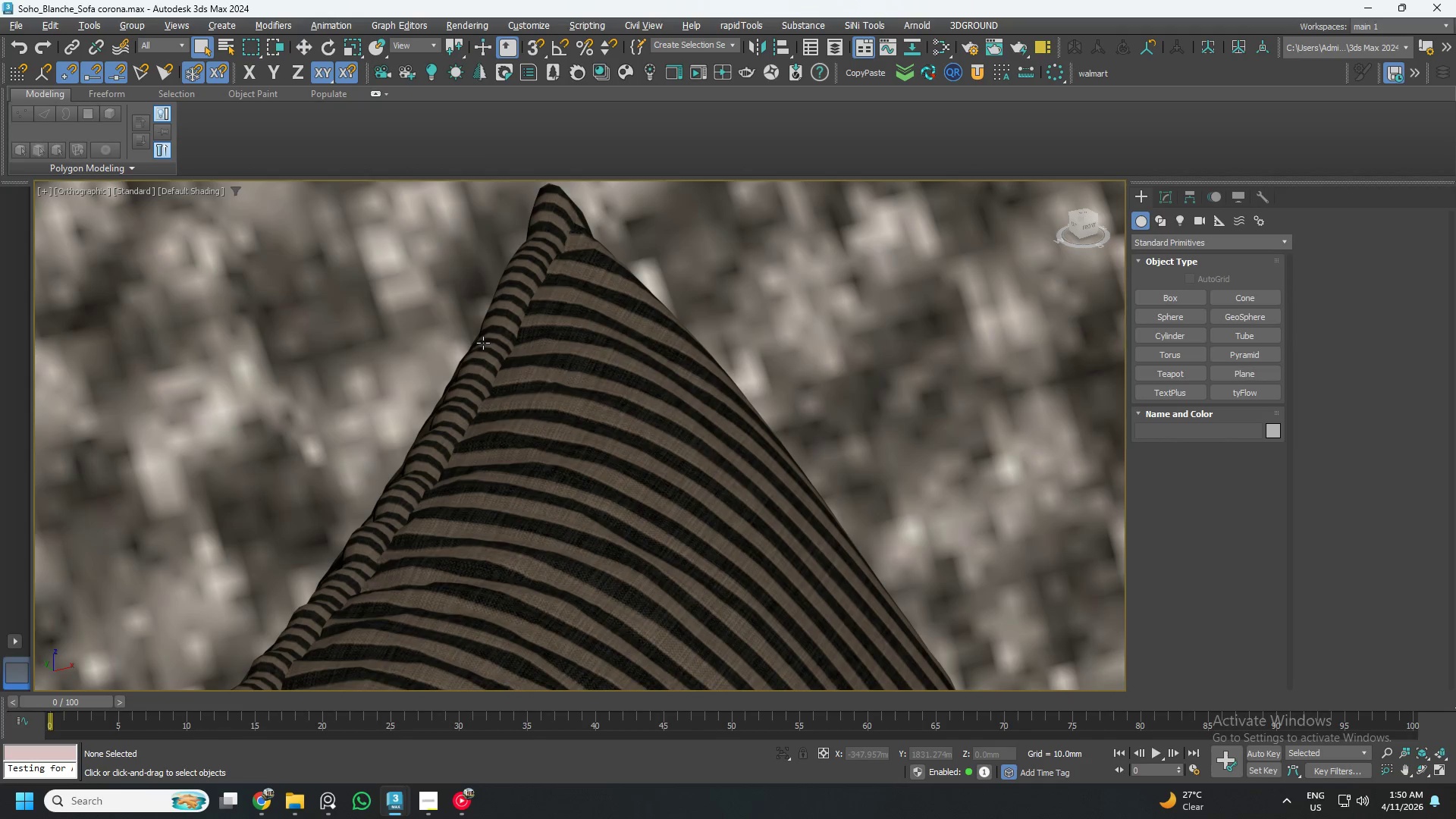 
key(Alt+O)
 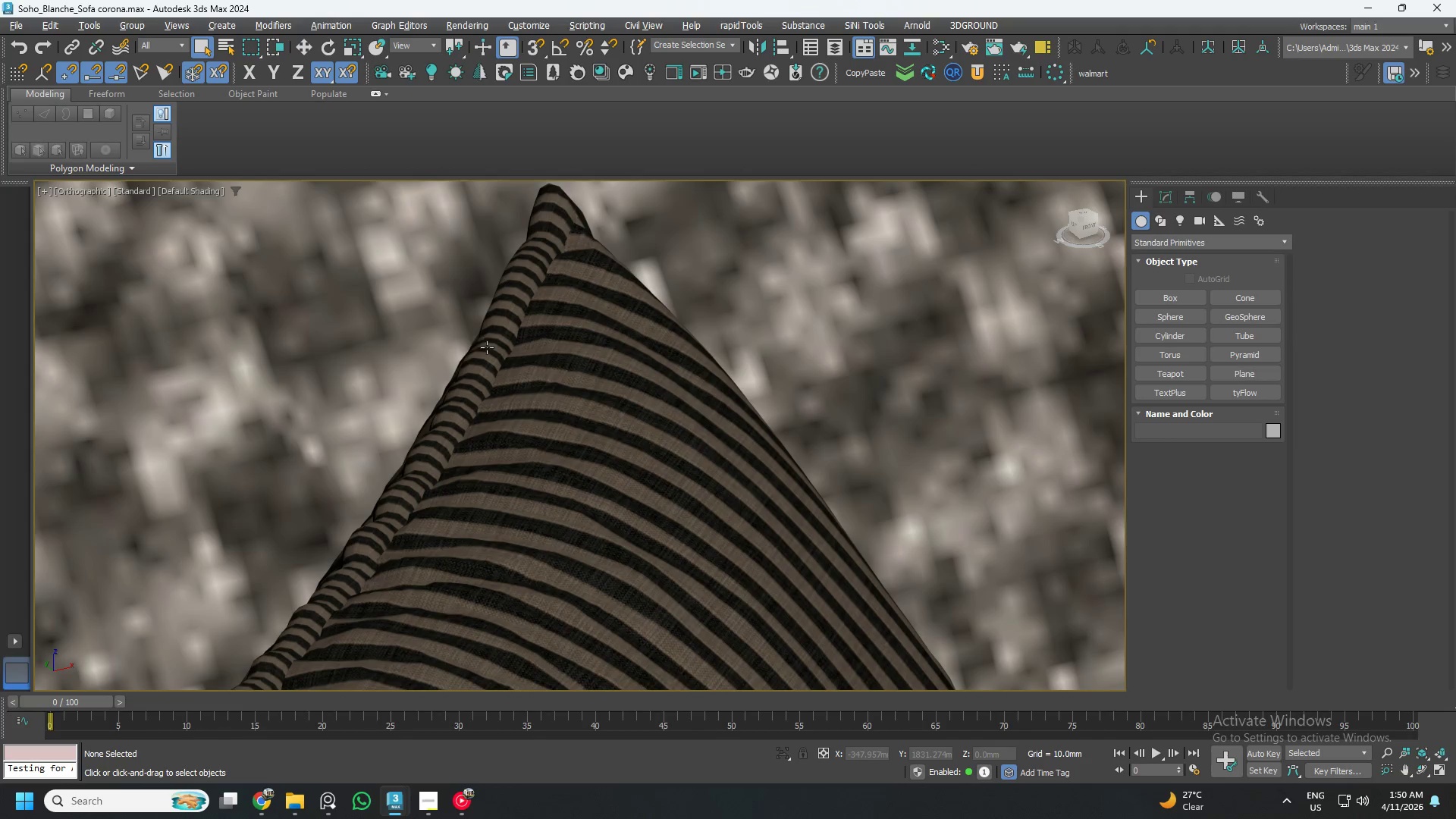 
left_click([544, 412])
 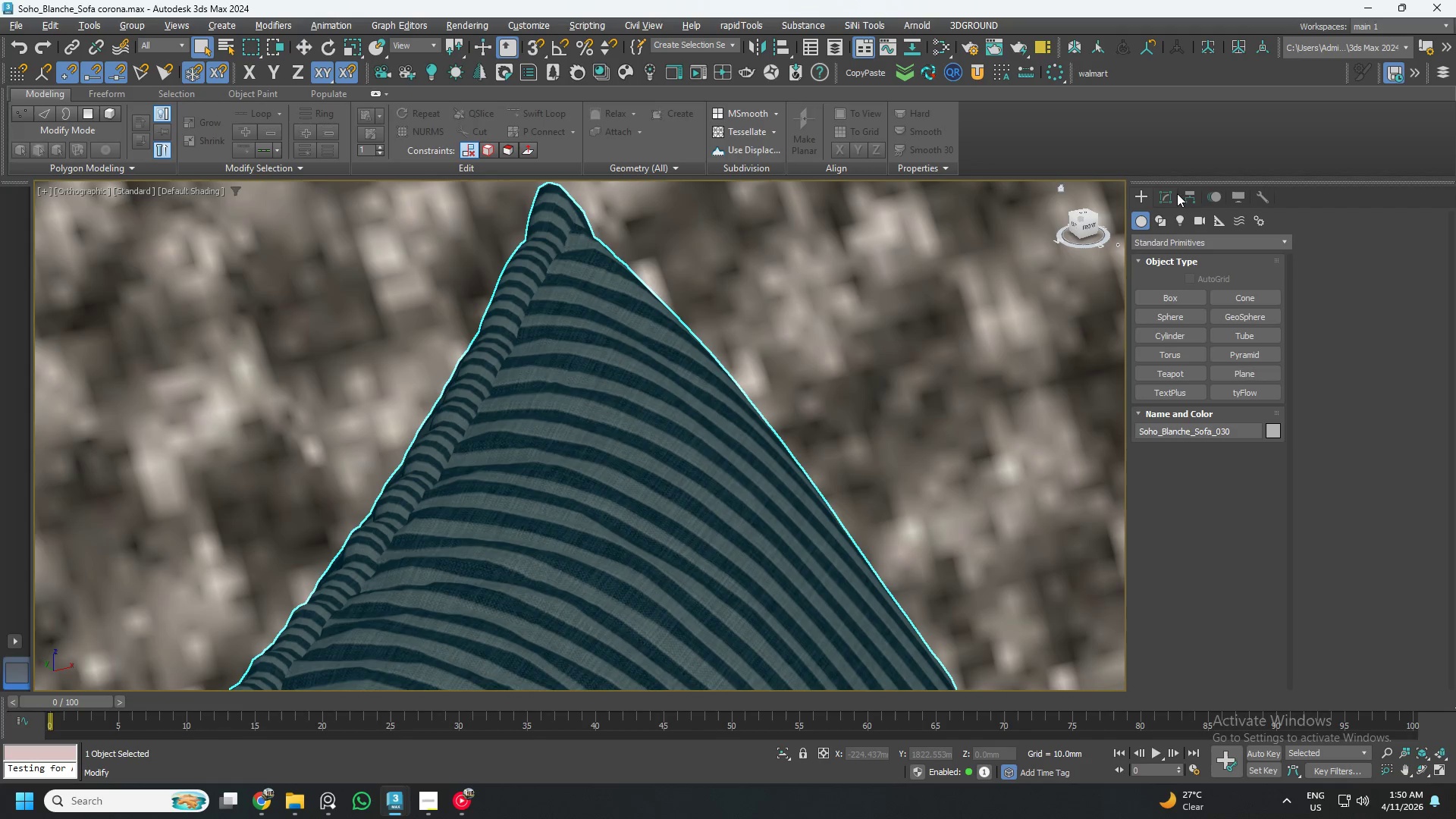 
left_click([1169, 195])
 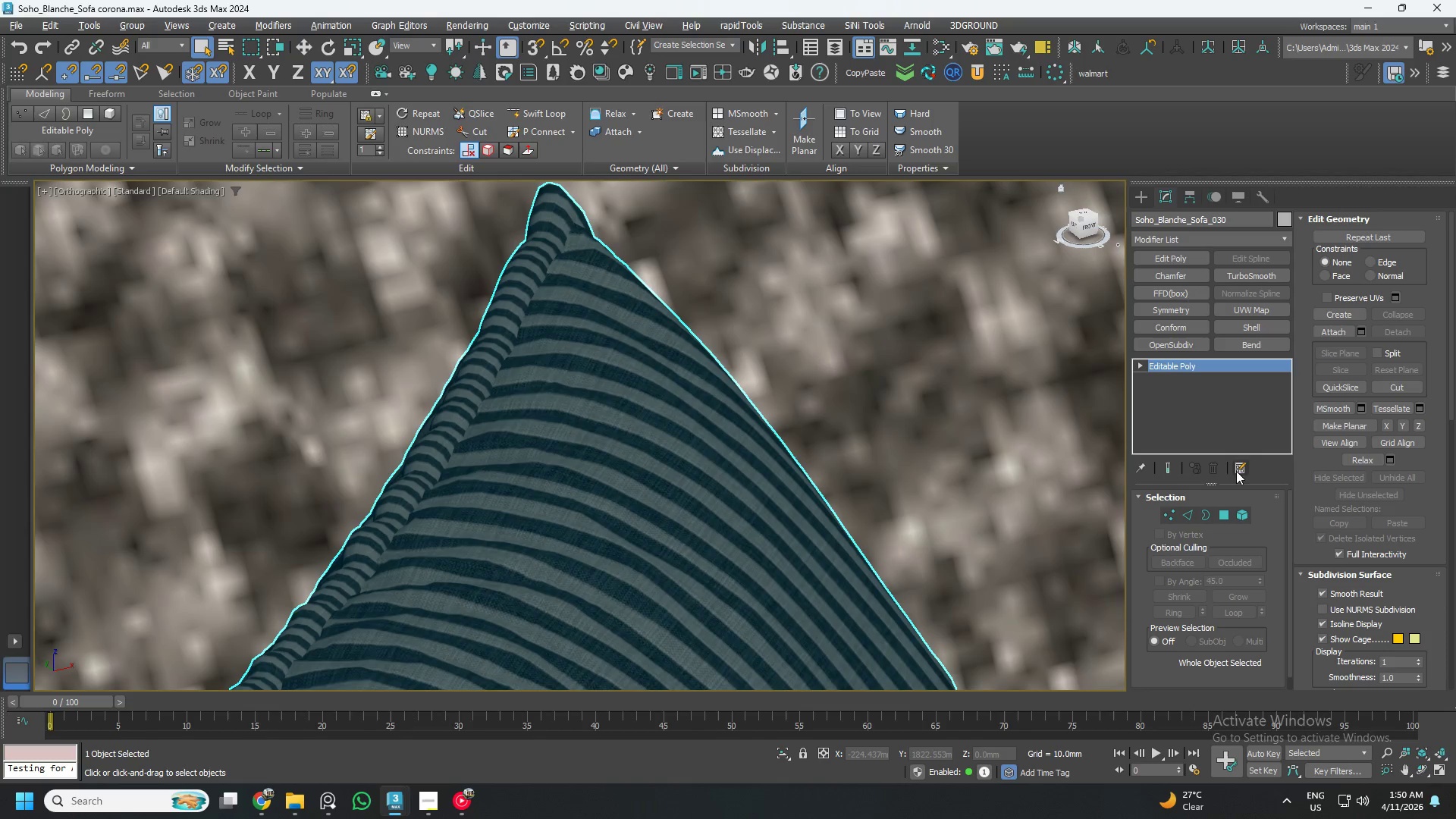 
left_click([1238, 513])
 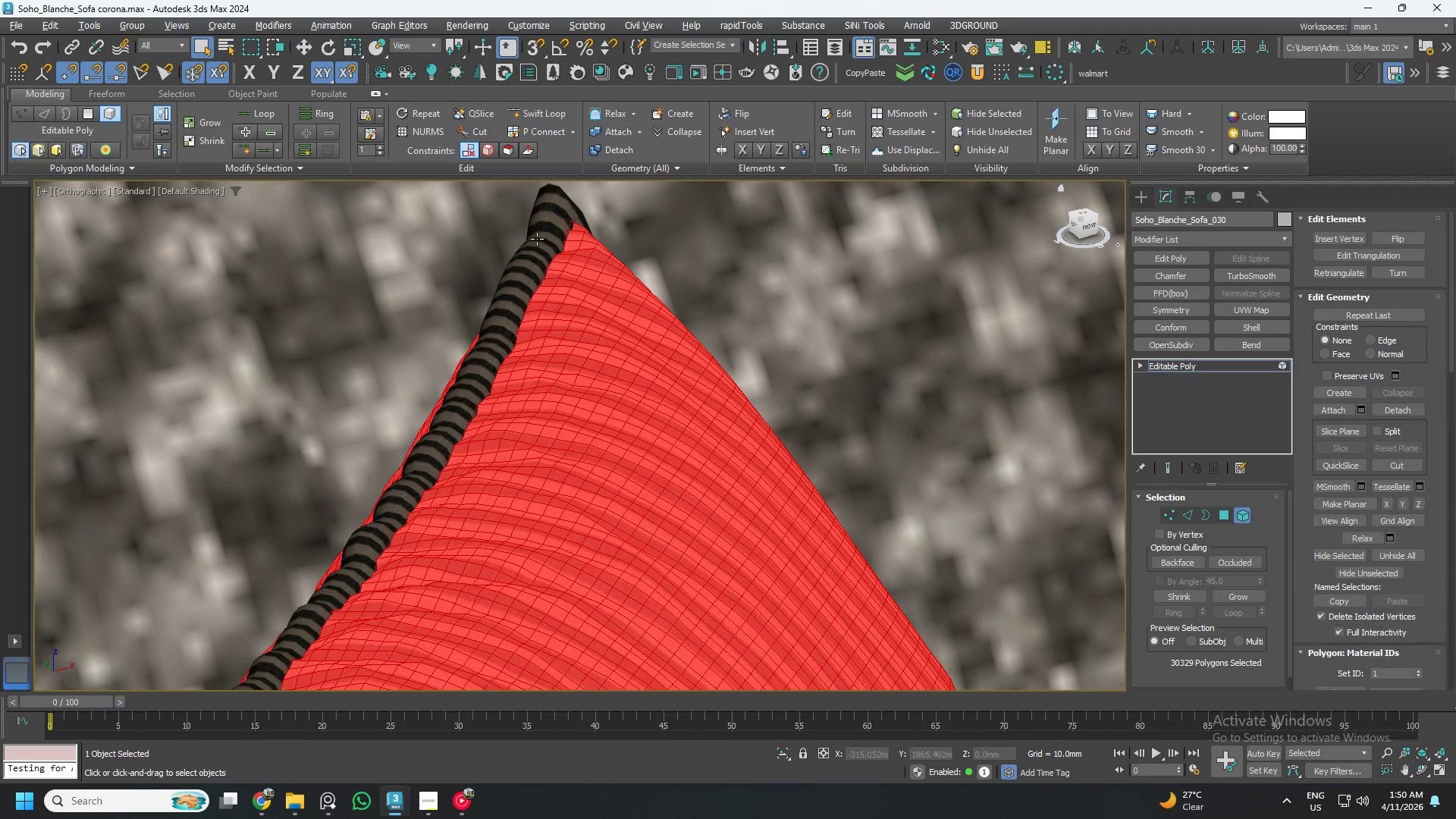 
left_click([540, 240])
 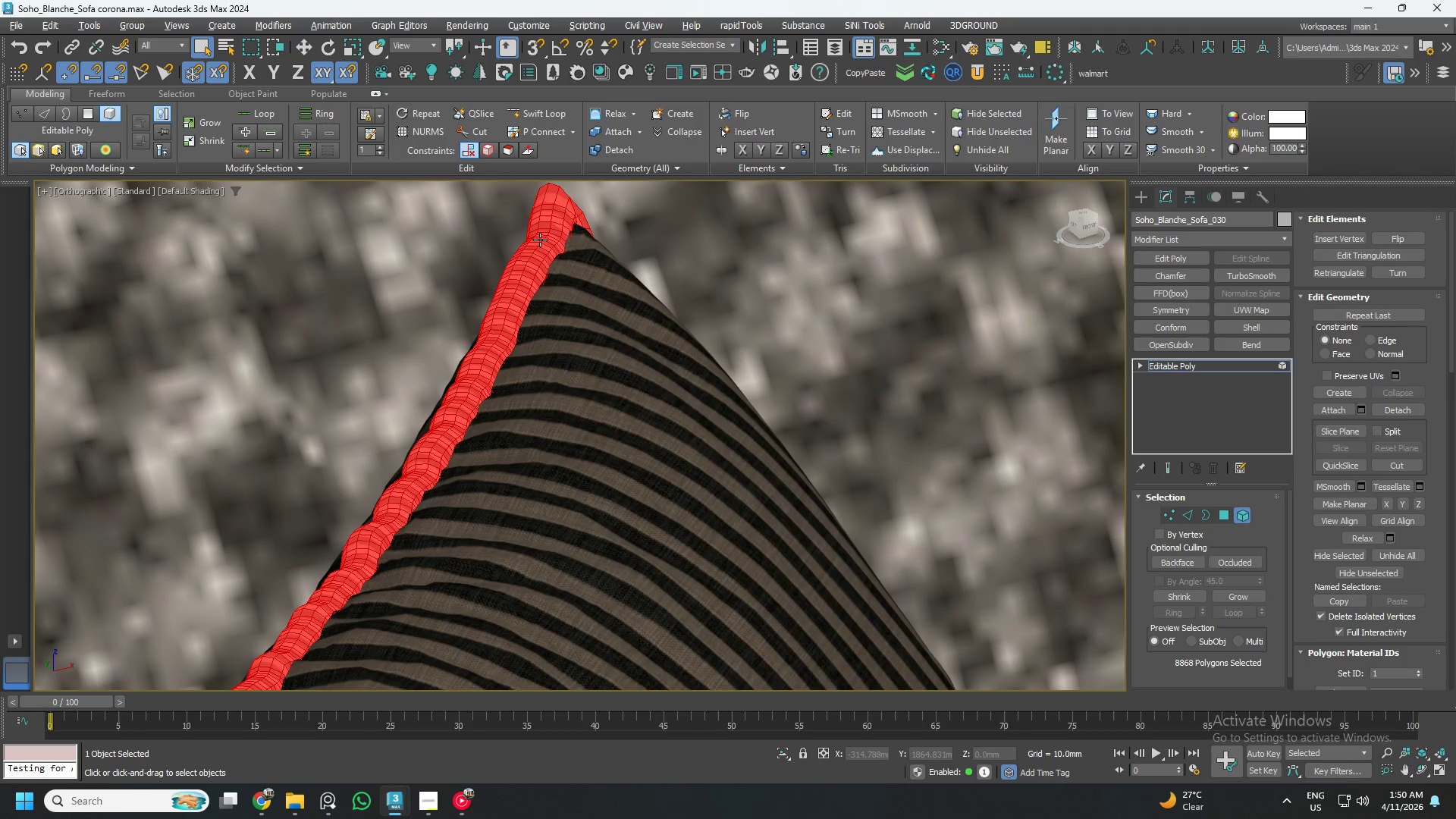 
key(Delete)
 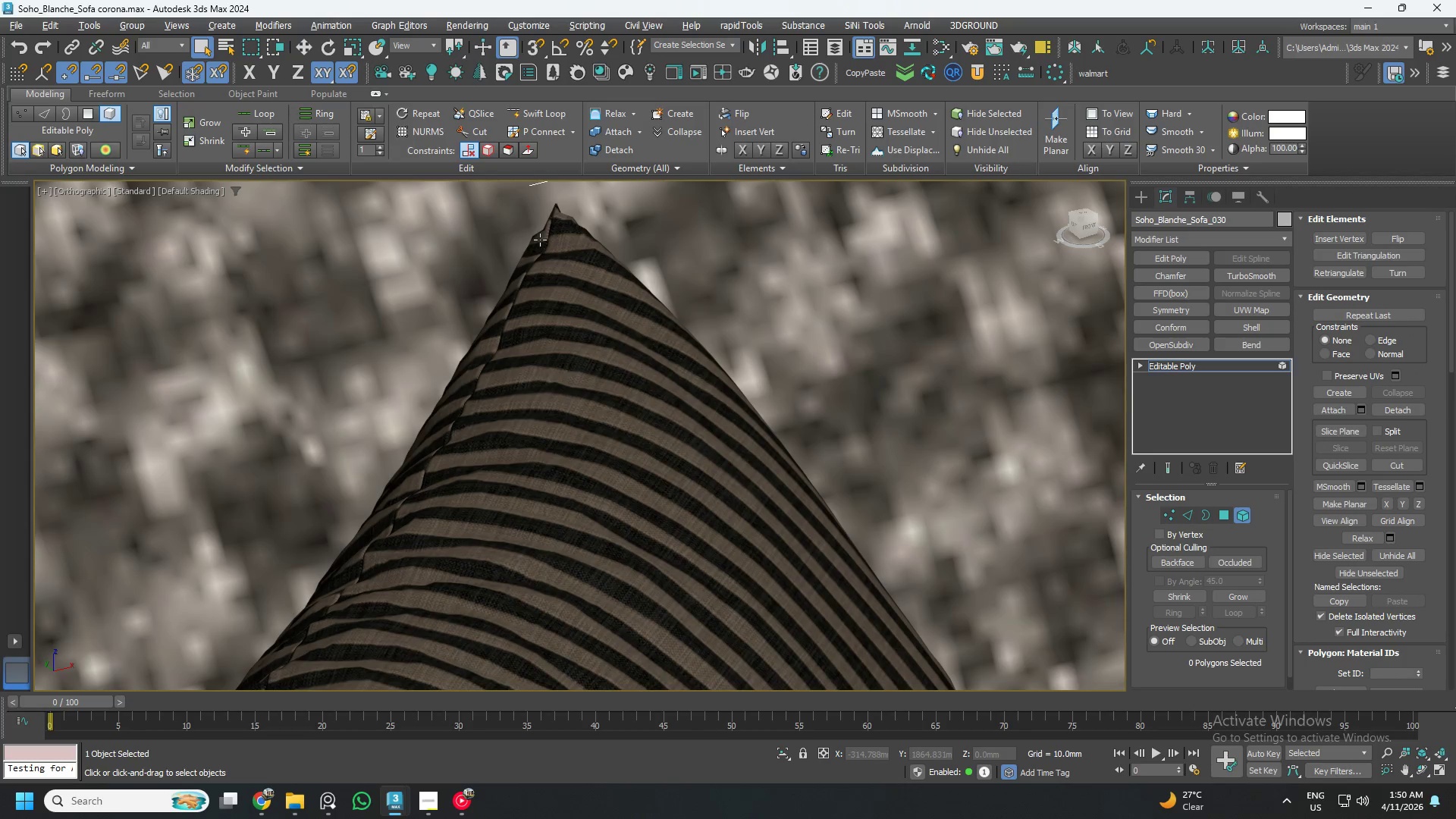 
hold_key(key=ControlLeft, duration=0.33)
 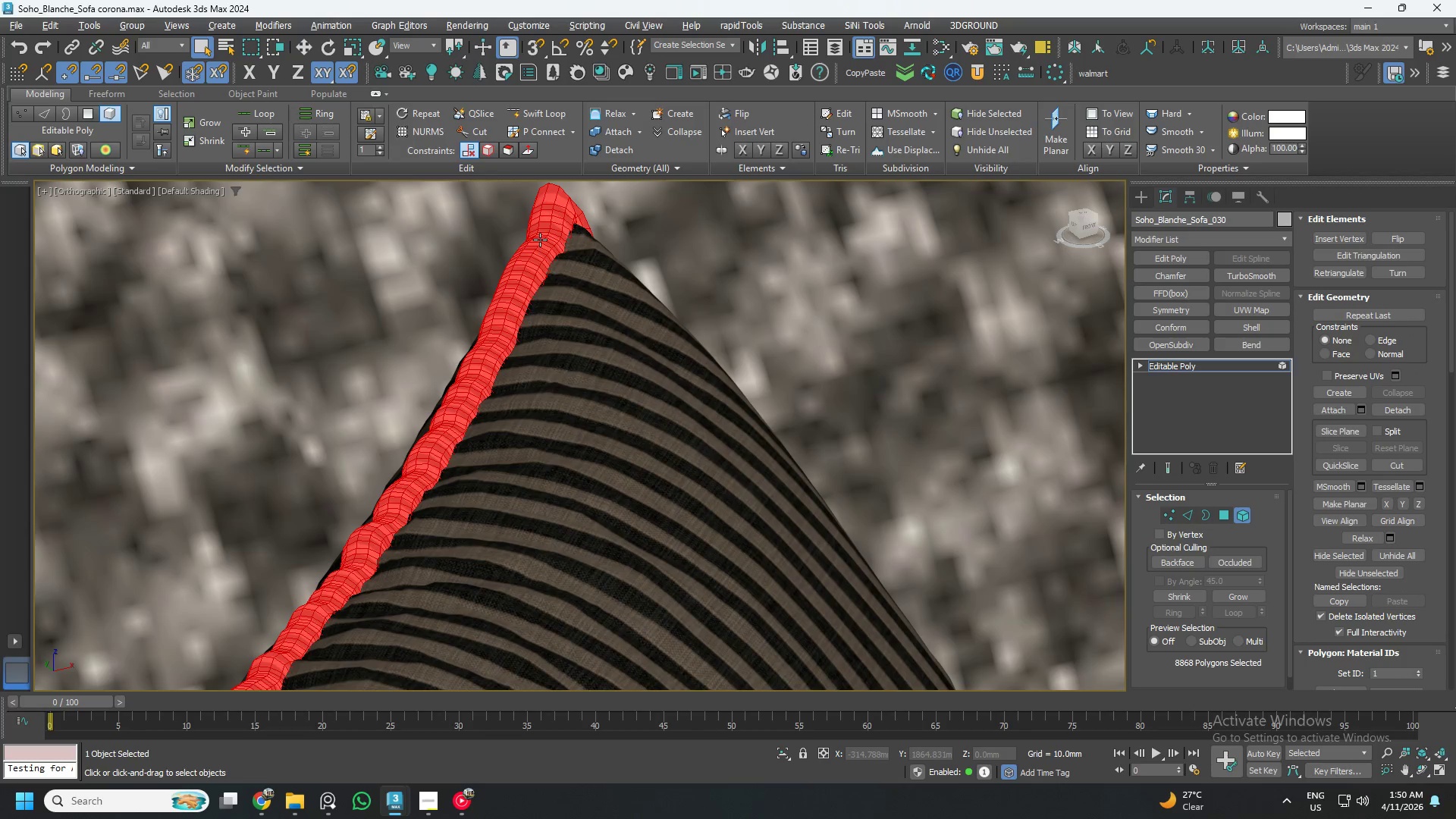 
key(Z)
 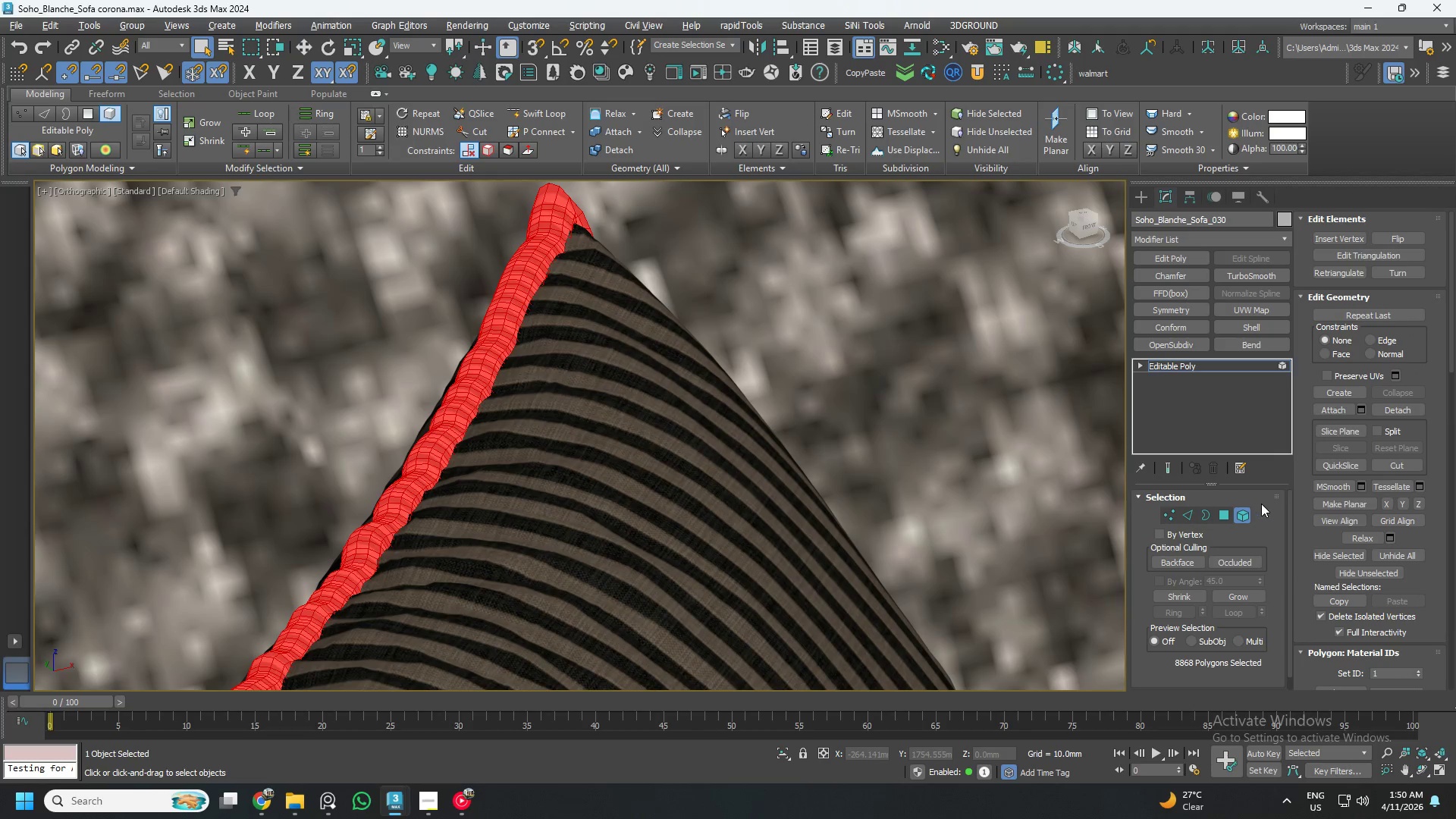 
left_click([1245, 515])
 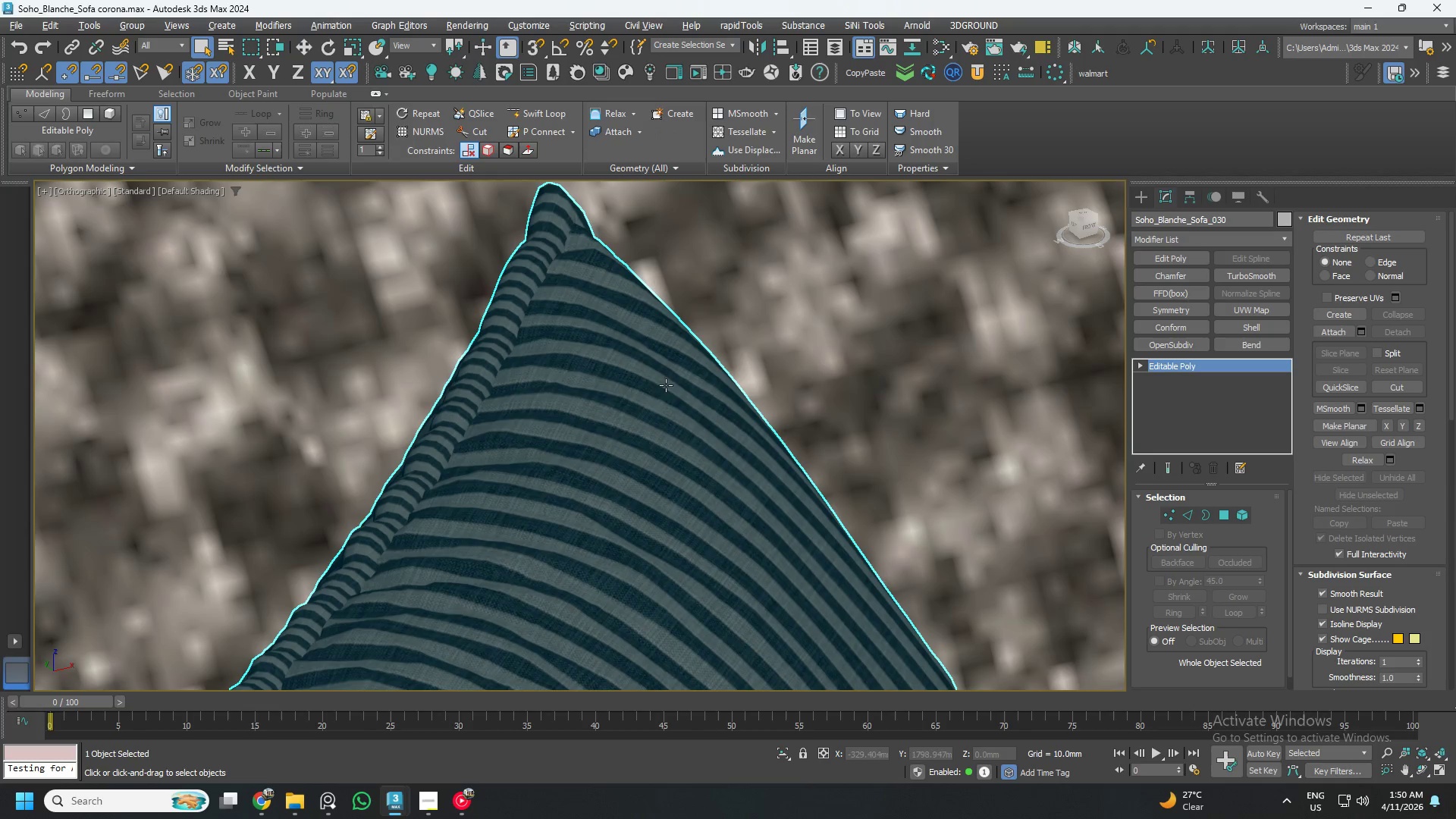 
left_click([631, 400])
 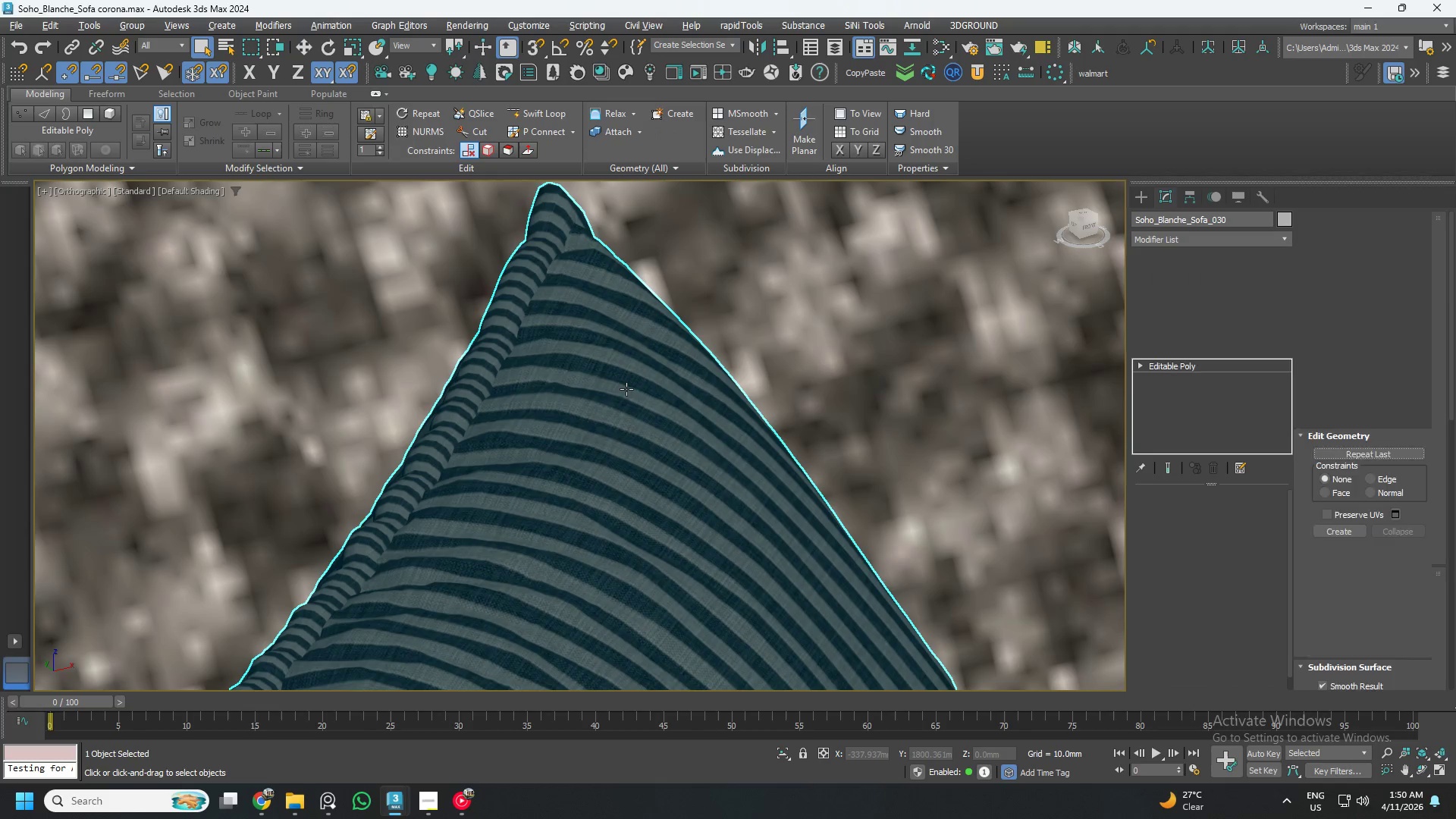 
scroll: coordinate [546, 390], scroll_direction: down, amount: 6.0
 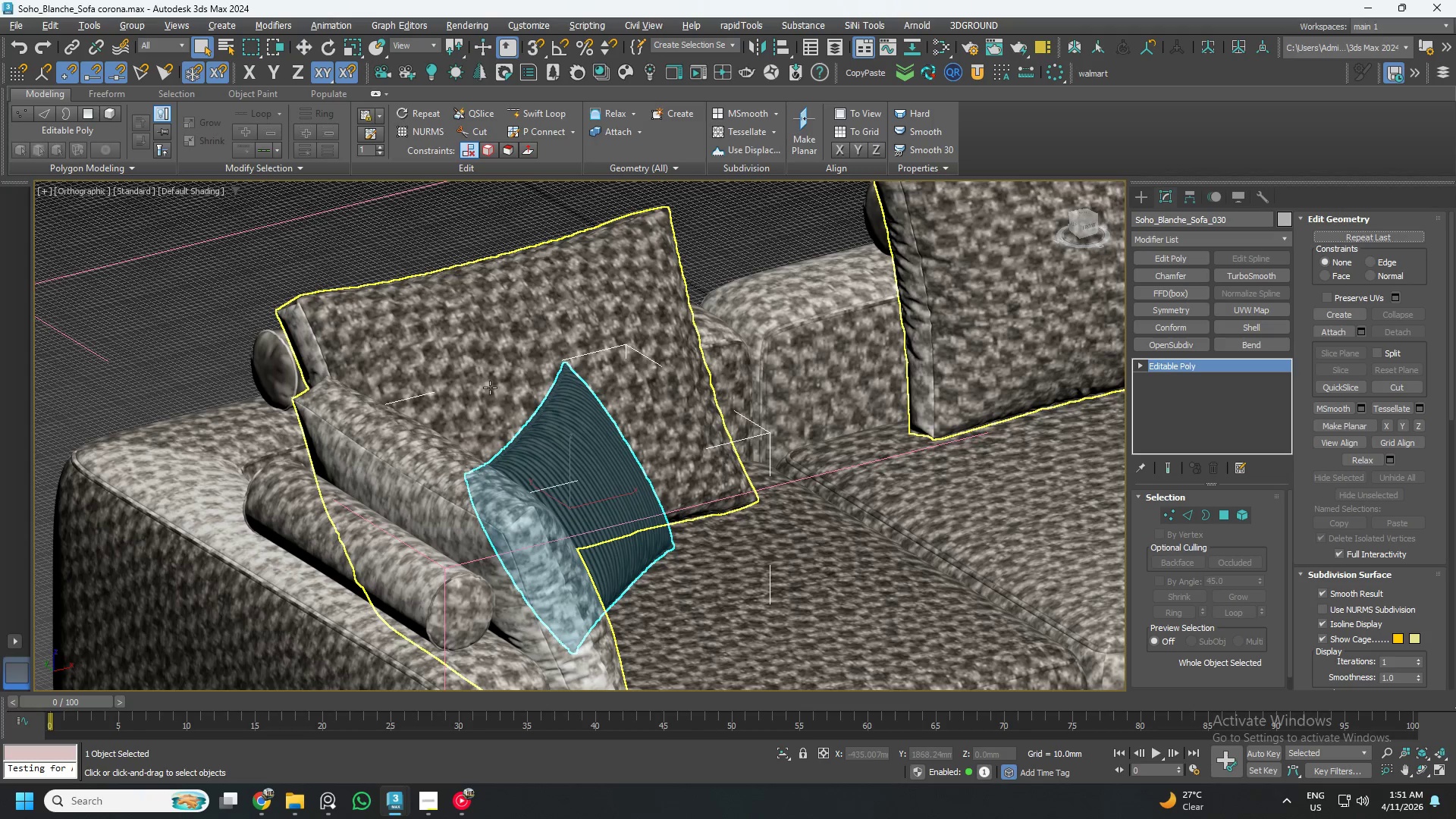 
mouse_move([400, 795])
 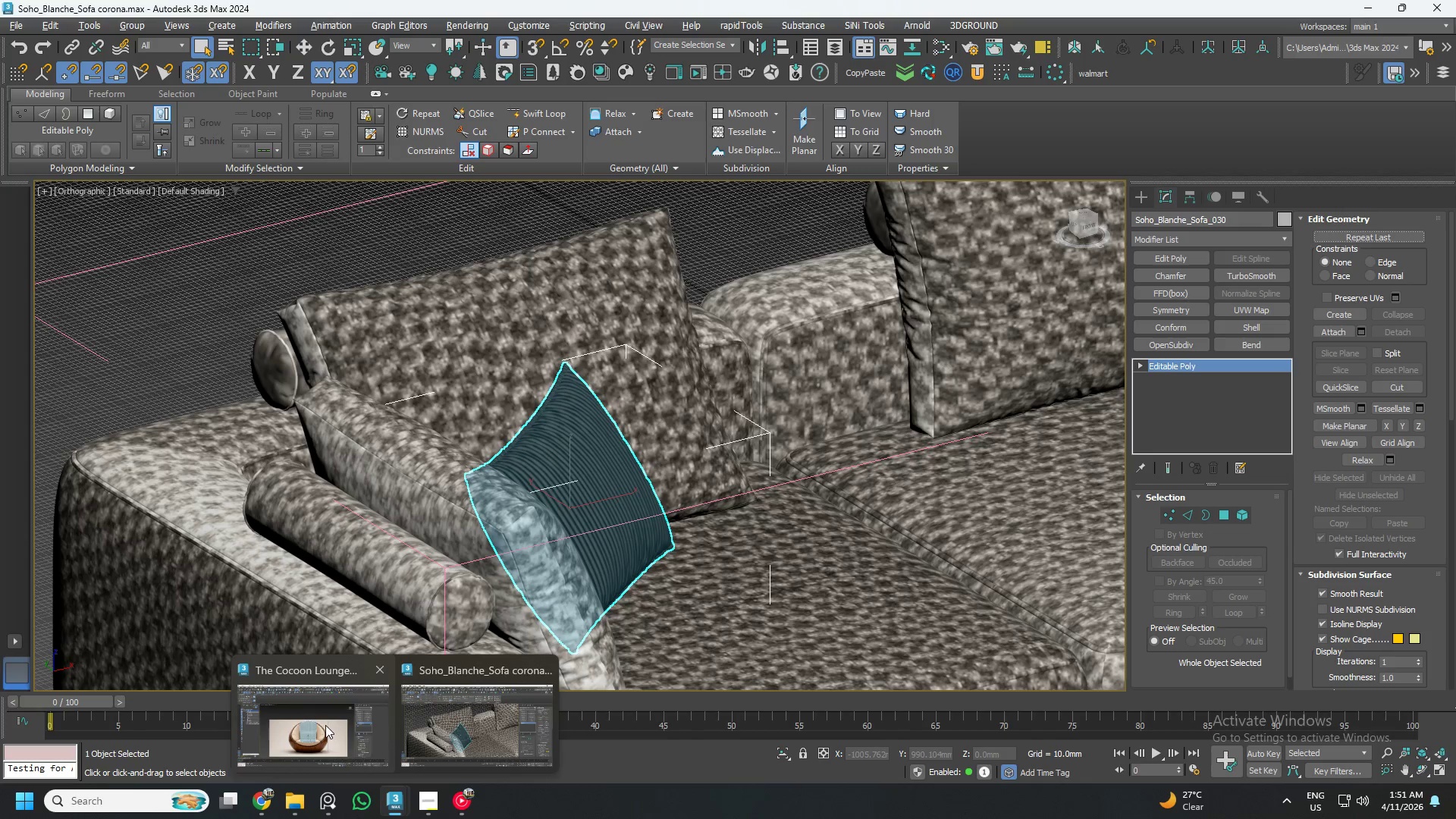 
left_click([325, 725])
 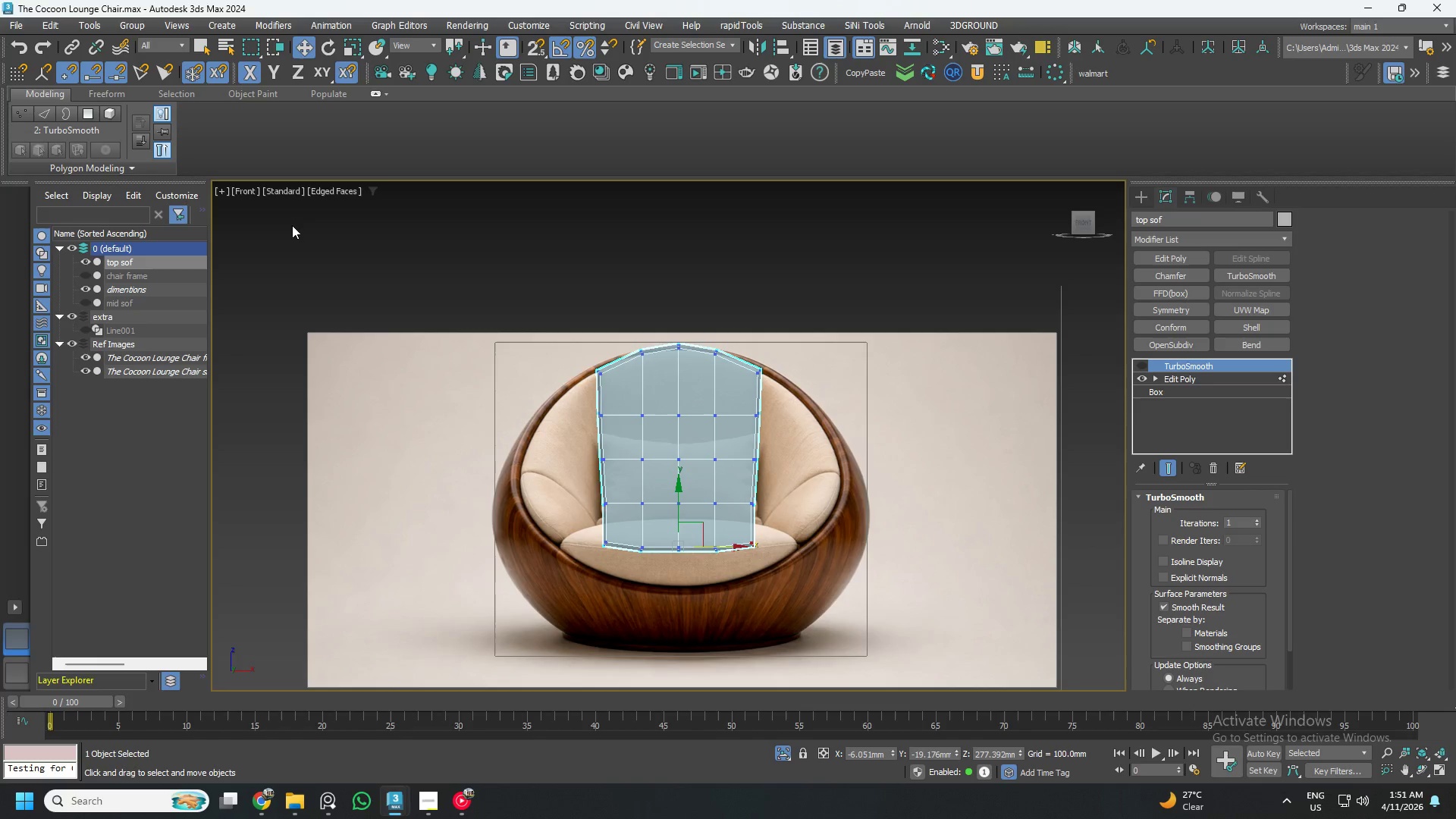 
left_click([426, 293])
 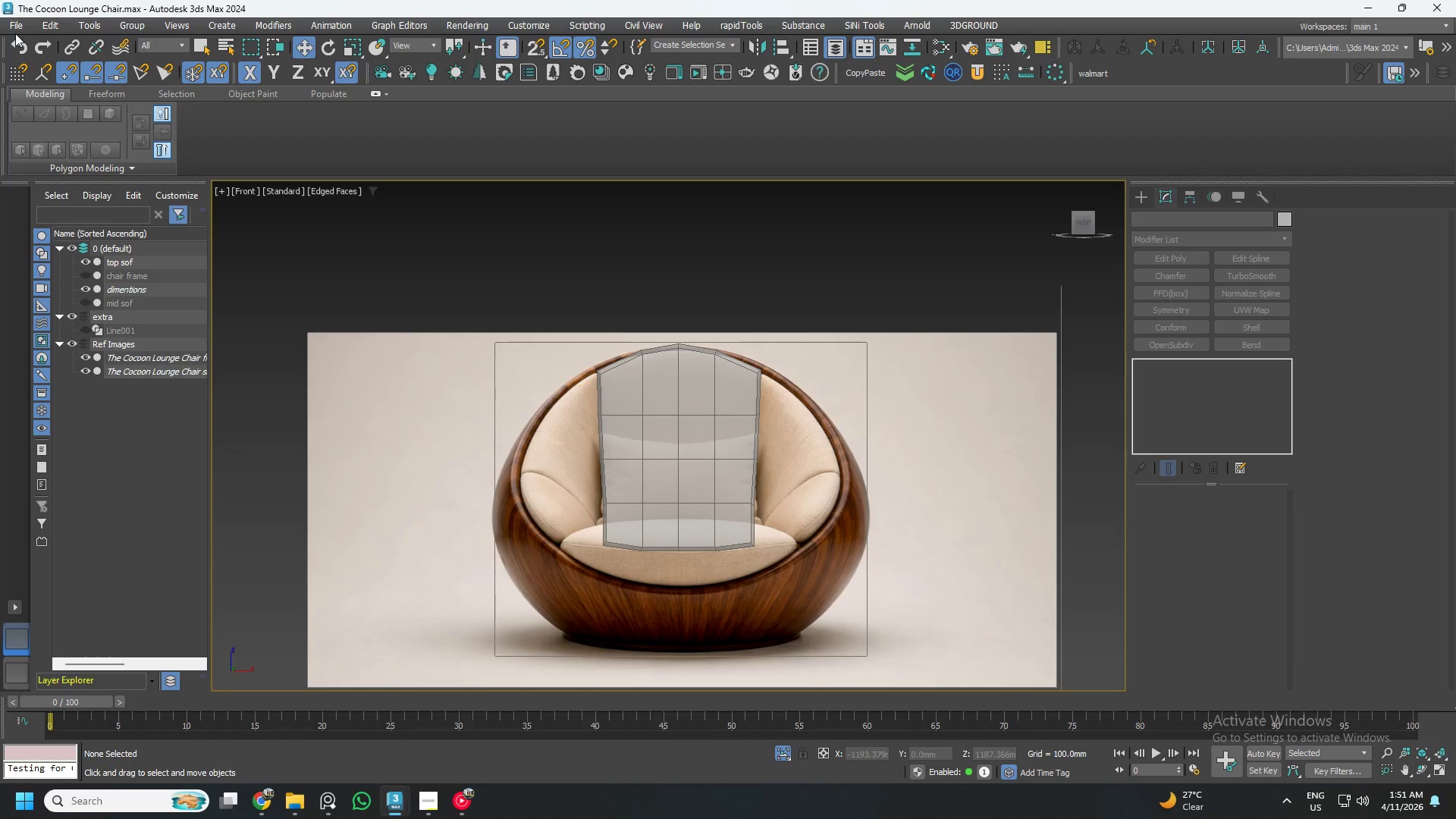 
left_click([15, 25])
 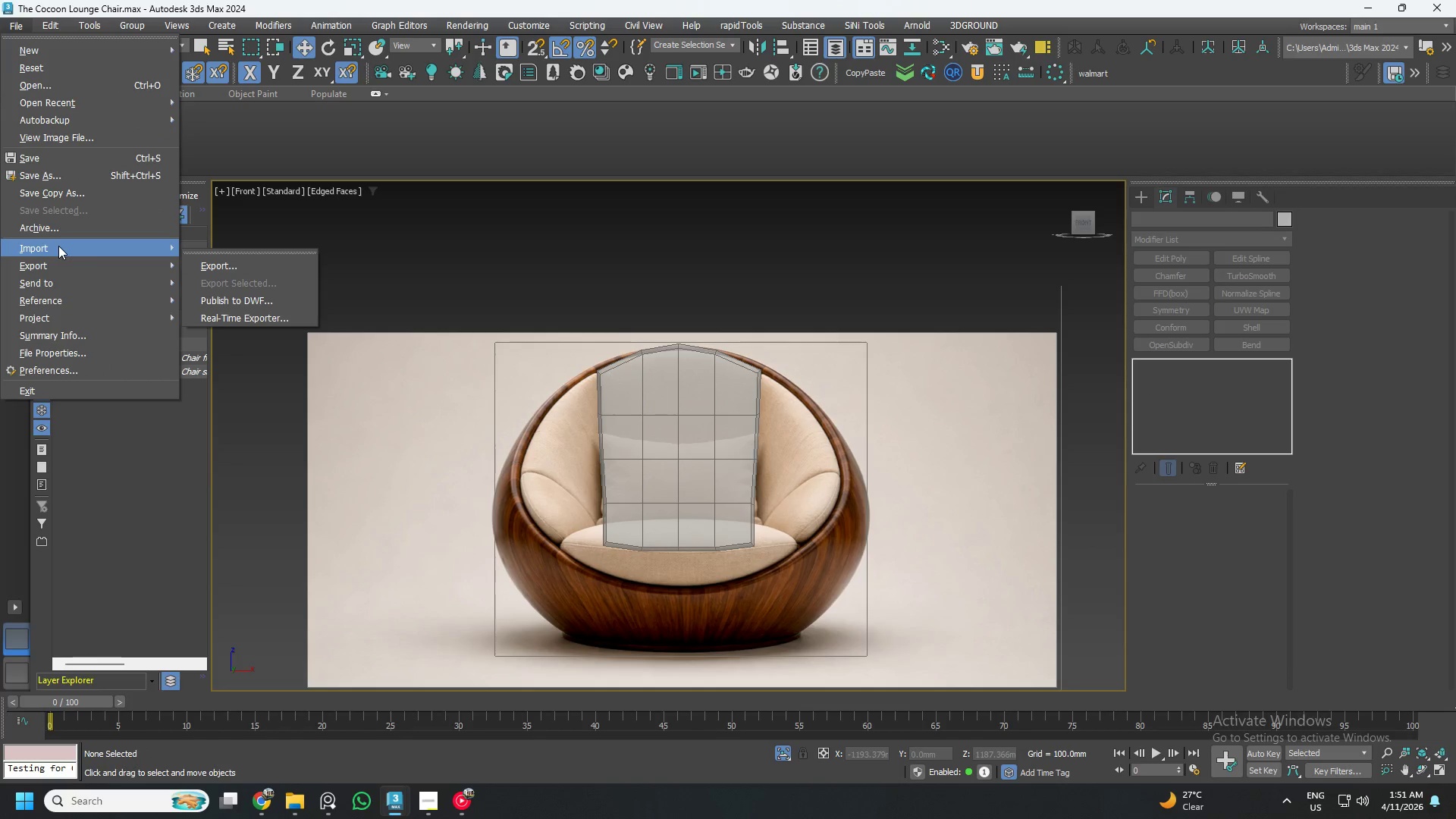 
left_click([210, 264])
 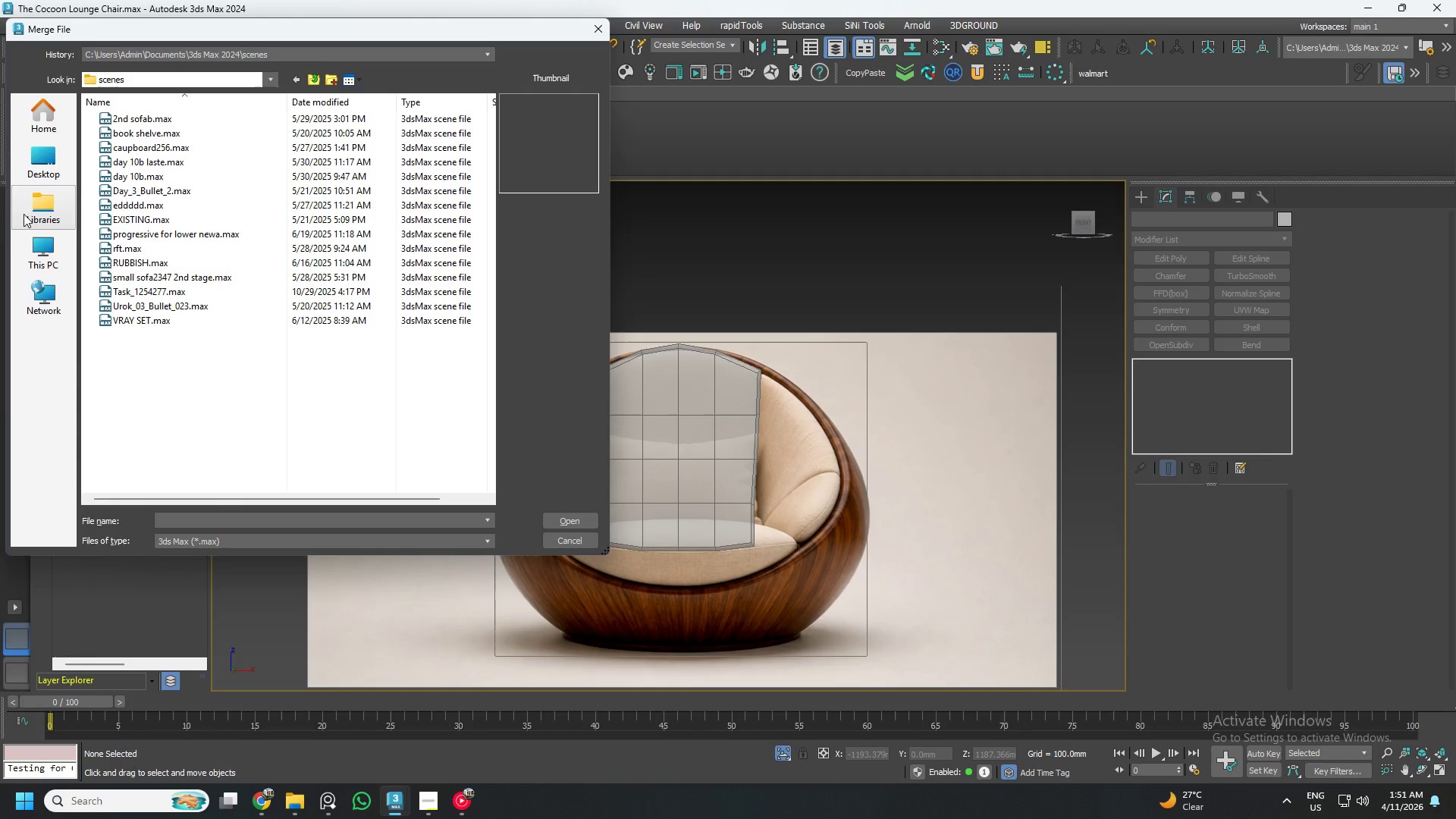 
left_click([31, 202])
 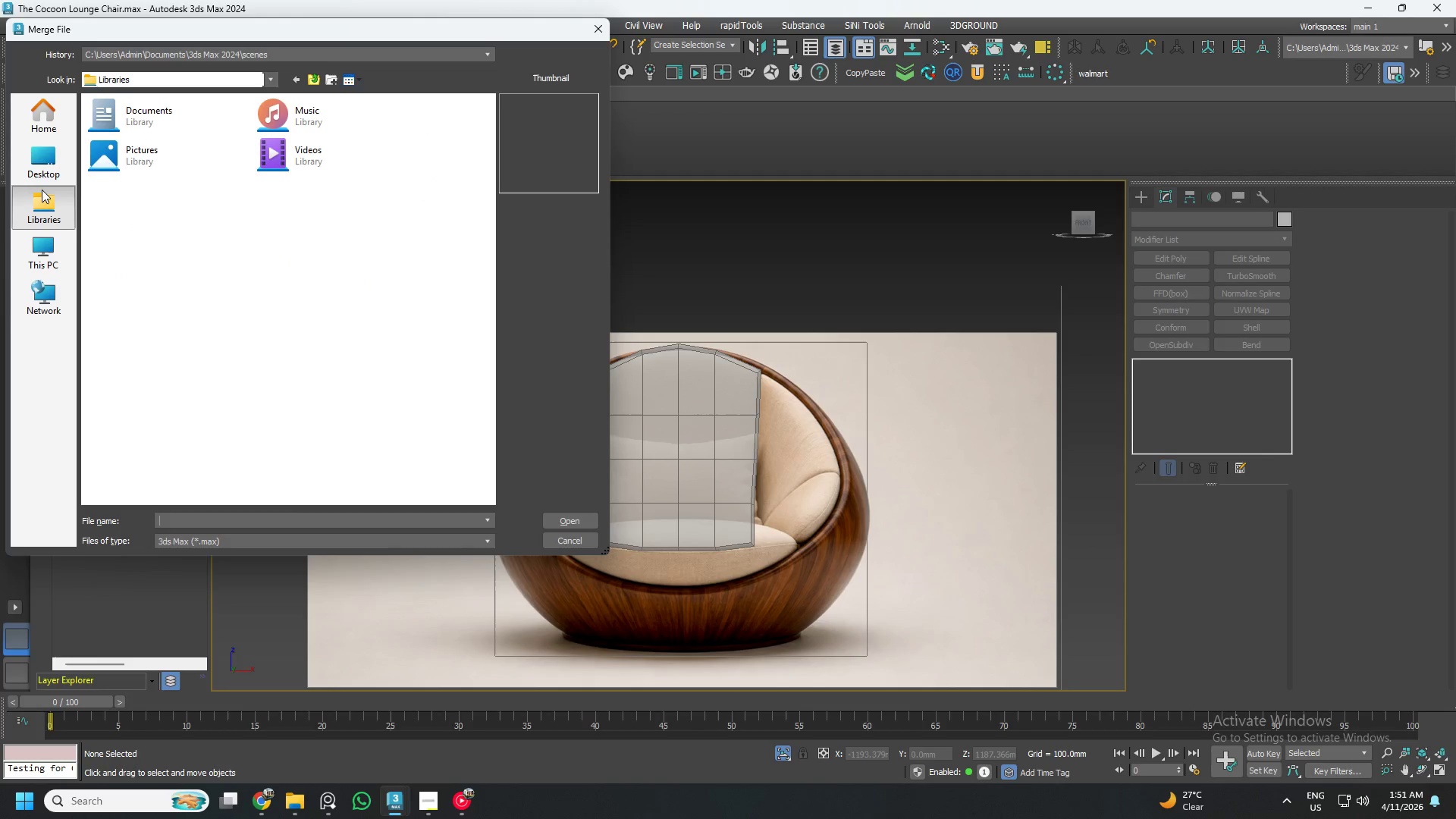 
double_click([55, 169])
 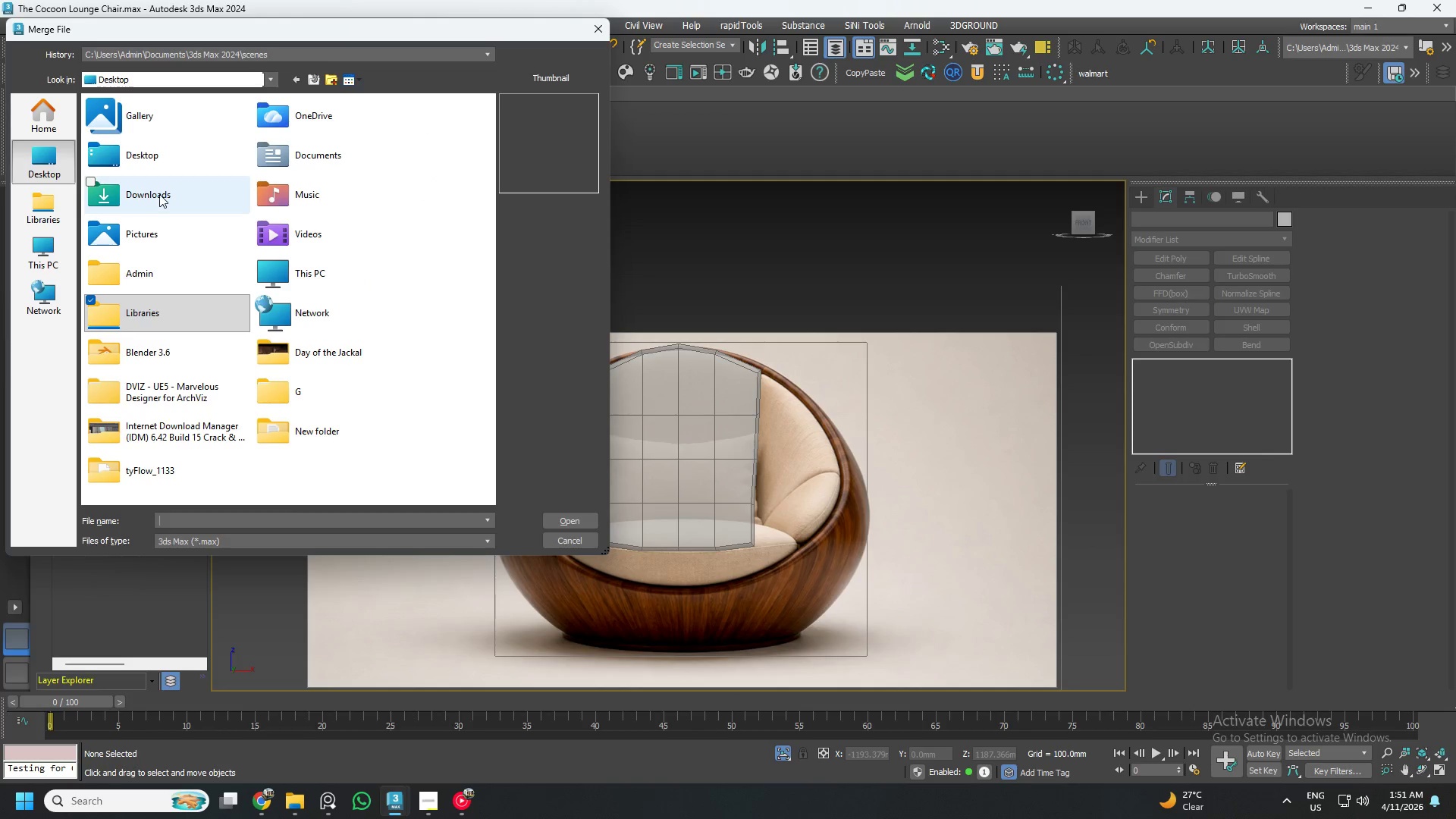 
double_click([159, 194])
 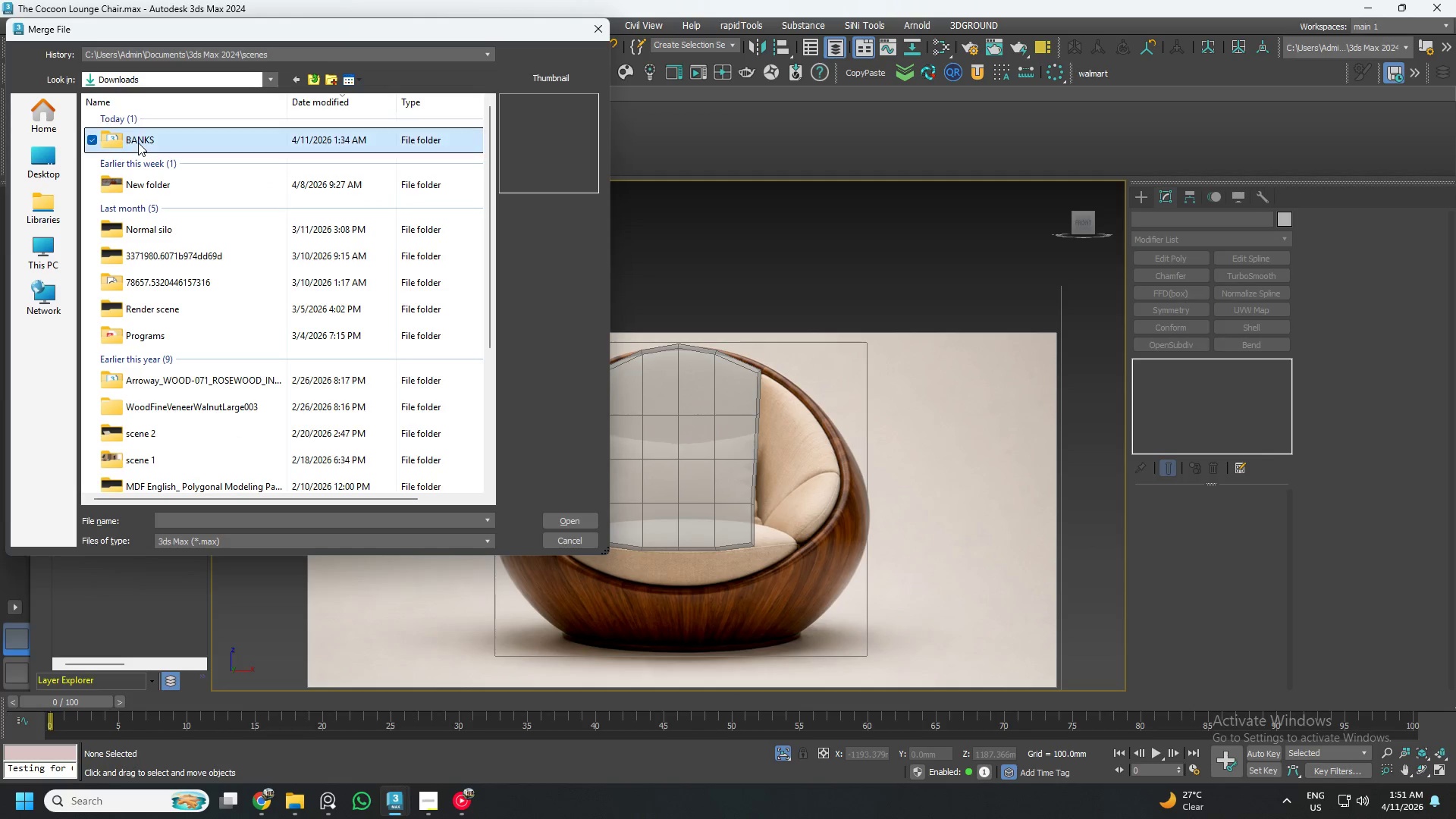 
double_click([138, 143])
 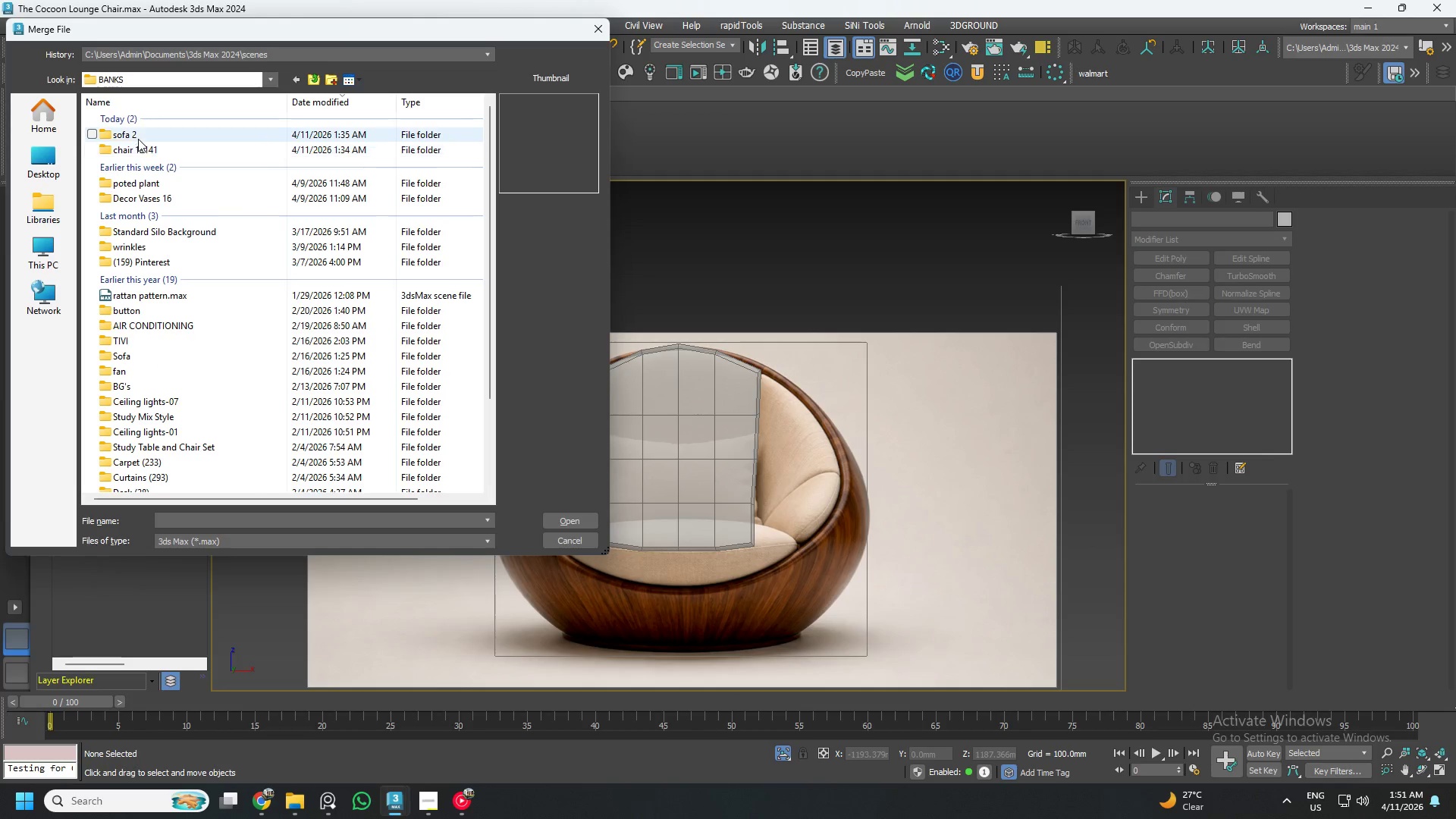 
double_click([137, 135])
 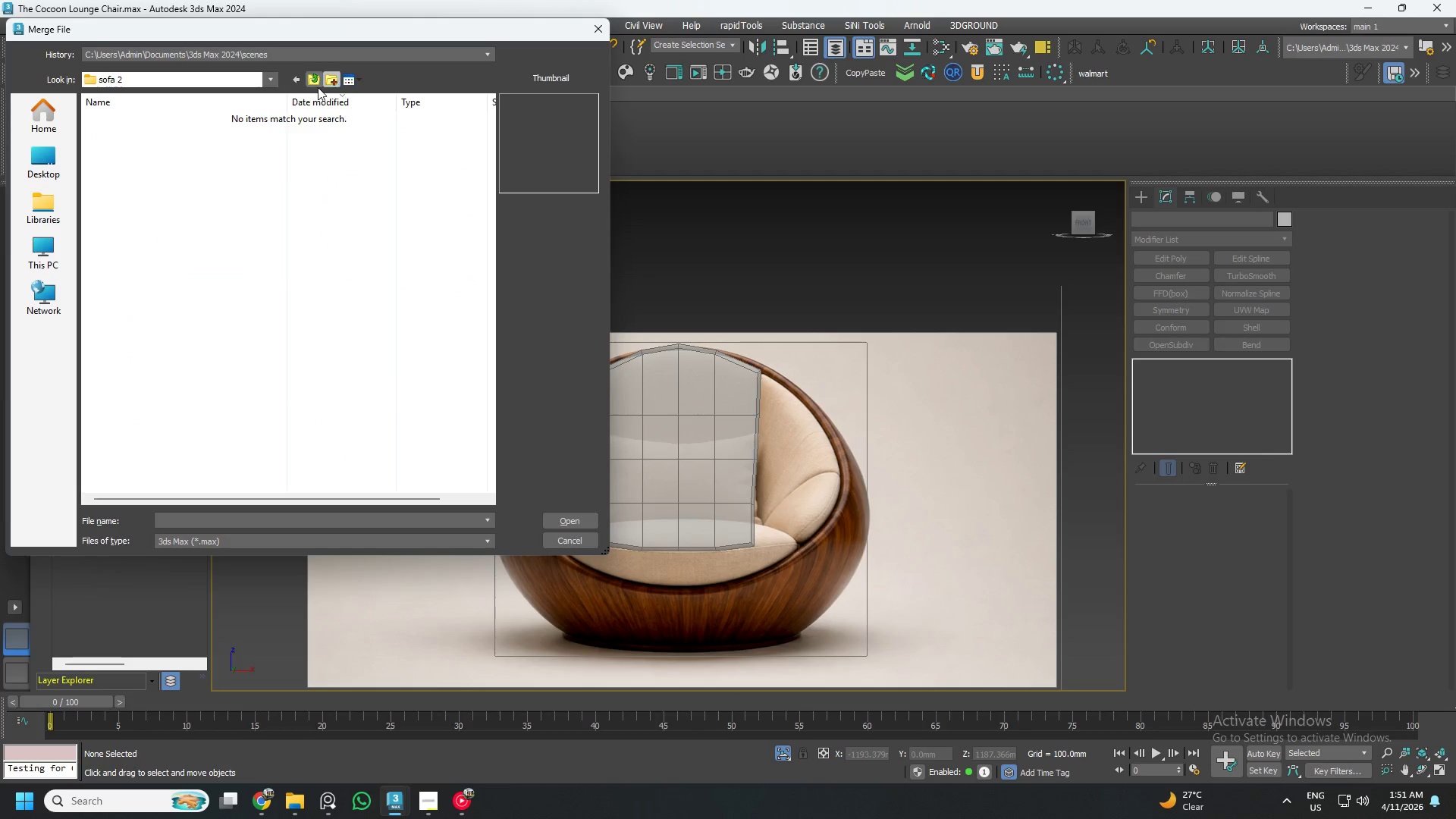 
left_click([317, 77])
 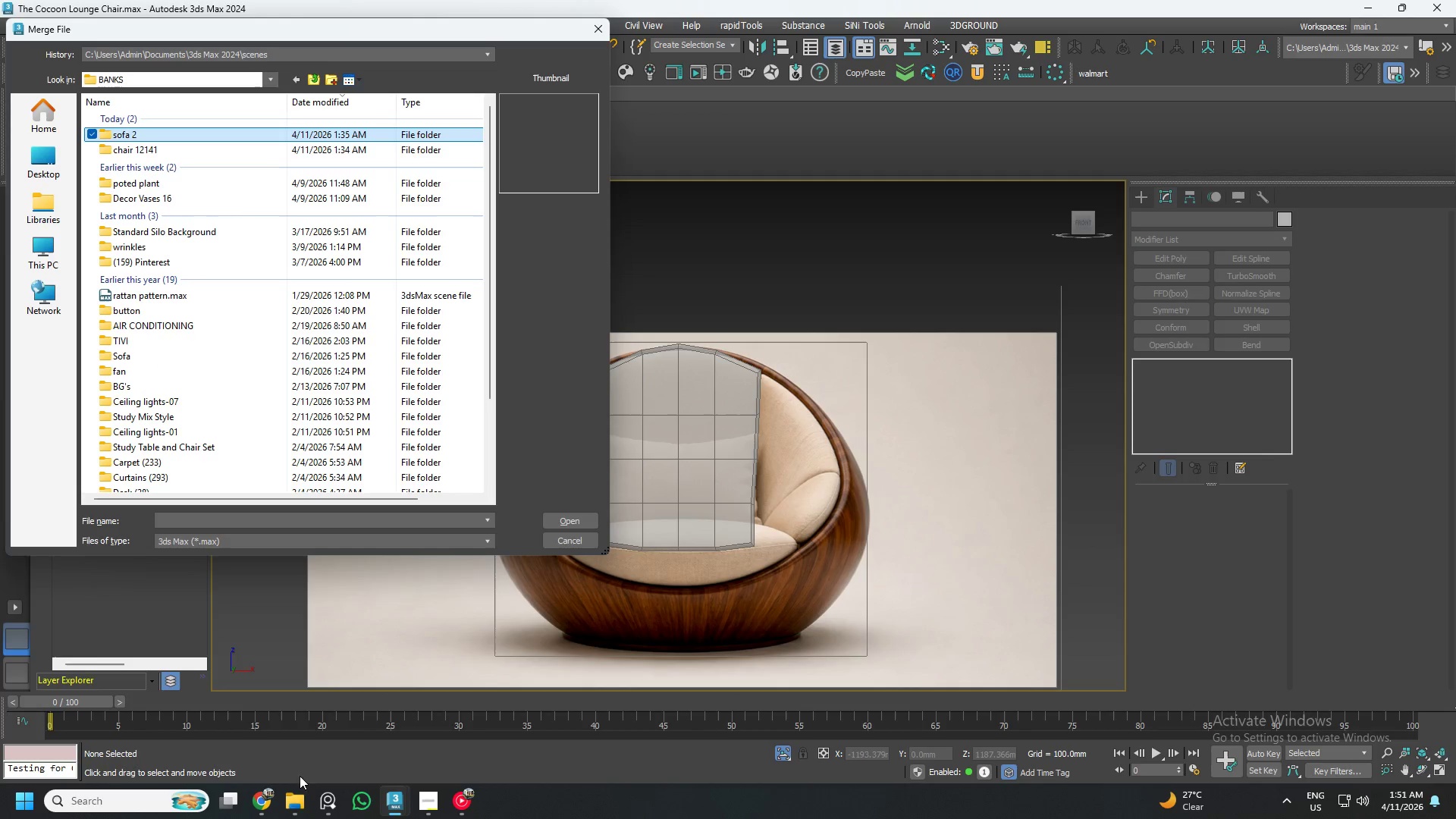 
left_click([299, 798])
 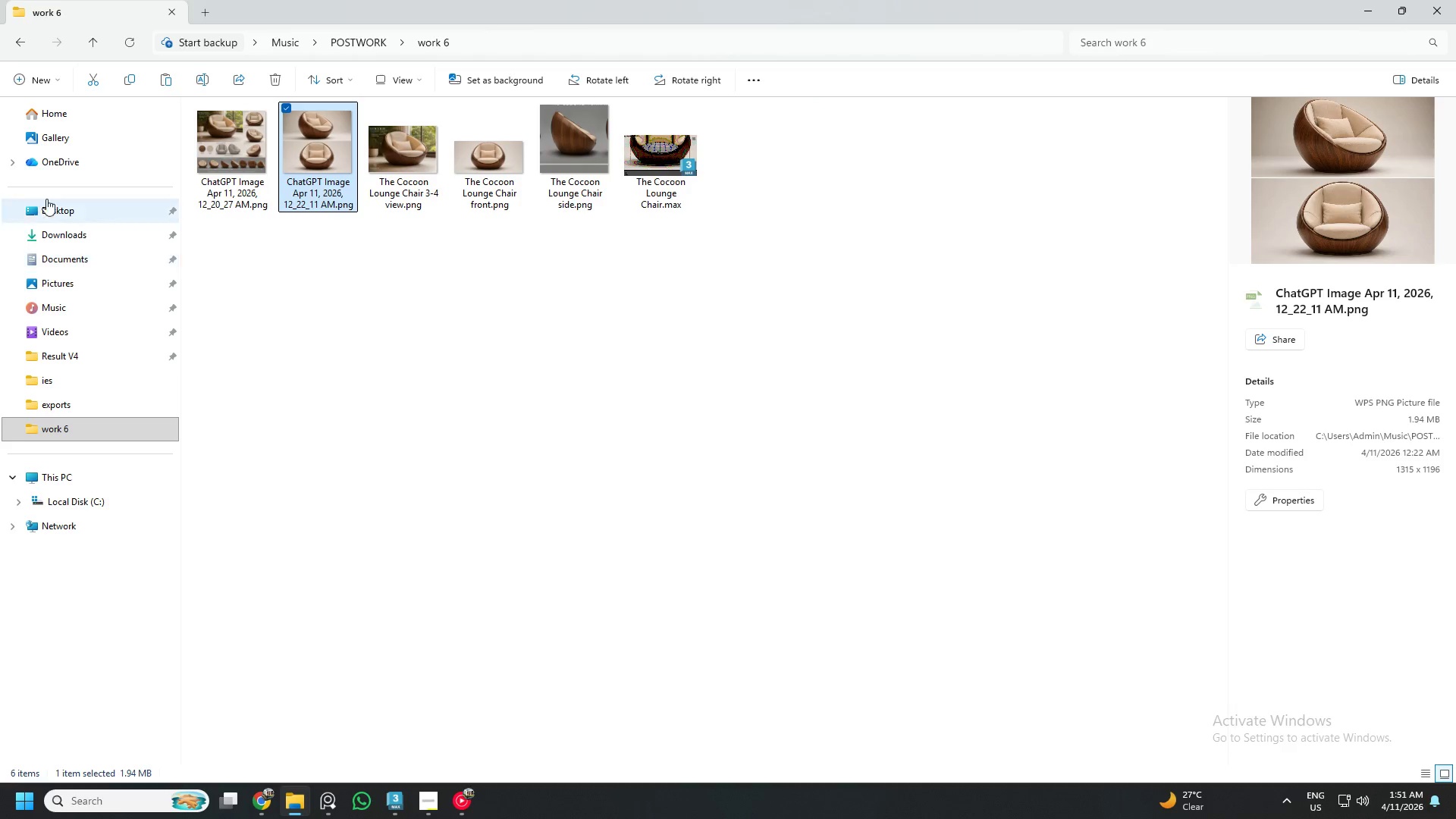 
left_click([22, 48])
 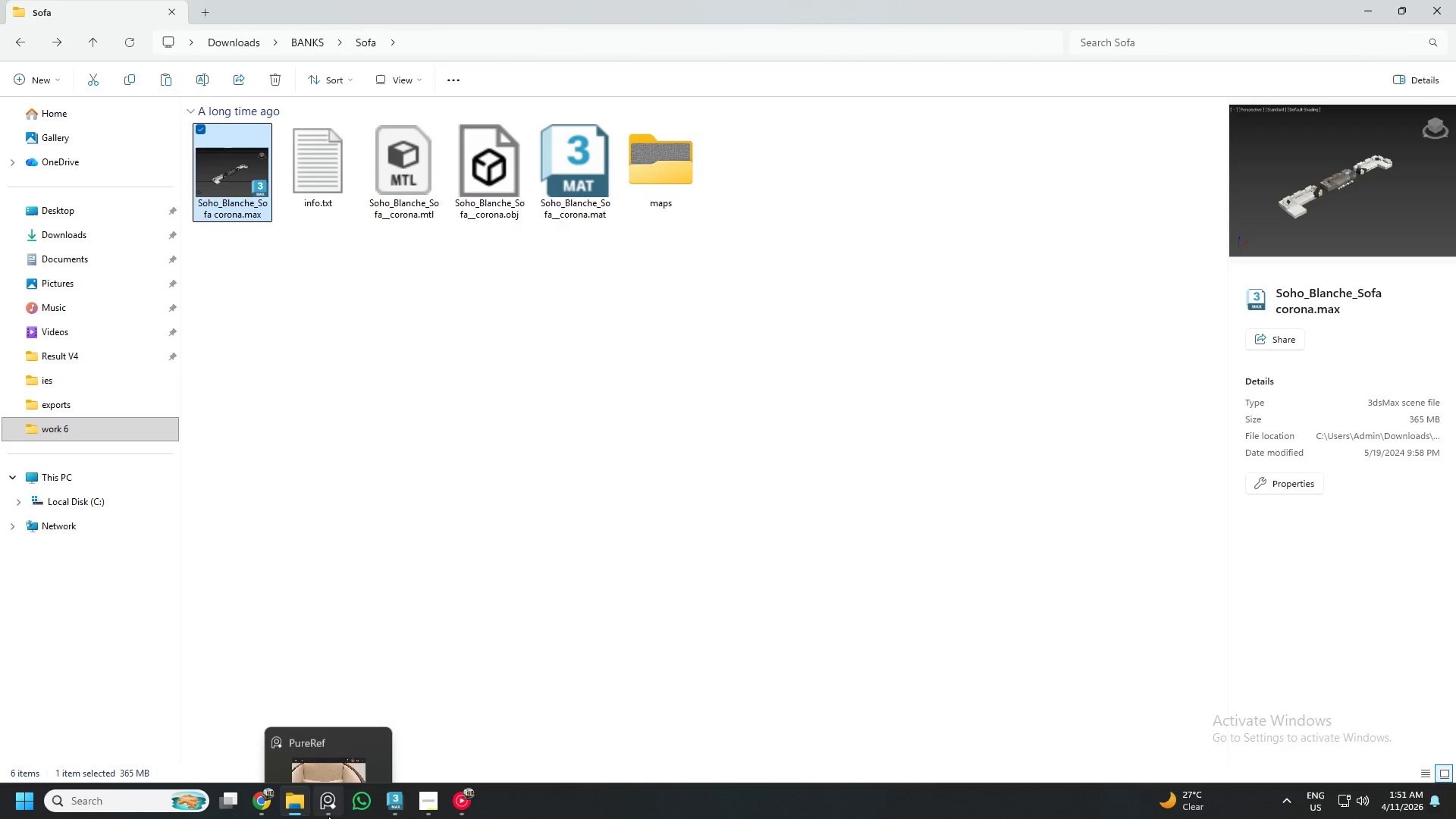 
wait(5.41)
 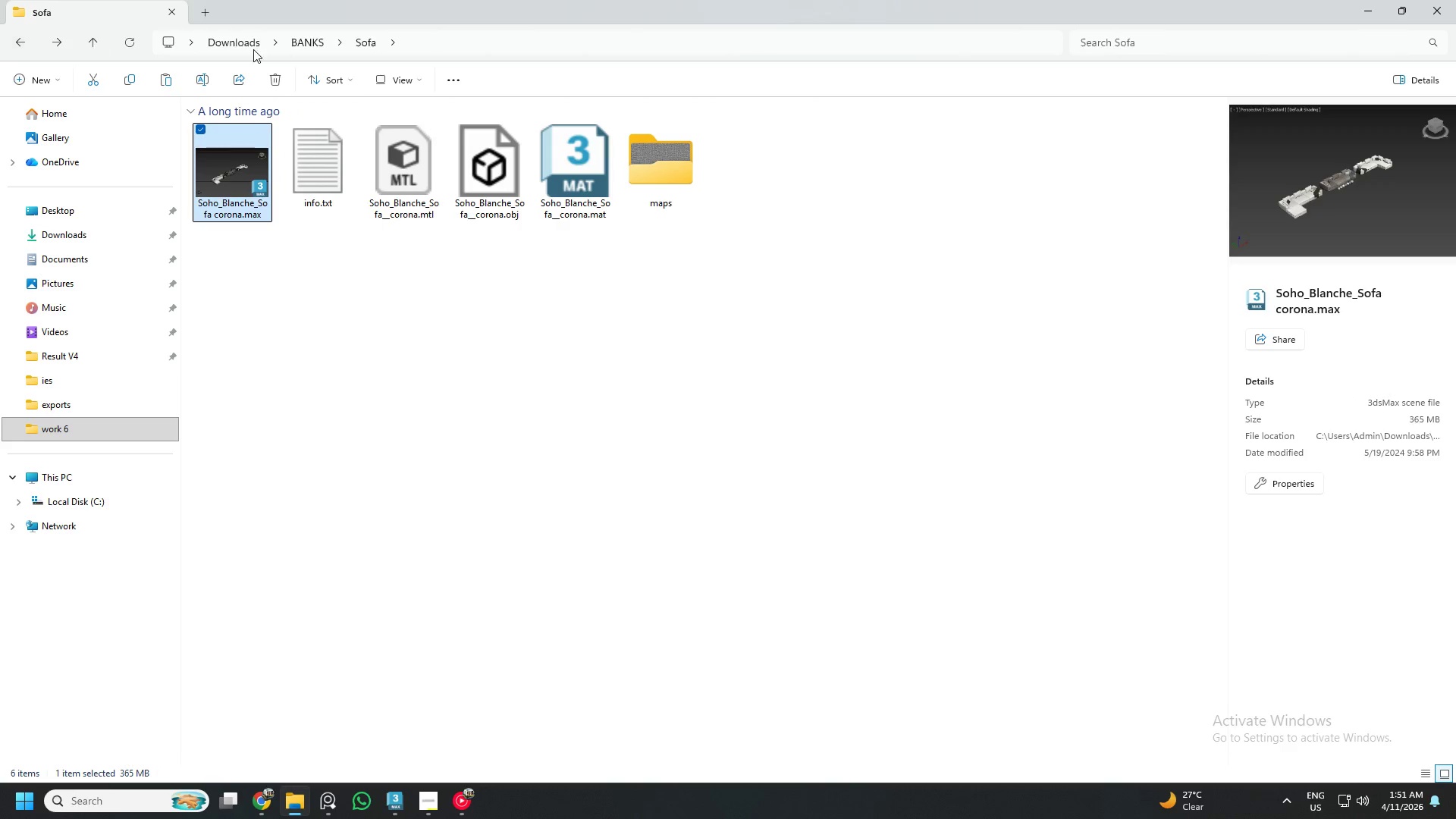 
left_click([337, 721])
 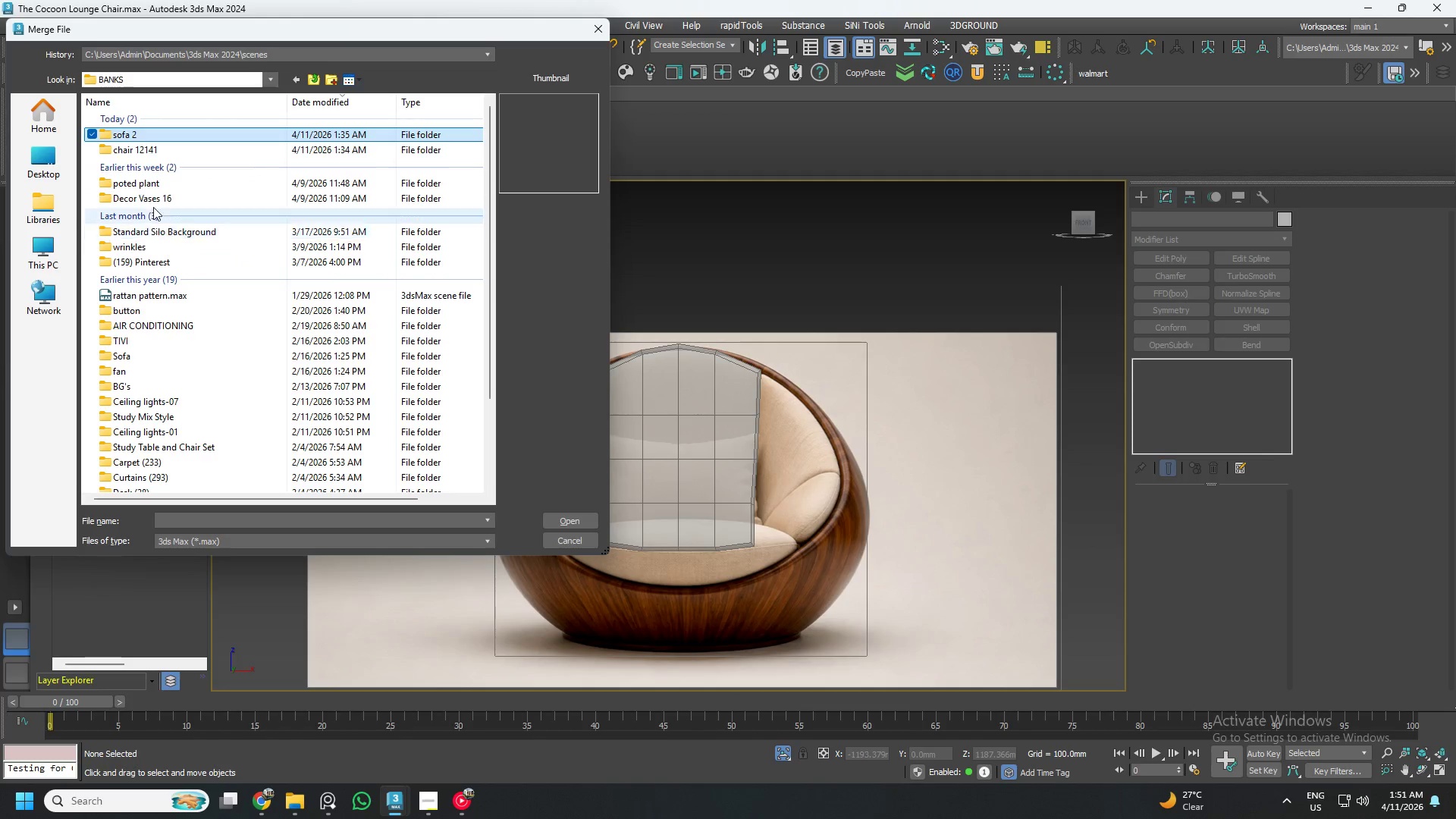 
double_click([136, 356])
 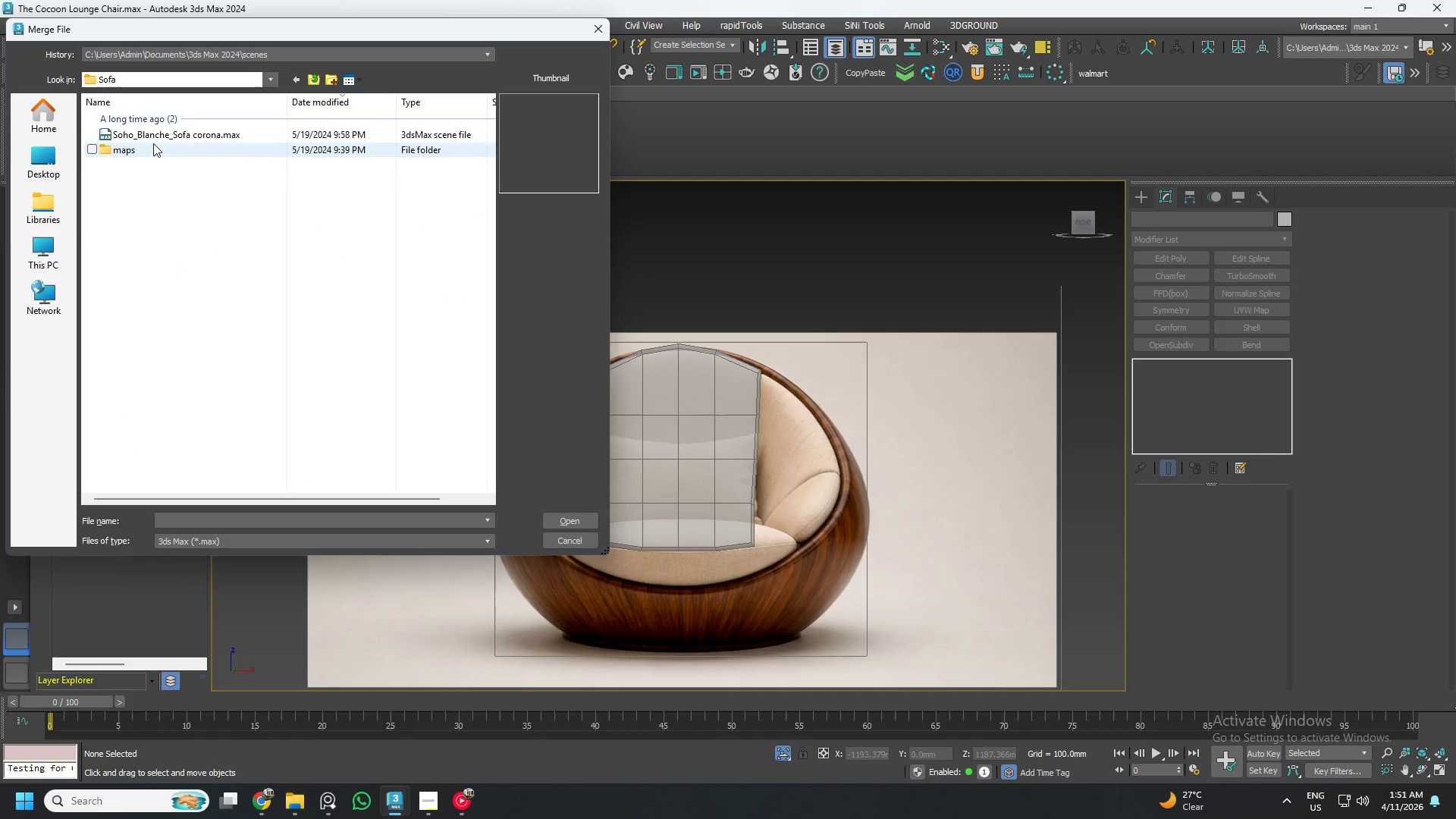 
left_click([153, 137])
 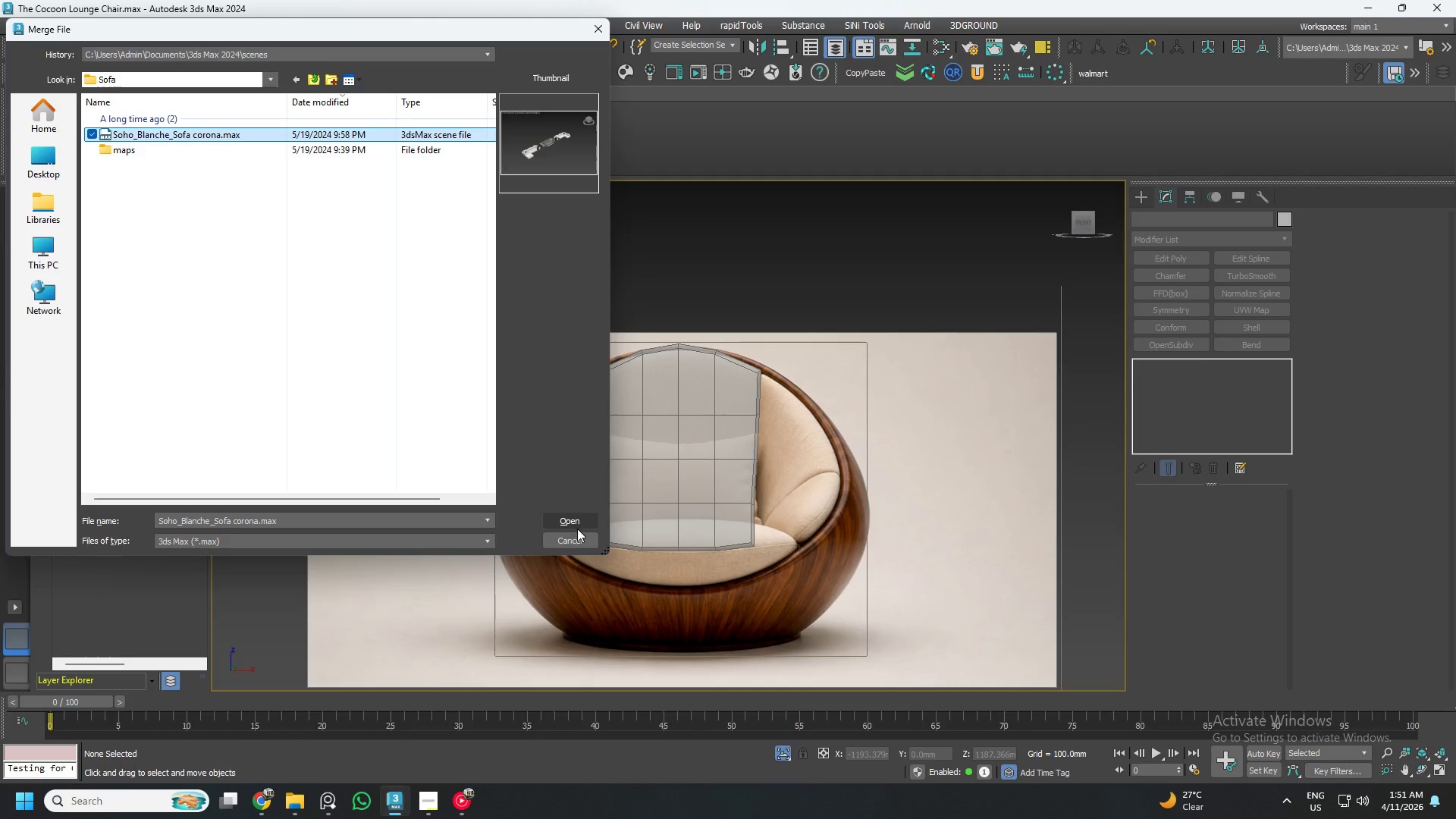 
left_click([568, 514])
 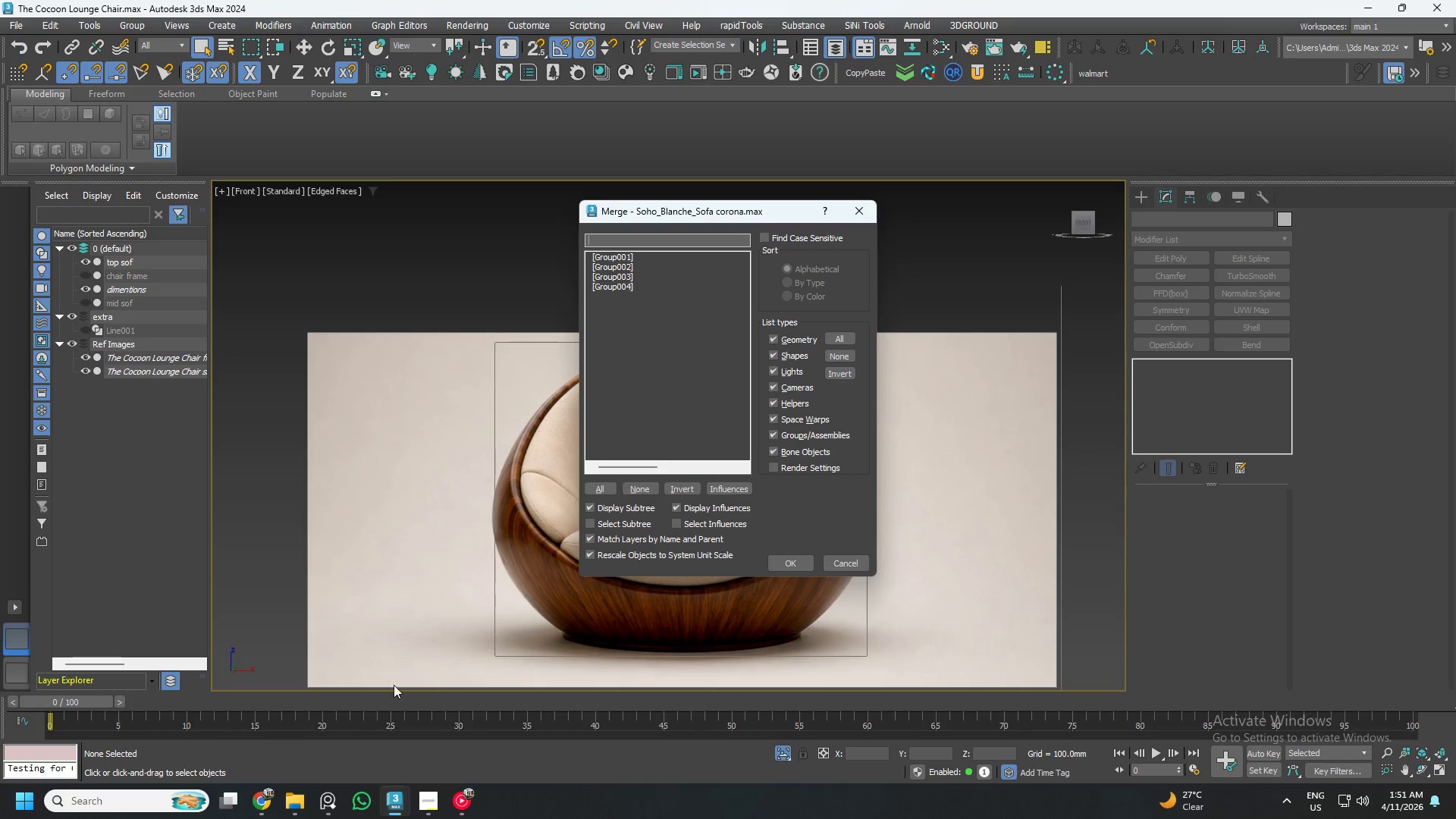 
left_click([290, 803])
 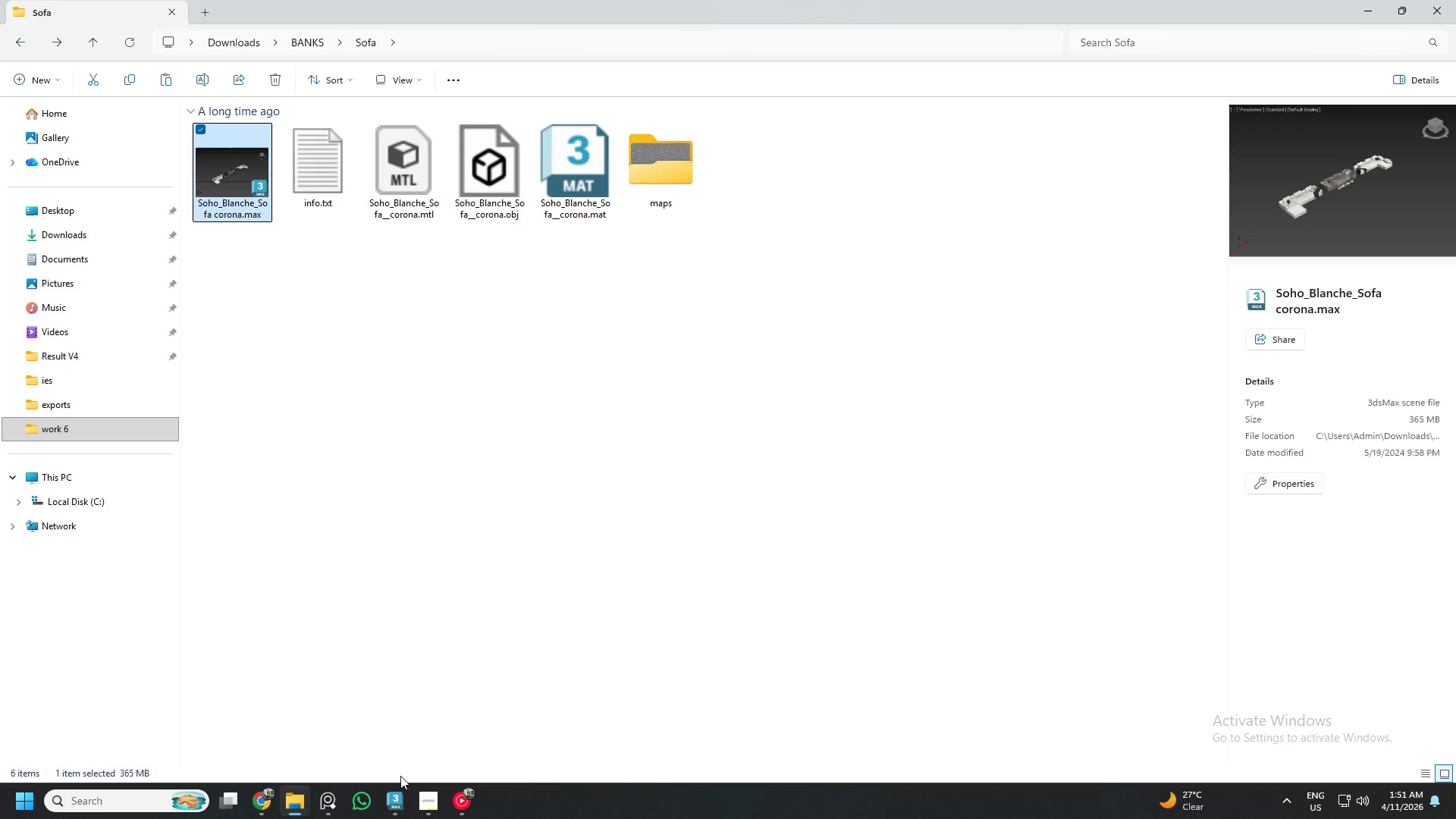 
left_click([467, 717])
 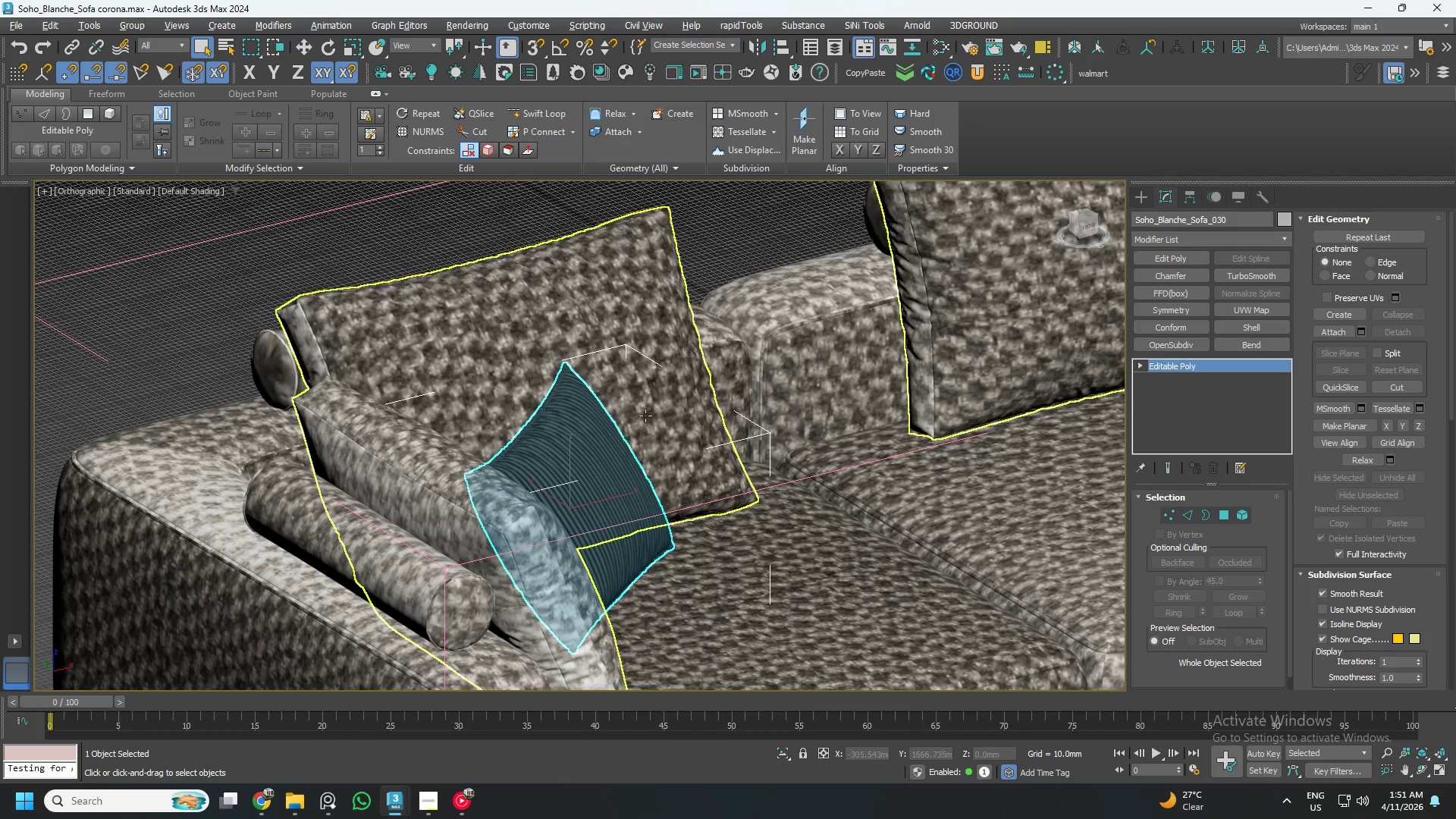 
scroll: coordinate [646, 416], scroll_direction: down, amount: 3.0
 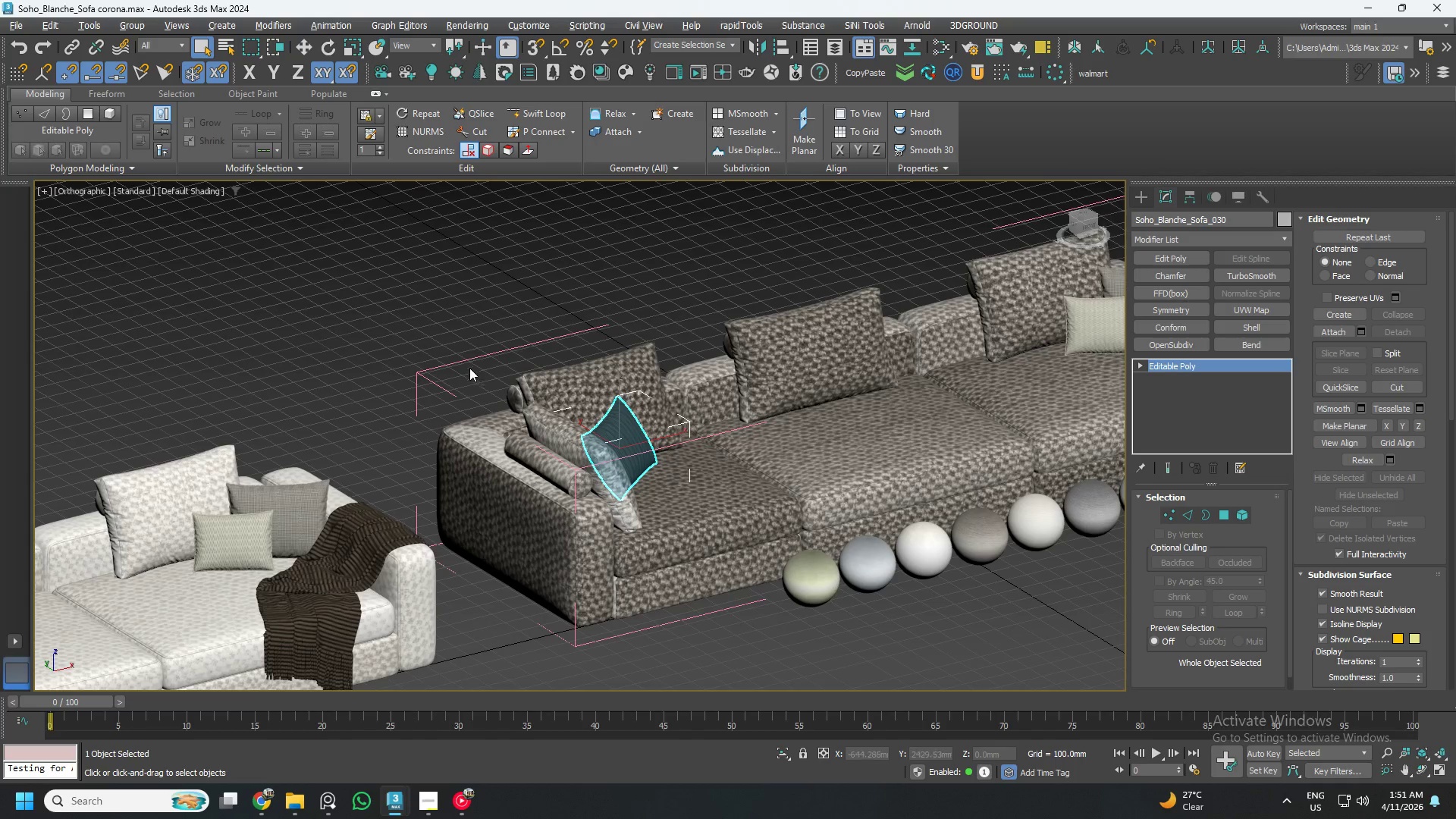 
left_click([467, 359])
 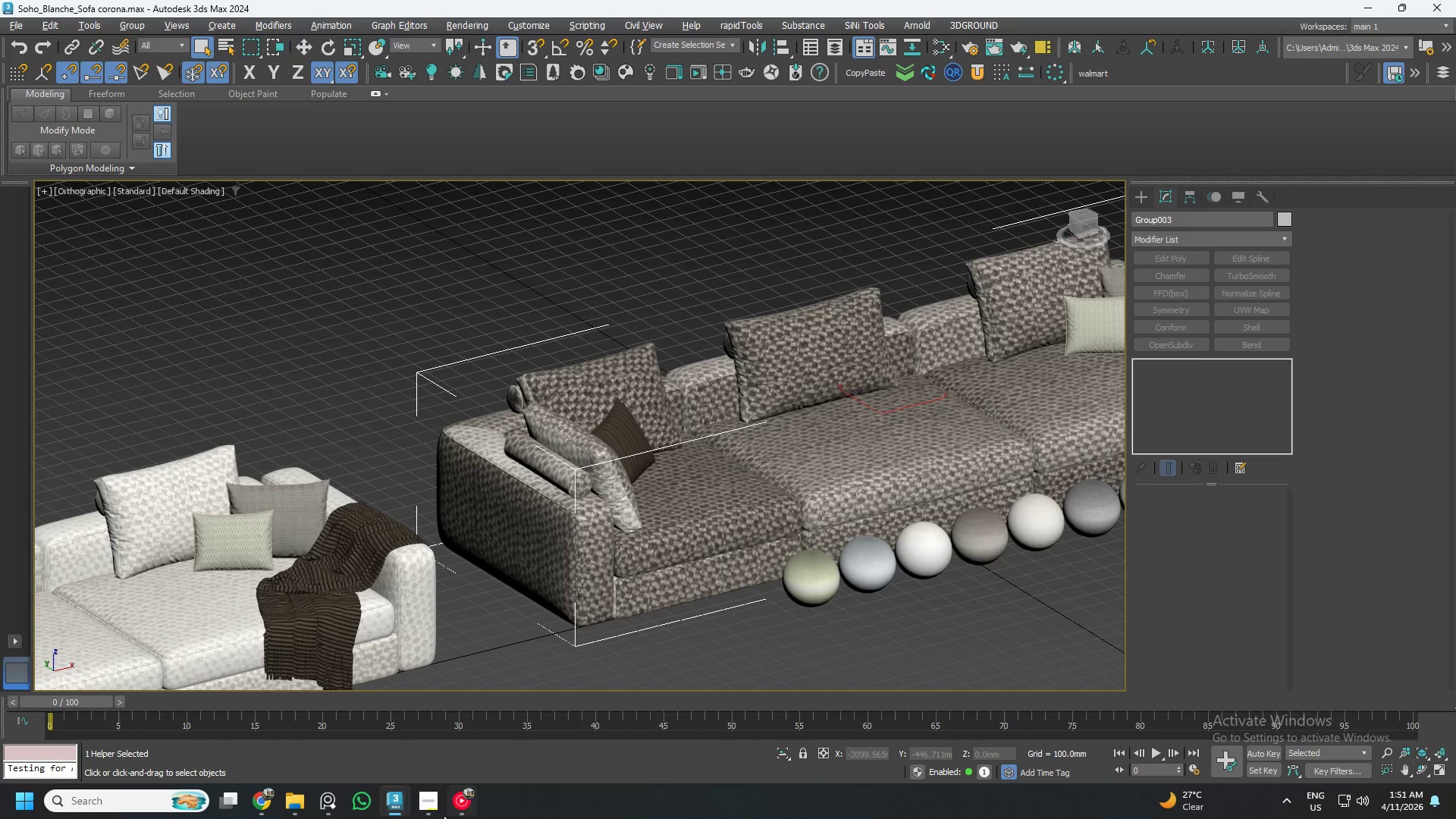 
wait(5.42)
 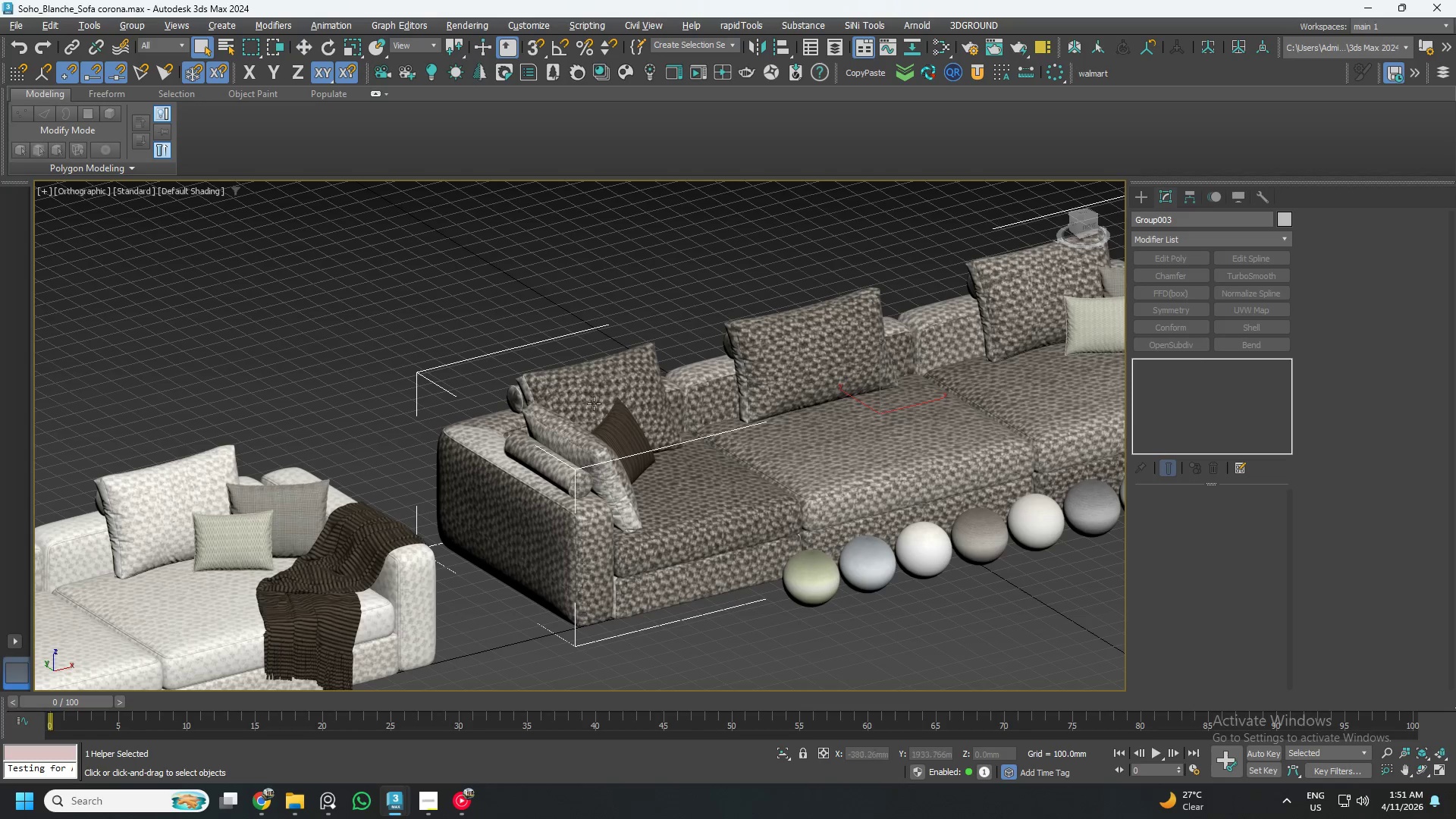 
left_click([402, 802])
 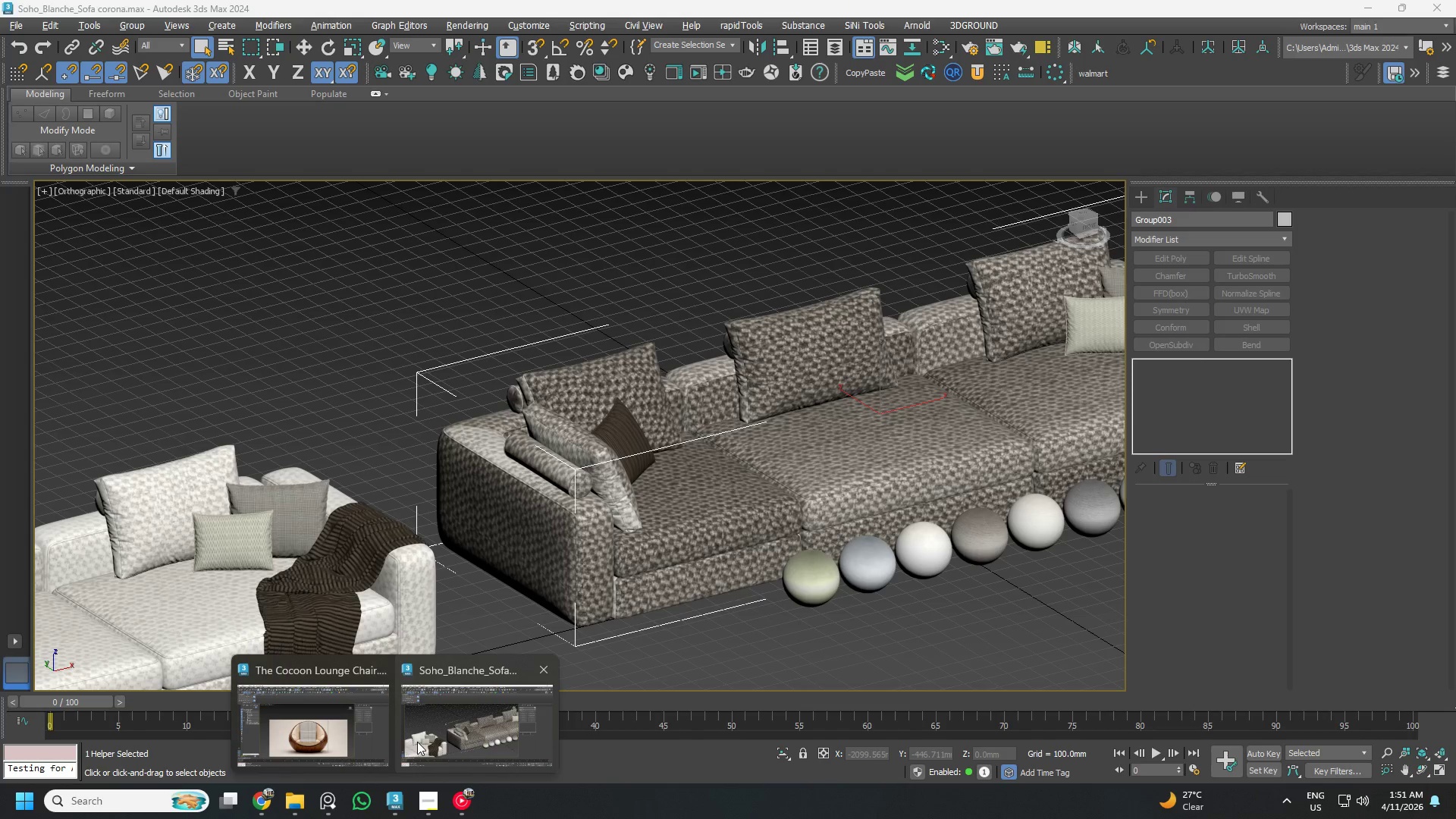 
left_click([350, 739])
 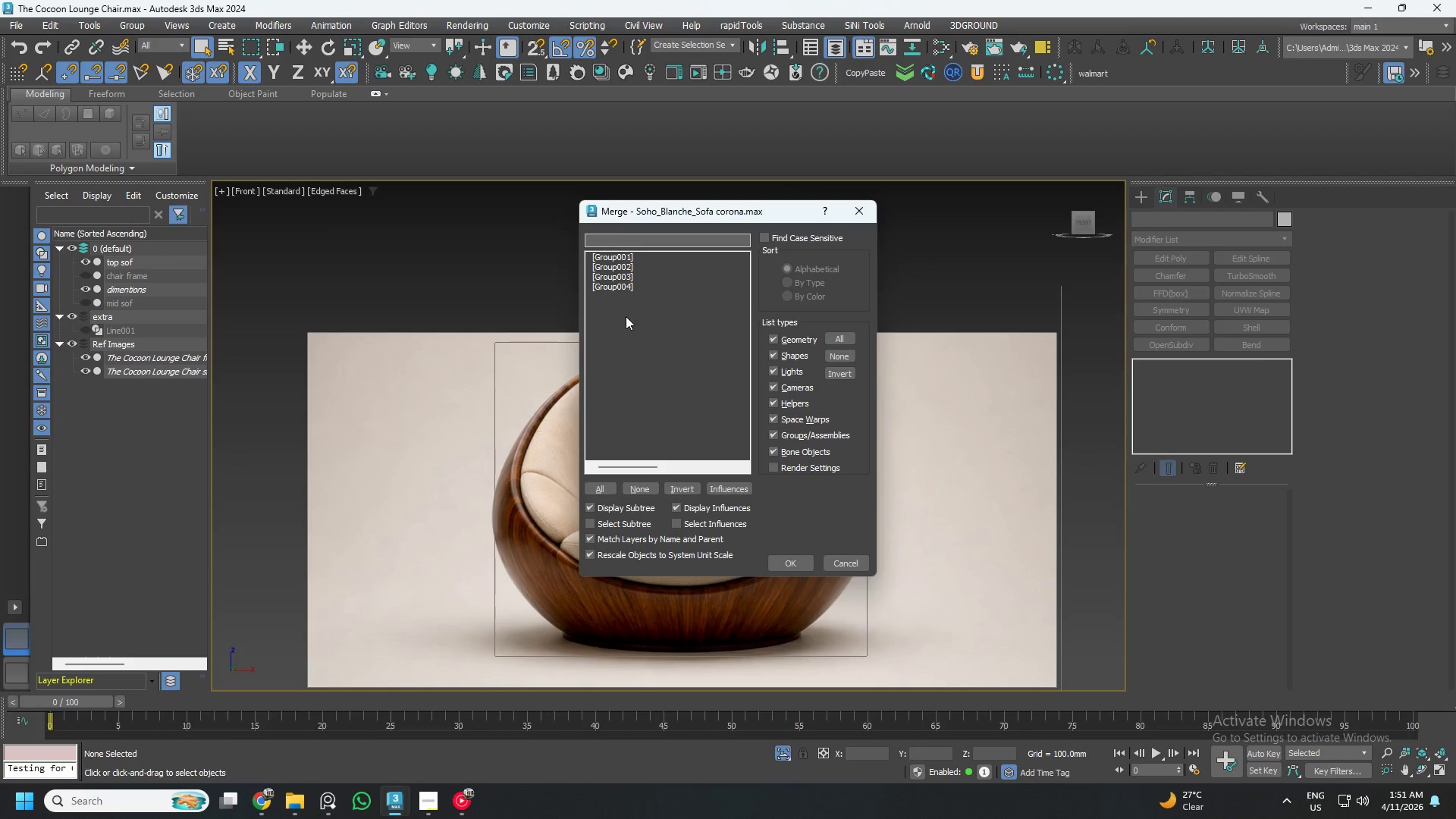 
left_click([622, 273])
 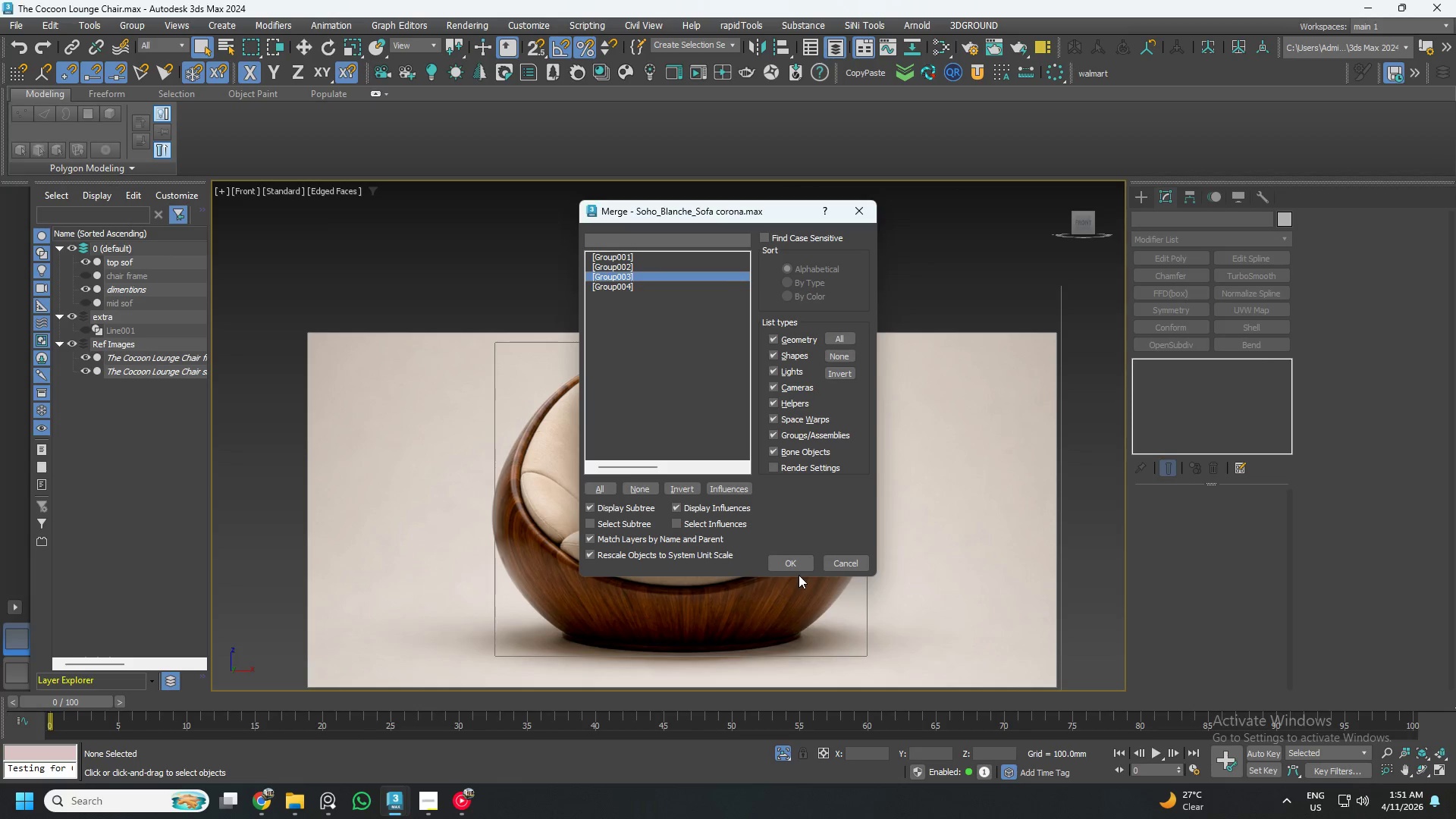 
left_click([804, 559])
 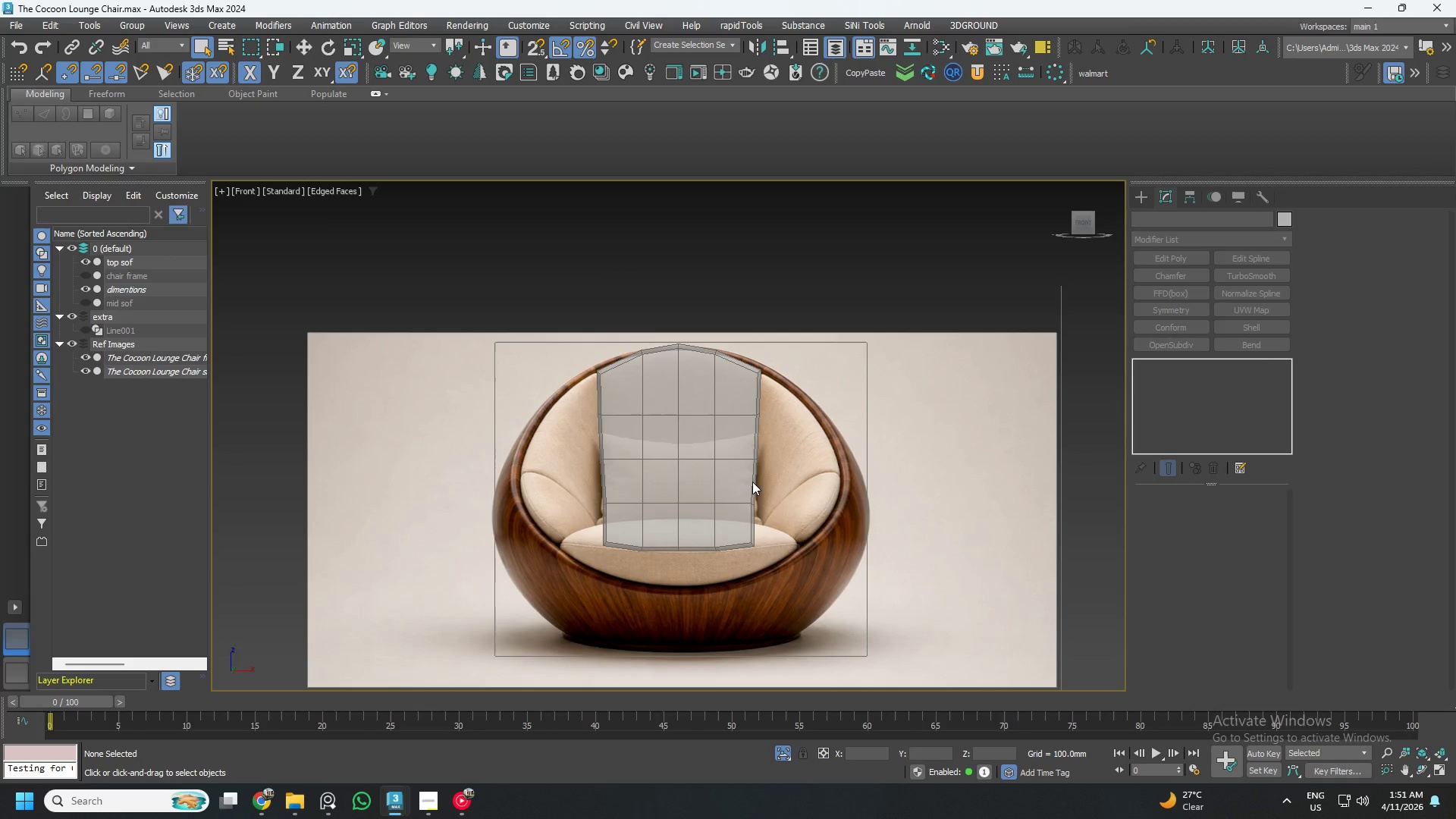 
scroll: coordinate [698, 472], scroll_direction: down, amount: 4.0
 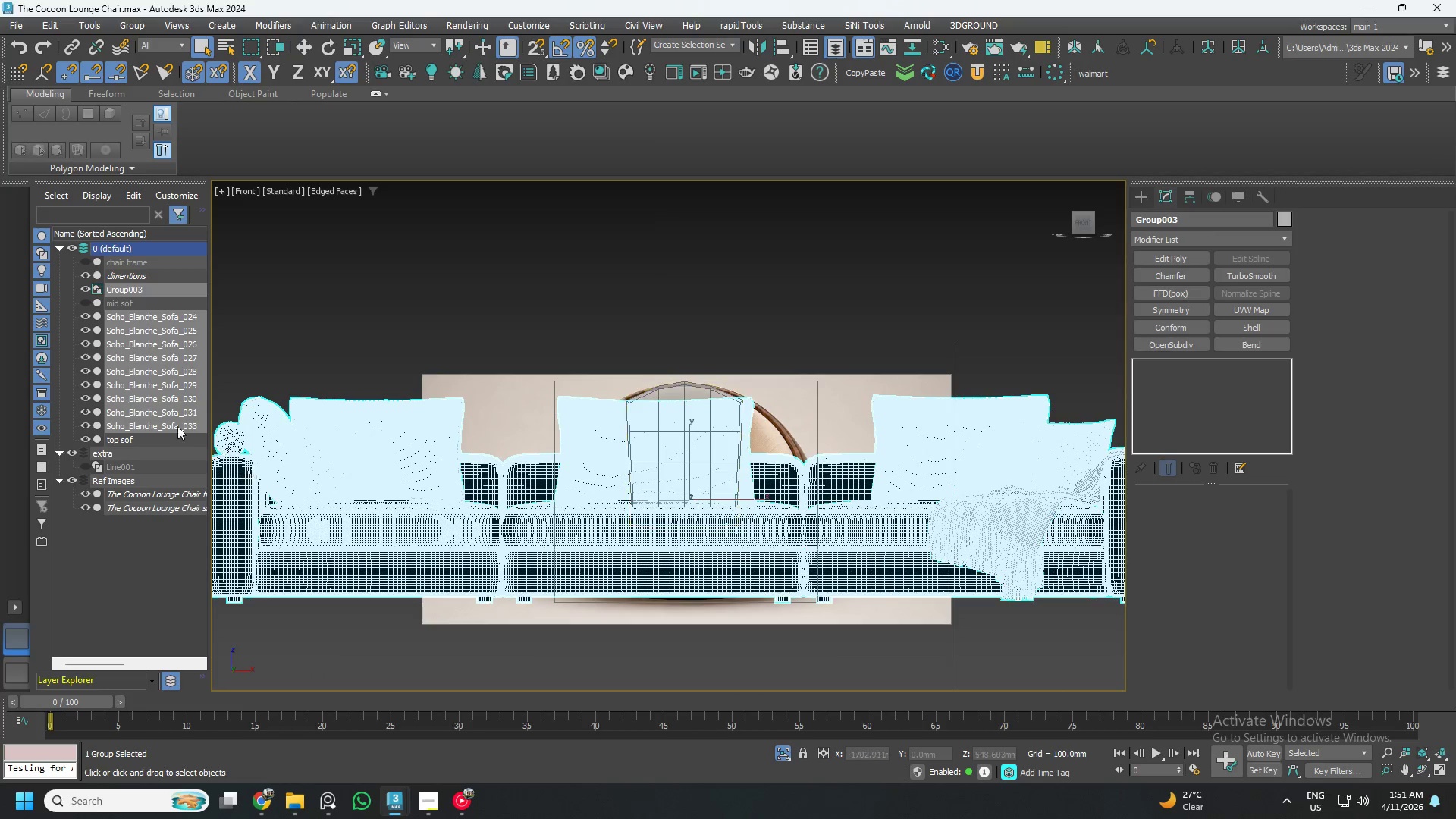 
right_click([136, 293])
 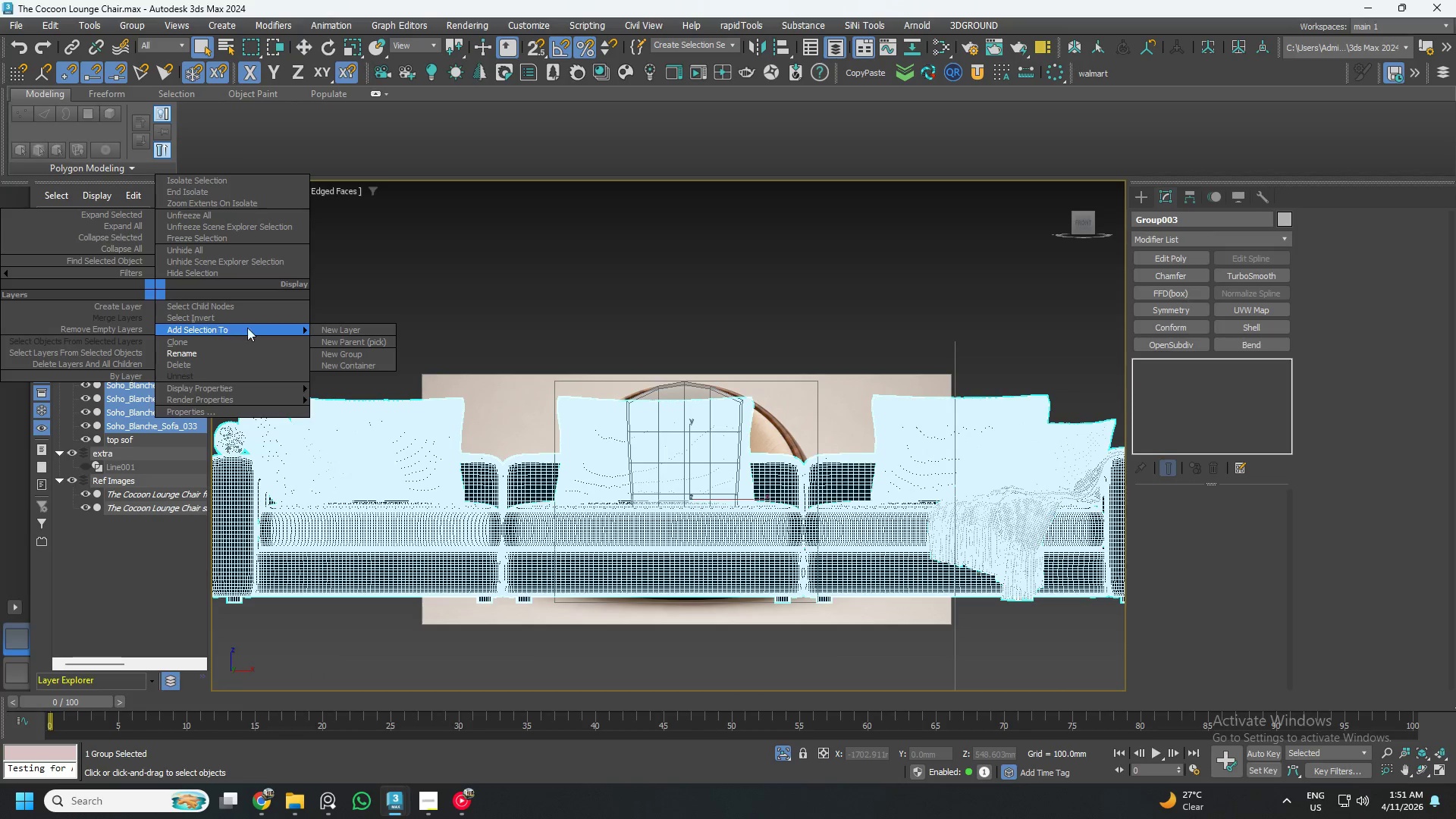 
left_click_drag(start_coordinate=[337, 328], to_coordinate=[314, 328])
 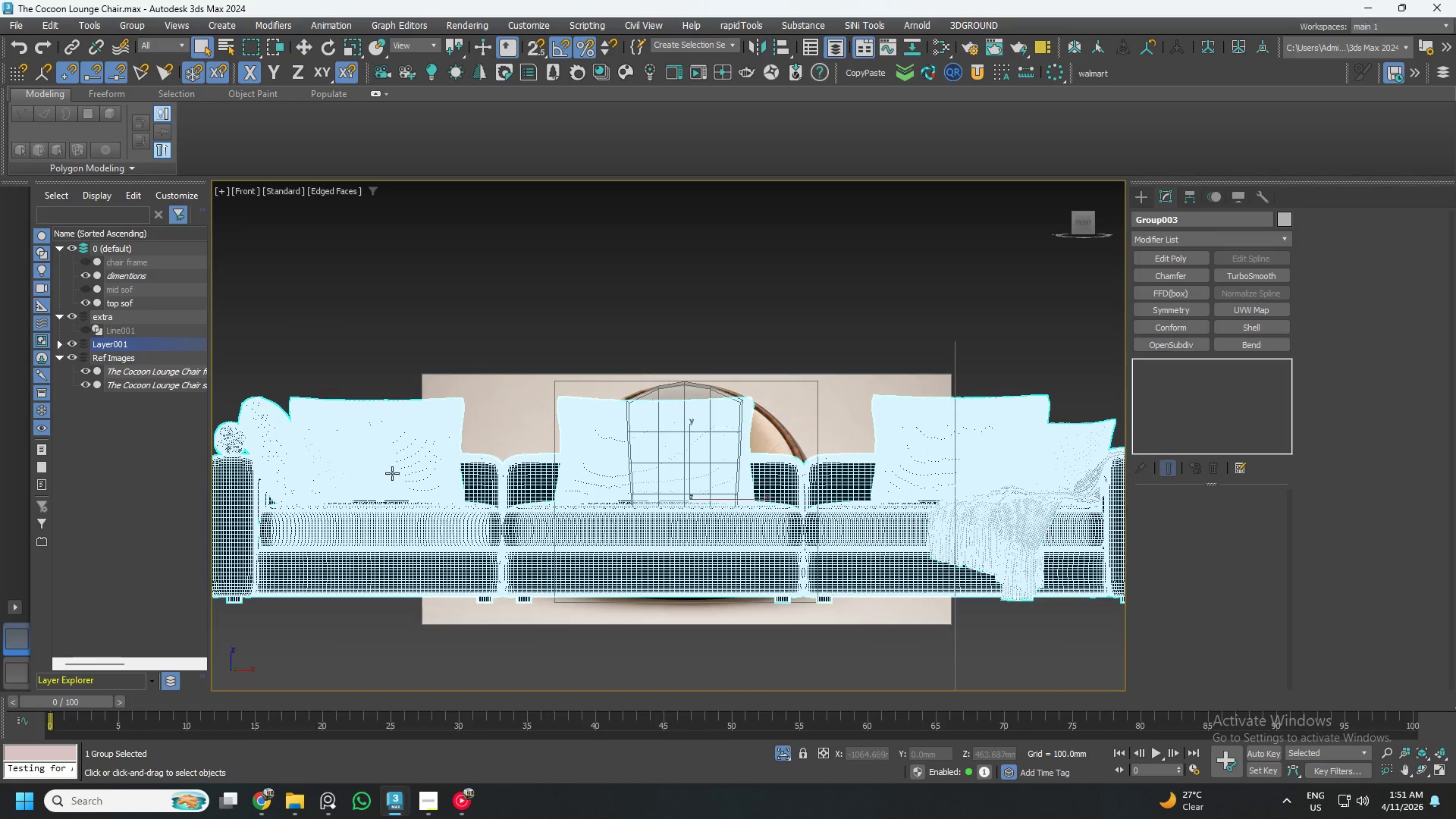 
scroll: coordinate [491, 438], scroll_direction: down, amount: 2.0
 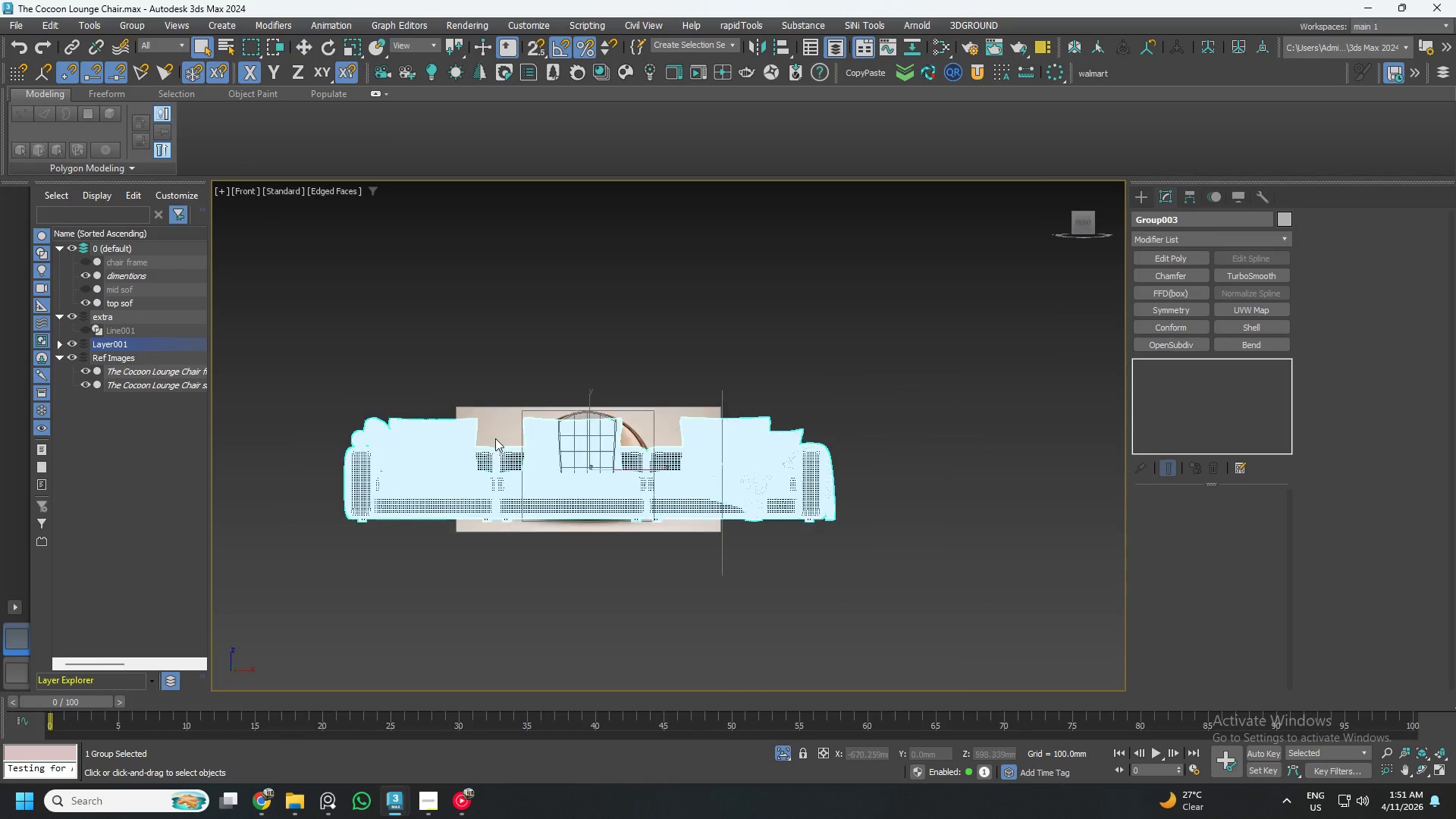 
scroll: coordinate [568, 544], scroll_direction: none, amount: 0.0
 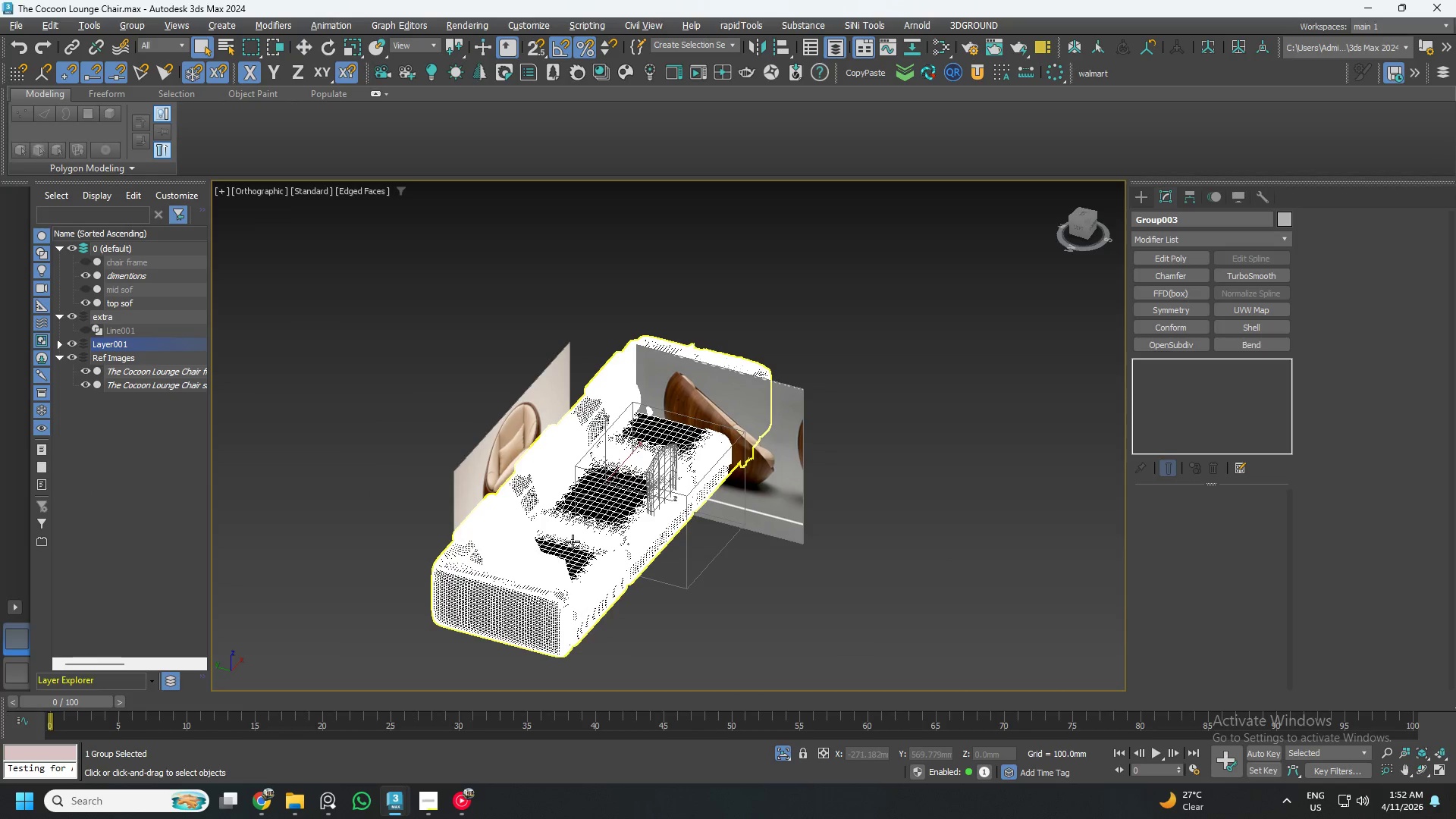 
key(Alt+W)
 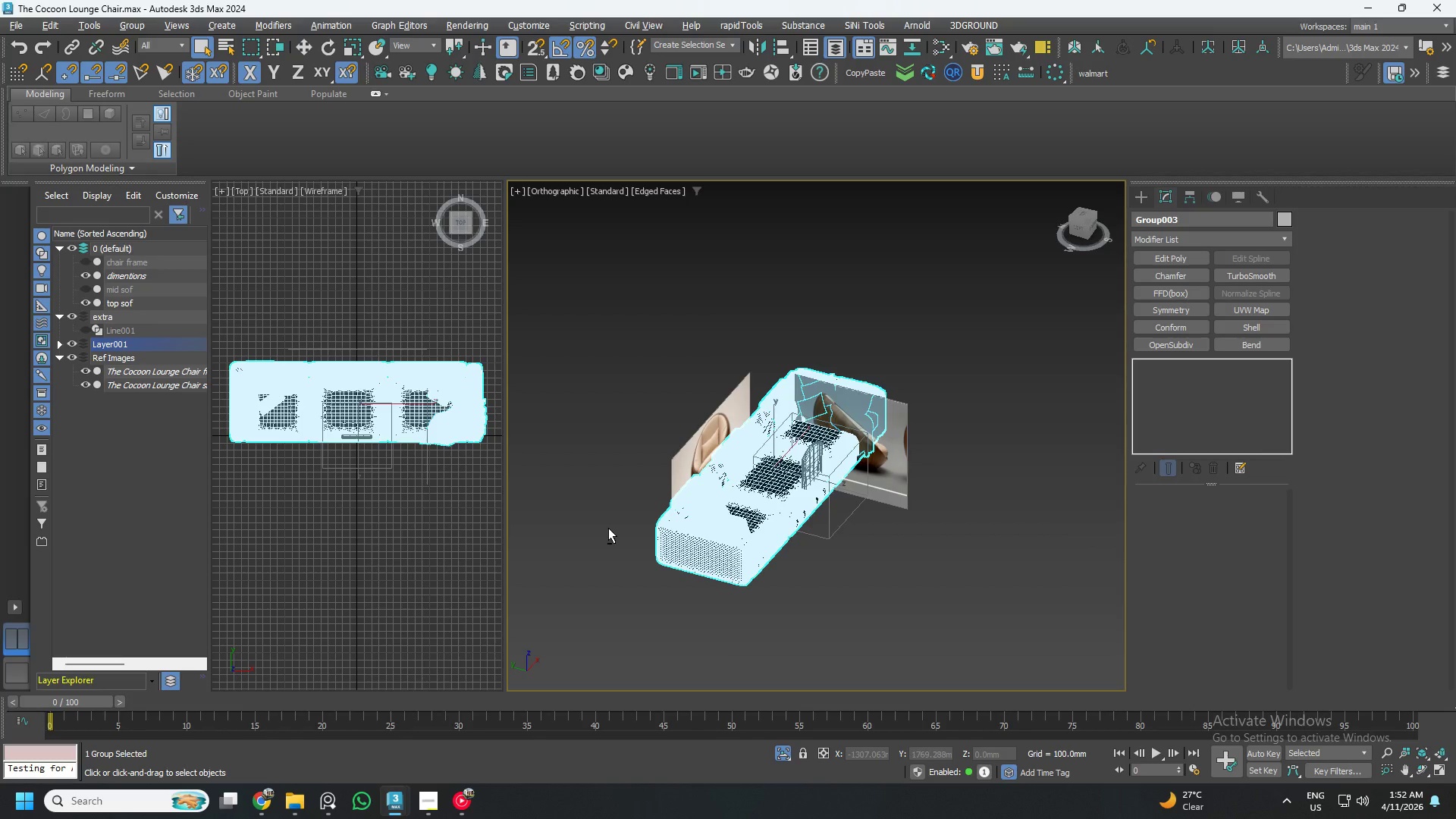 
key(Alt+W)
 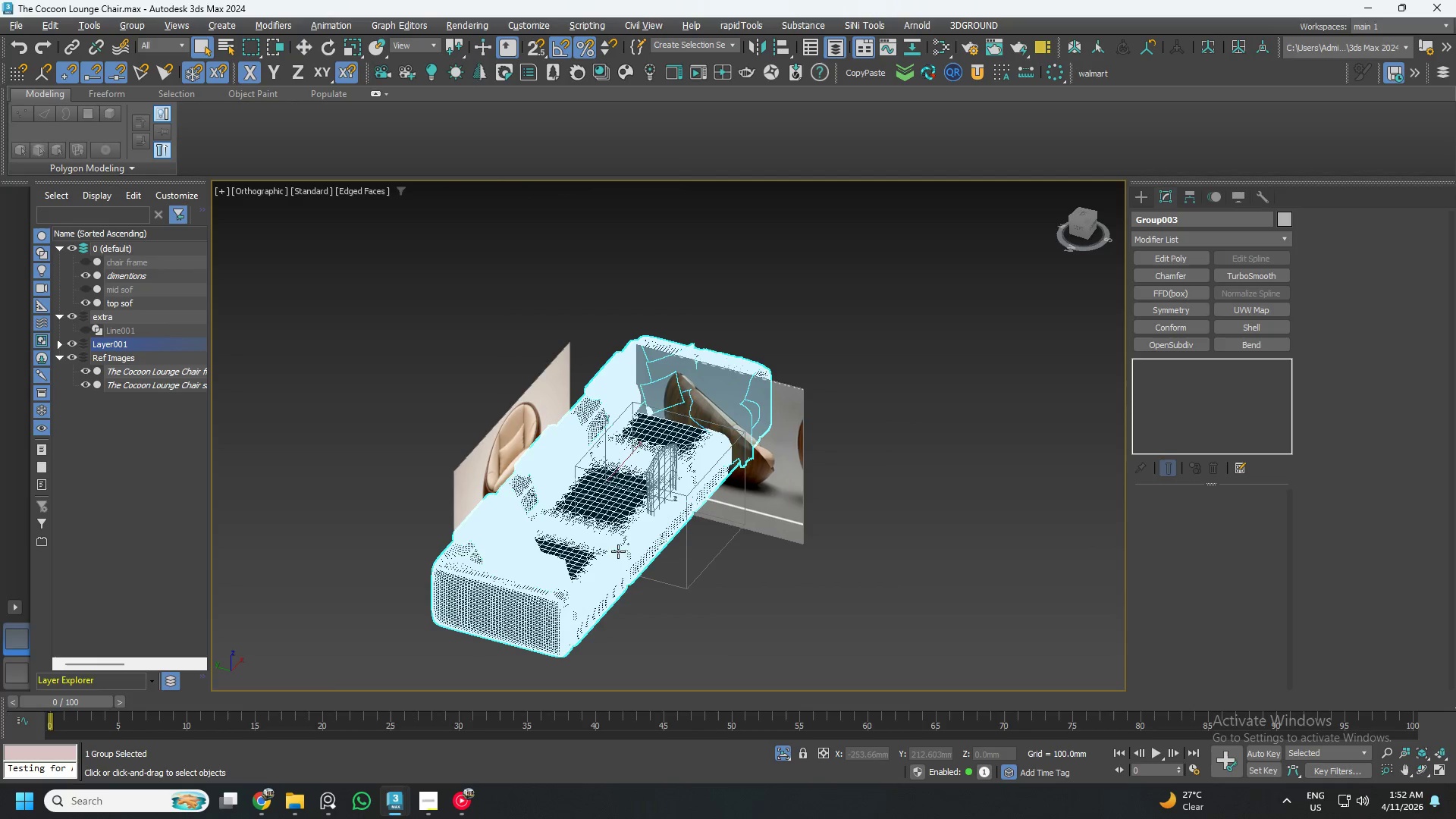 
key(Alt+W)
 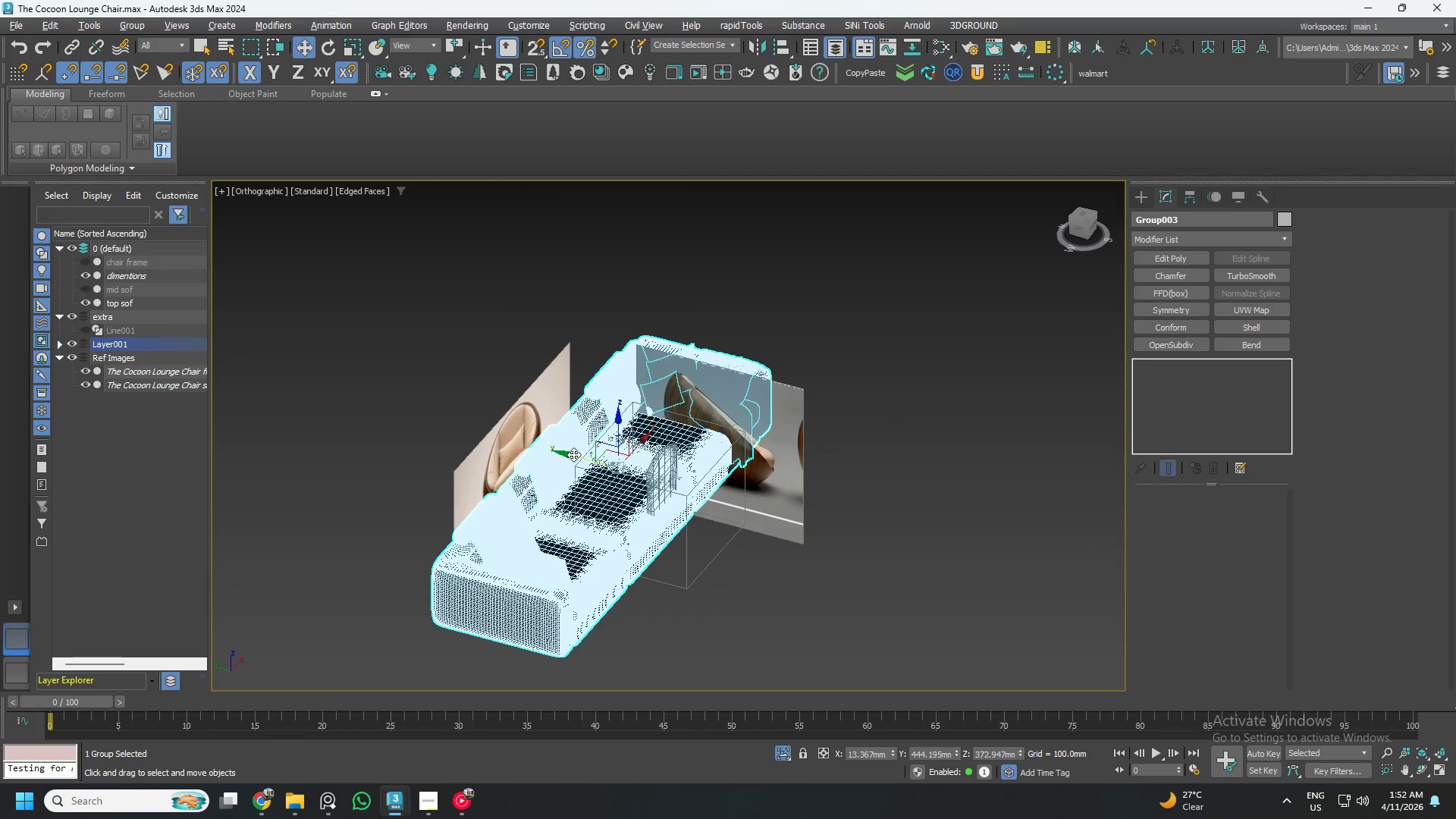 
left_click_drag(start_coordinate=[573, 454], to_coordinate=[946, 607])
 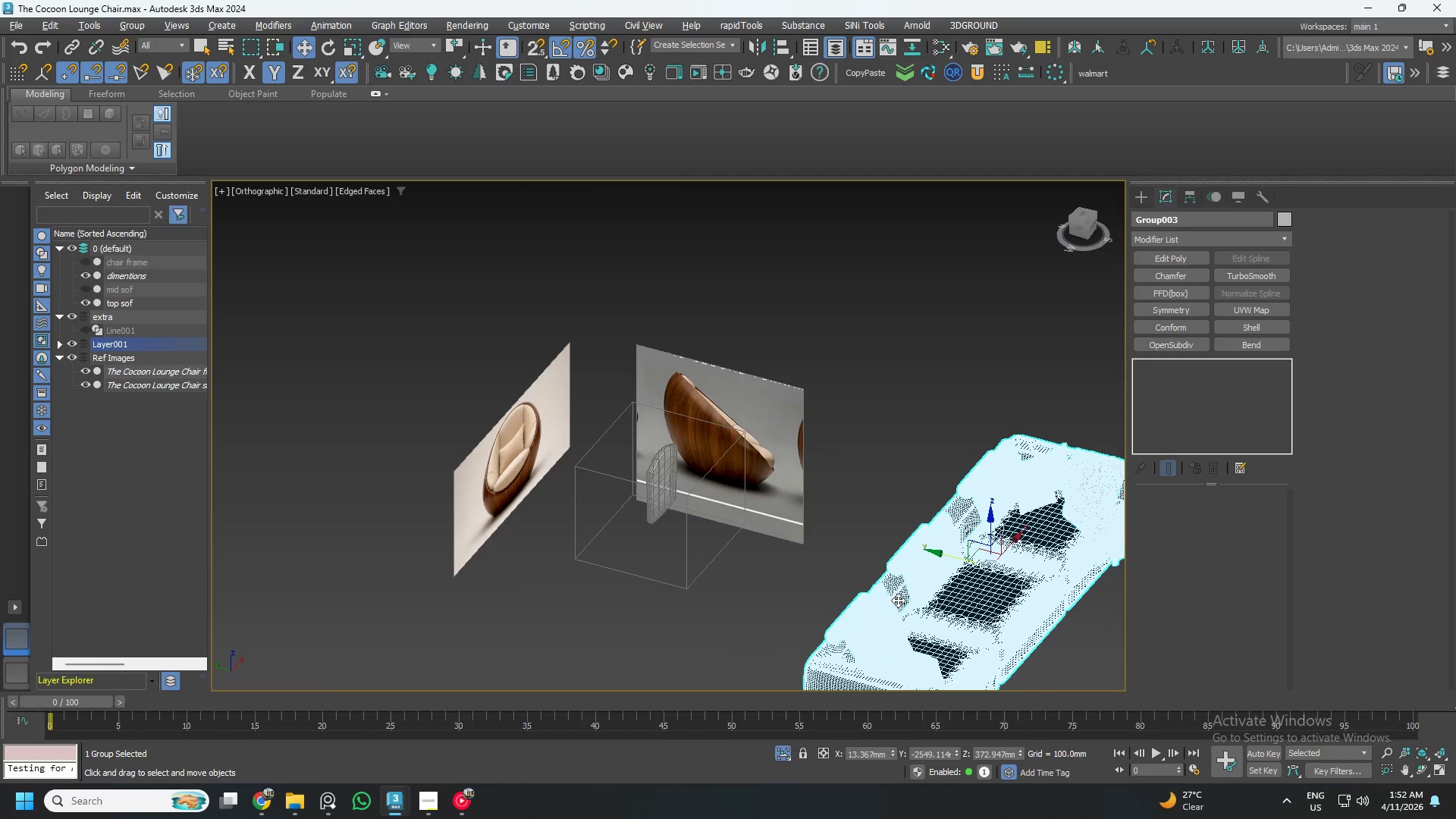 
hold_key(key=AltLeft, duration=0.61)
 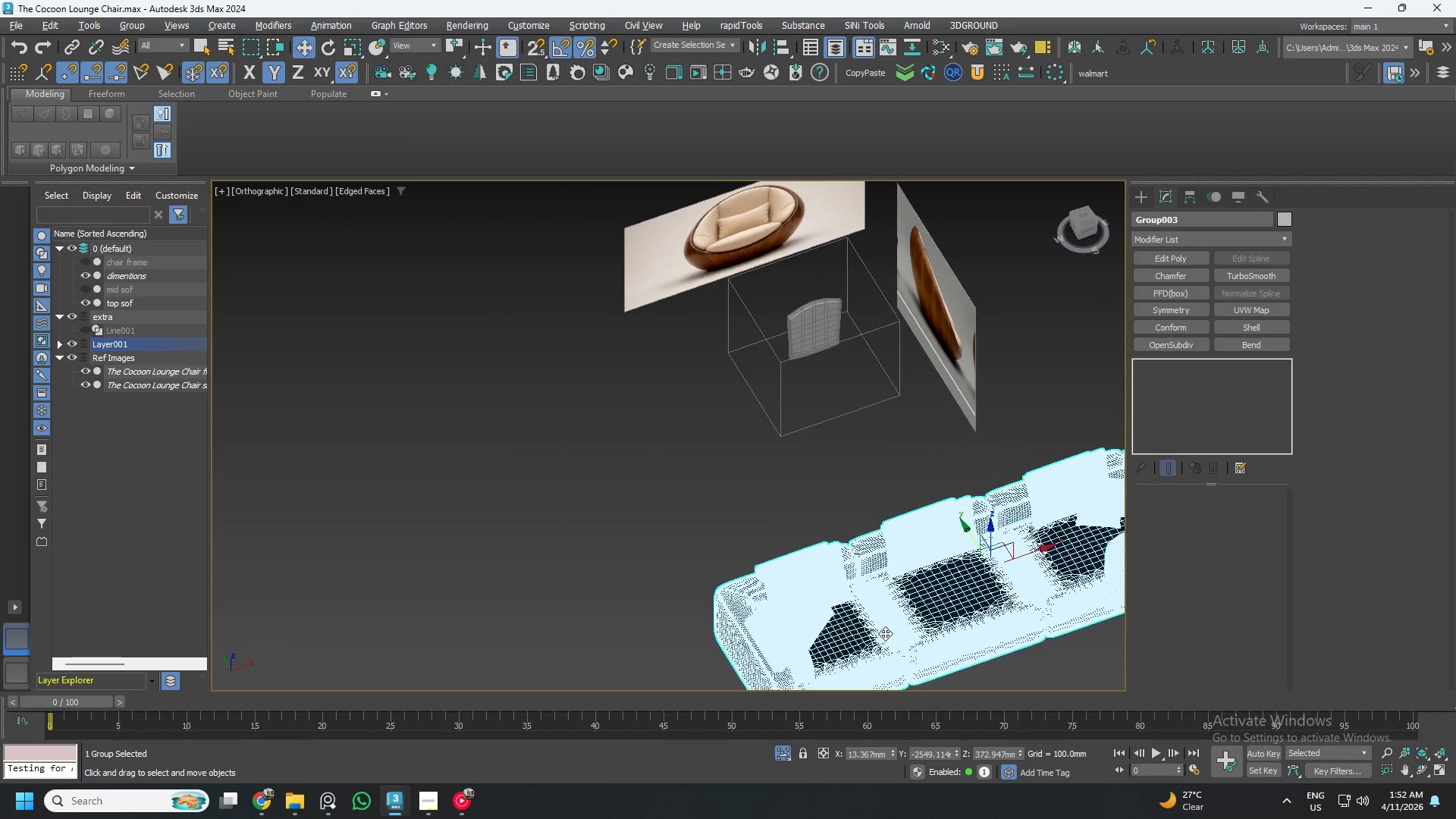 
hold_key(key=AltLeft, duration=0.59)
 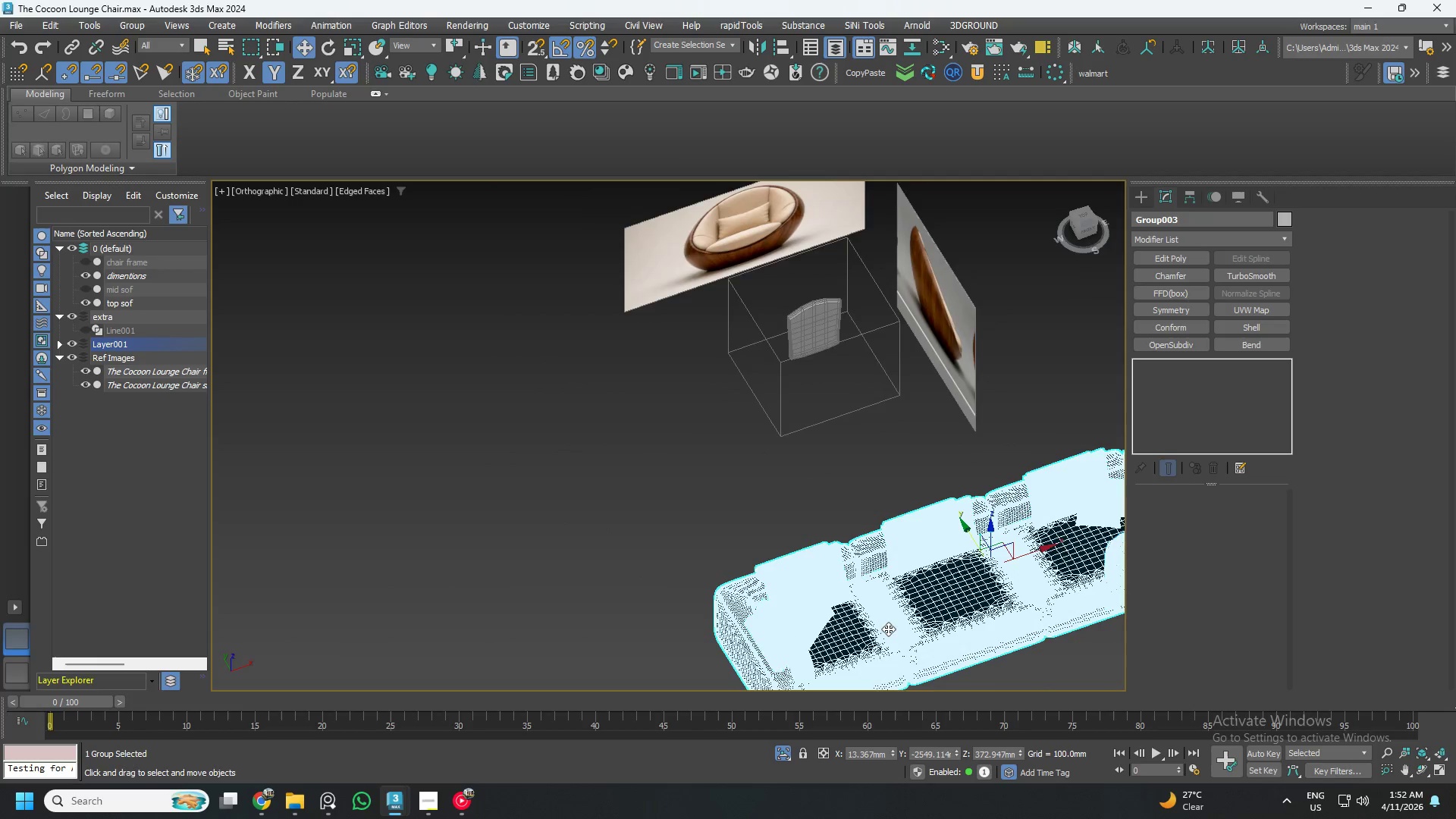 
key(Alt+F3)
 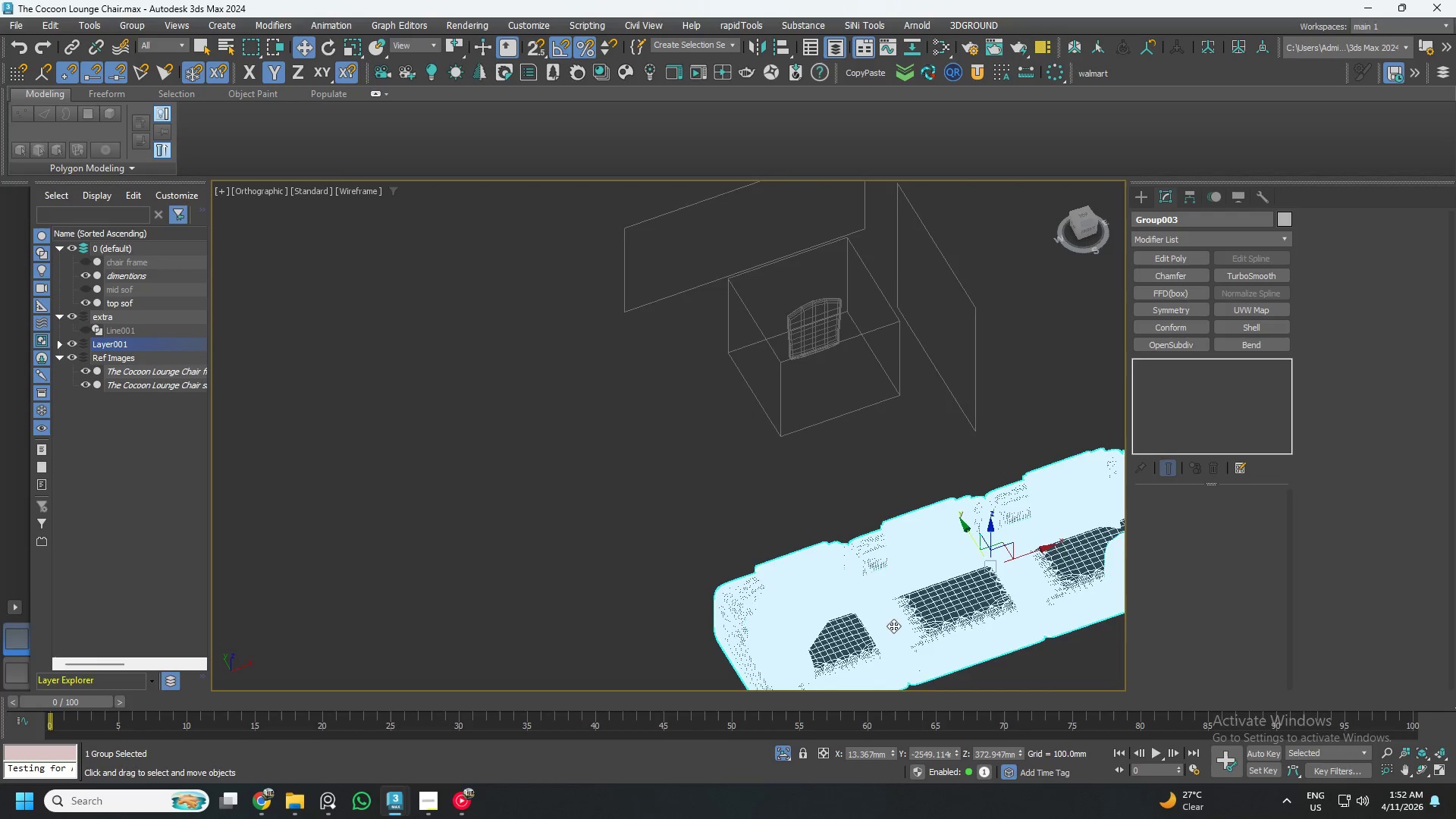 
key(Alt+F4)
 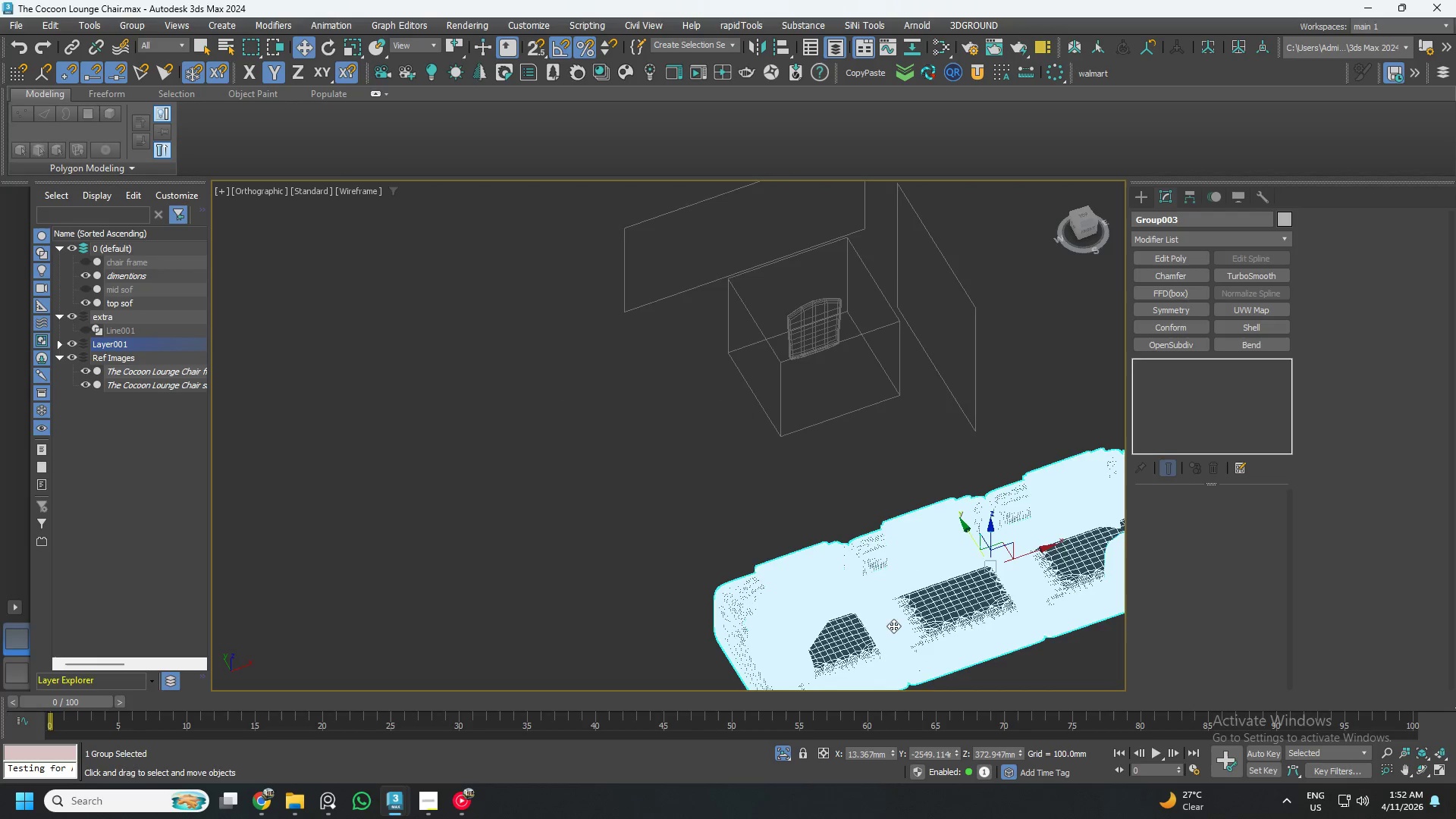 
key(Alt+F3)
 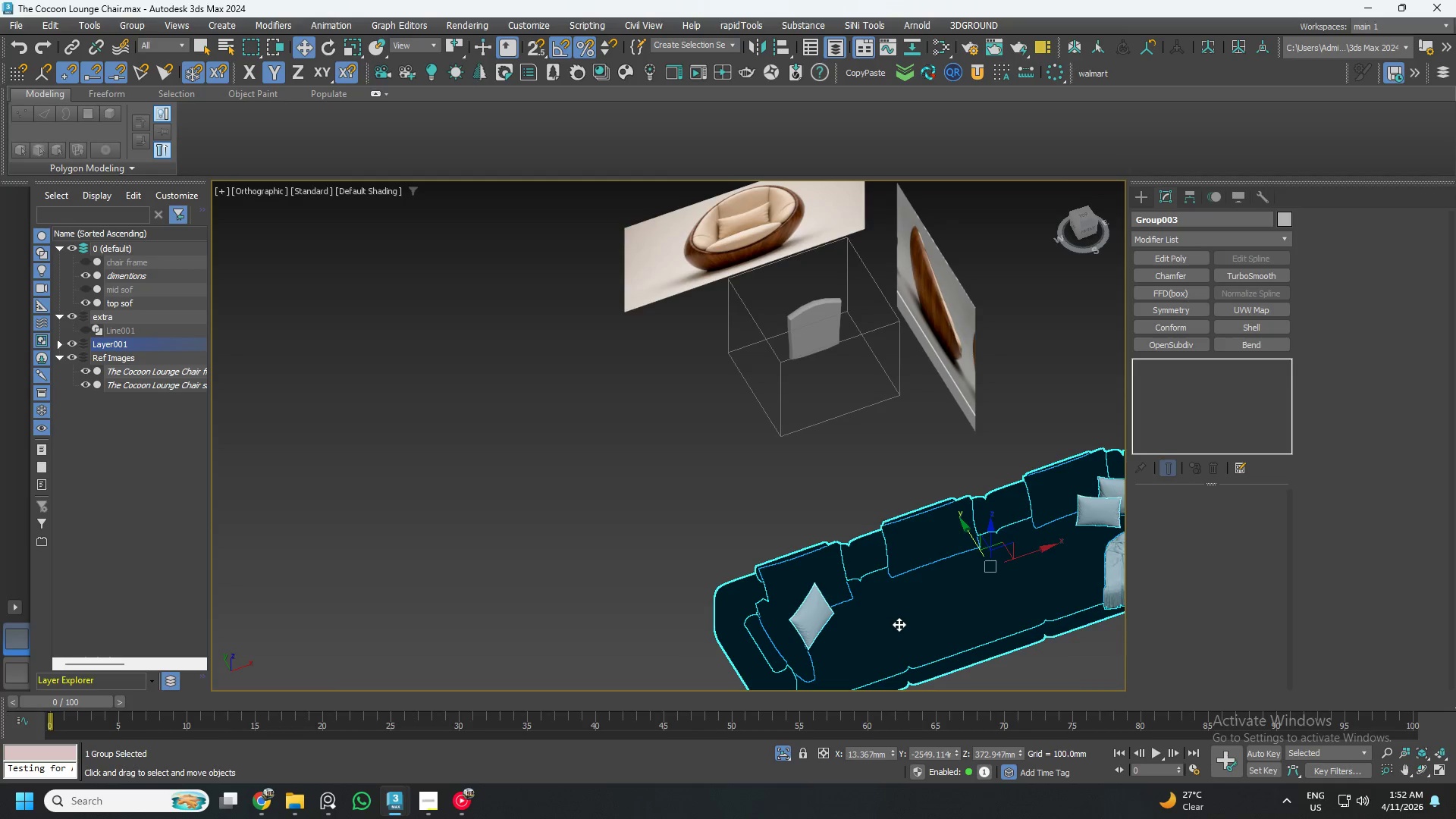 
key(Alt+F4)
 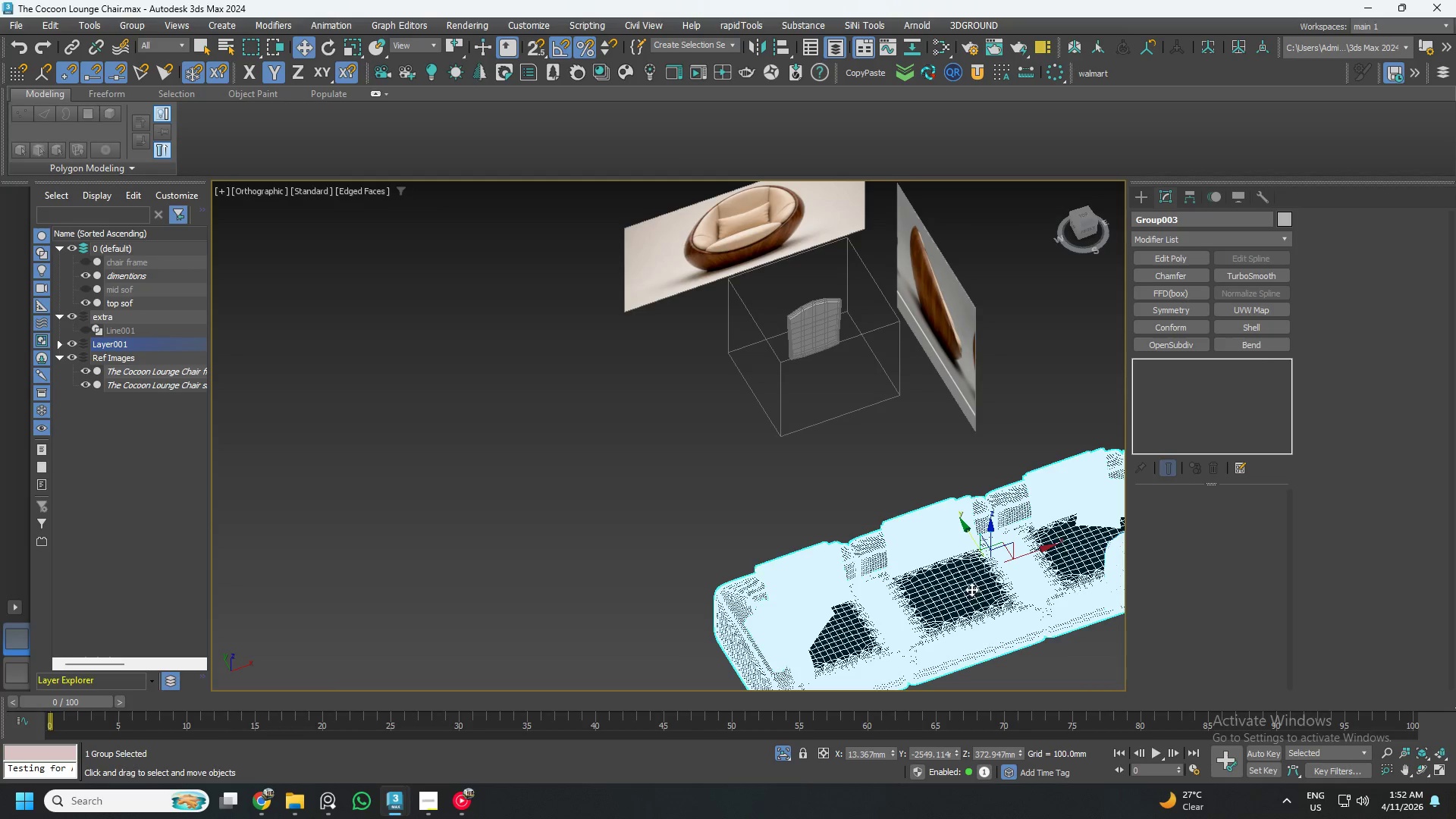 
scroll: coordinate [968, 563], scroll_direction: up, amount: 4.0
 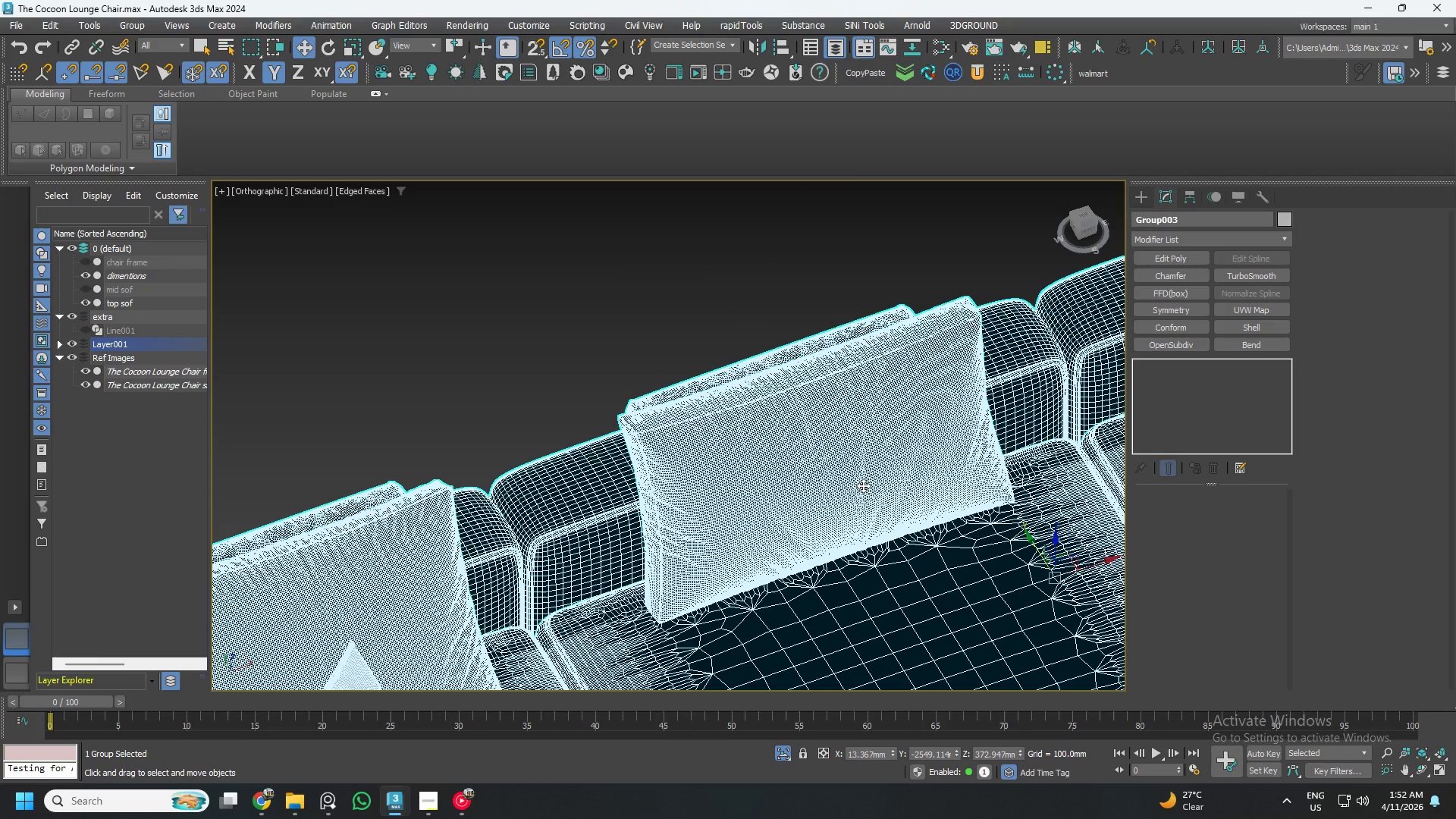 
scroll: coordinate [719, 494], scroll_direction: down, amount: 2.0
 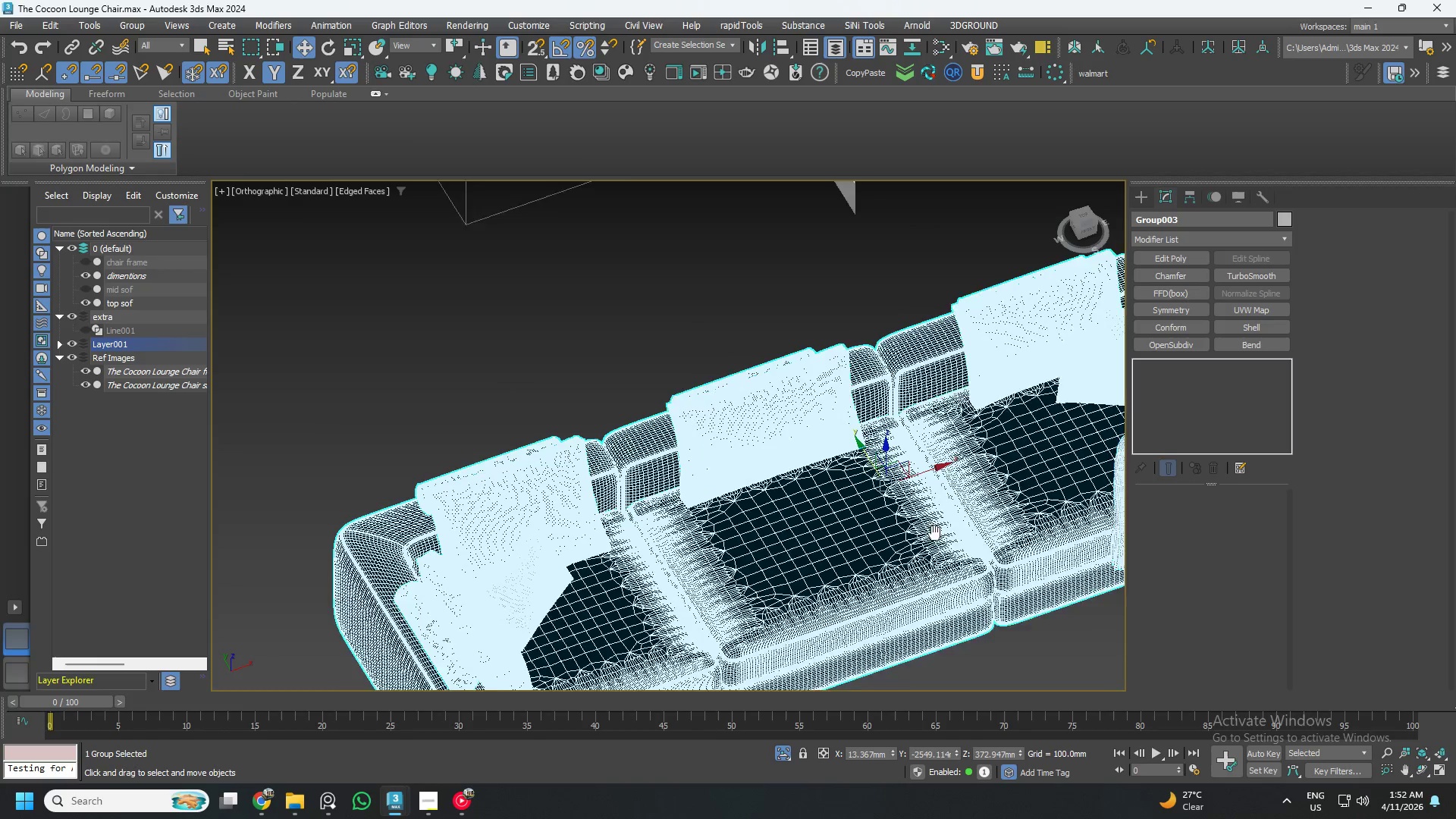 
scroll: coordinate [573, 551], scroll_direction: up, amount: 6.0
 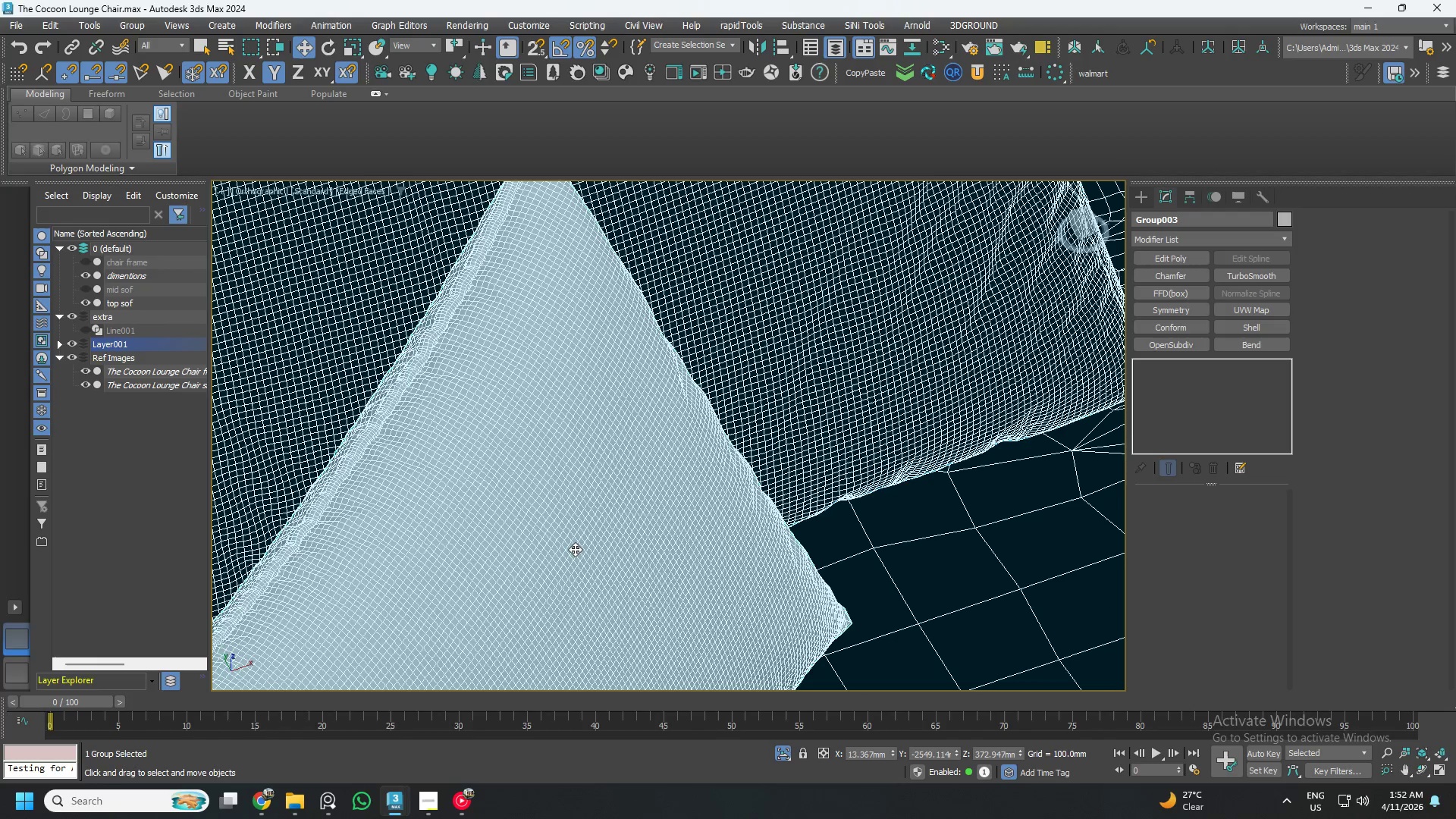 
key(F4)
 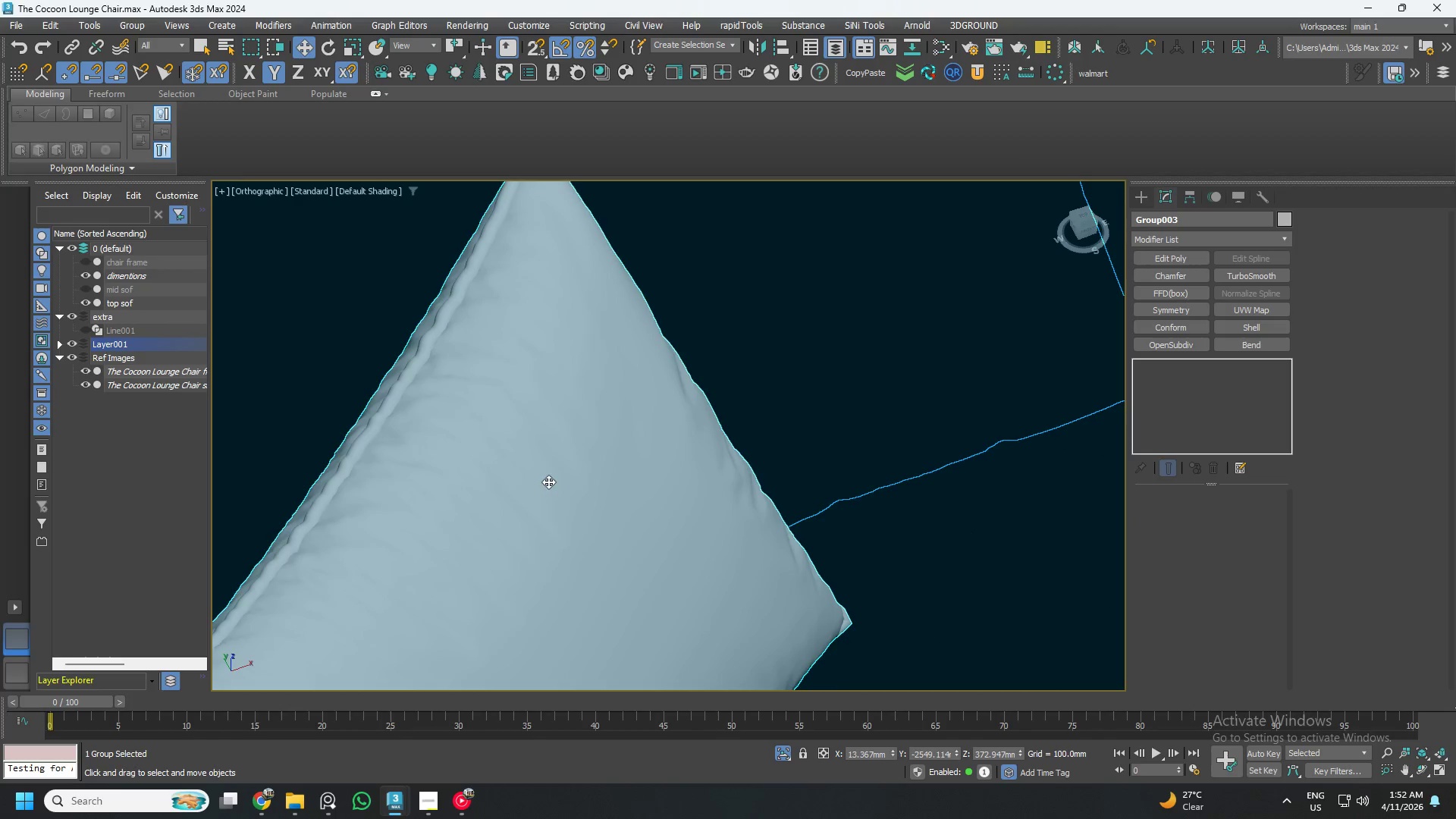 
left_click([548, 482])
 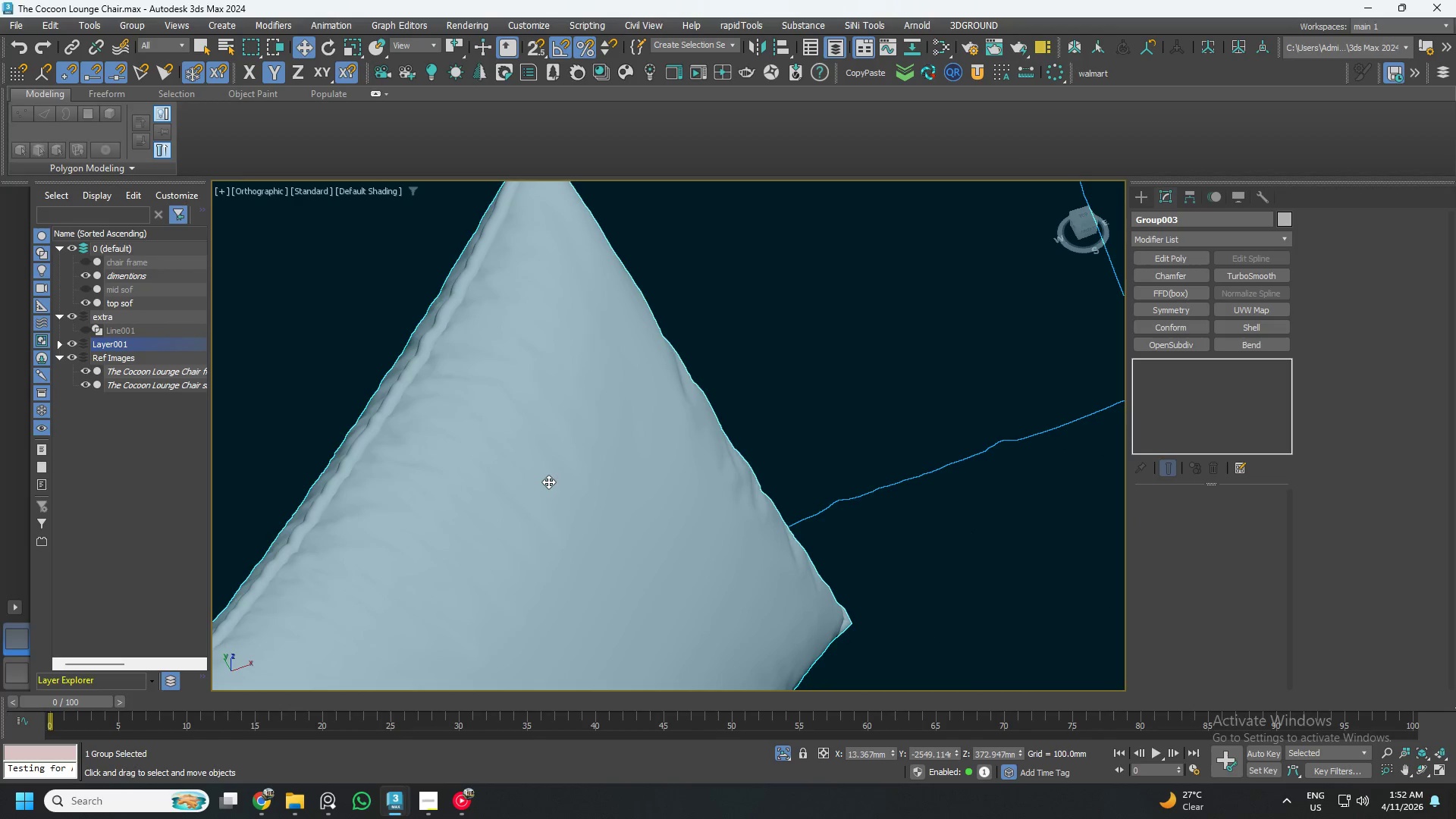 
scroll: coordinate [570, 527], scroll_direction: down, amount: 6.0
 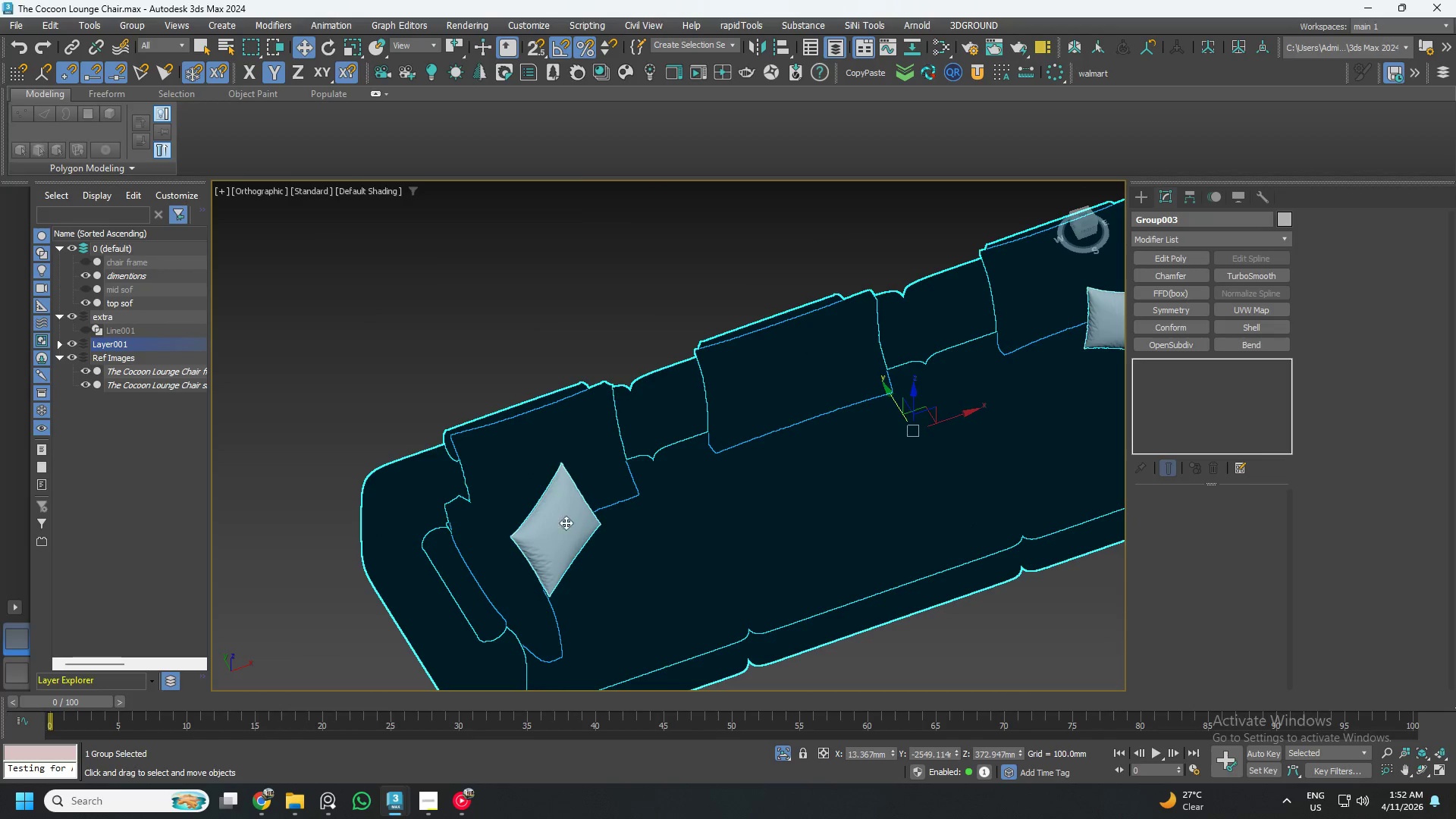 
left_click([124, 25])
 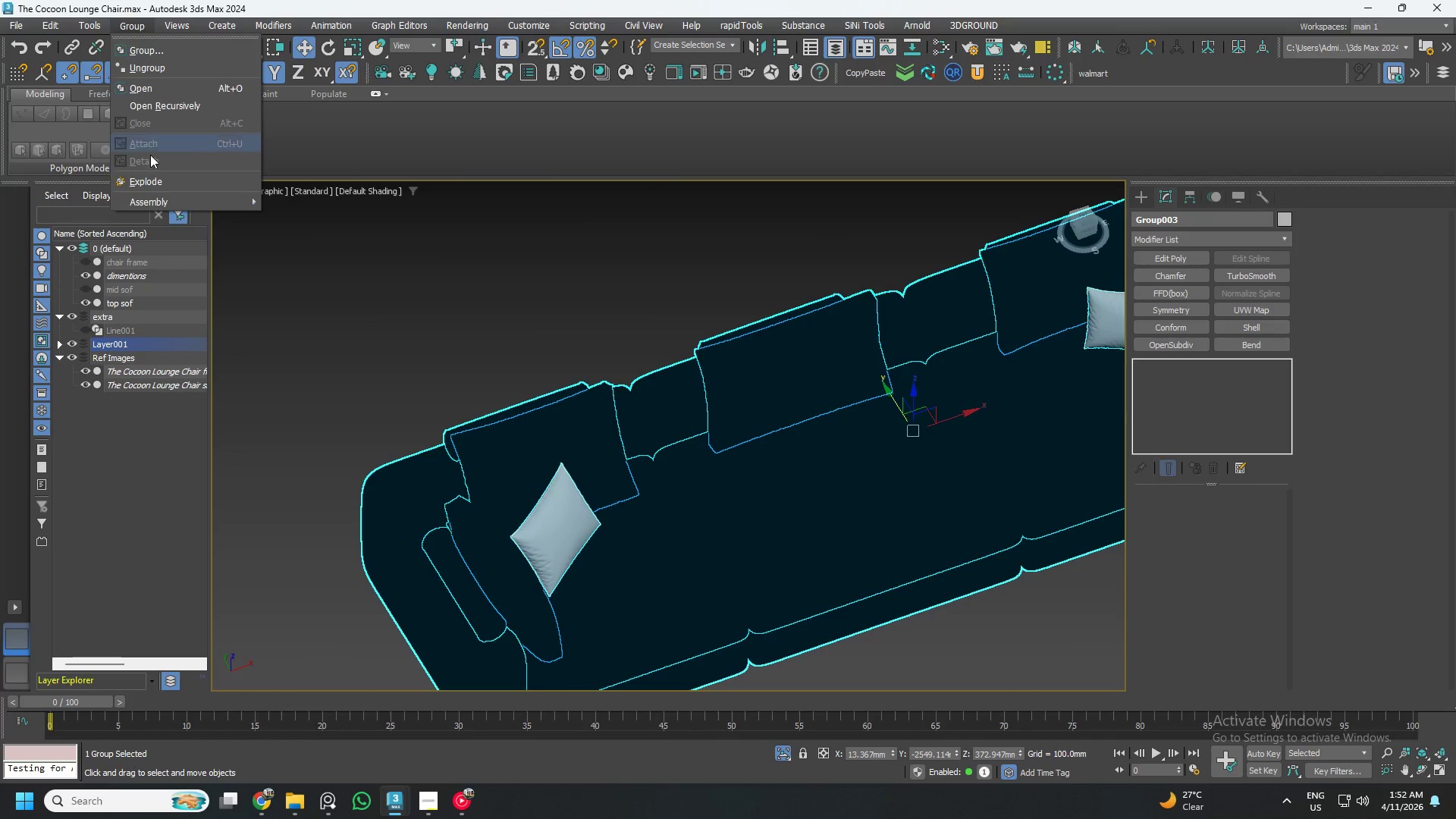 
left_click([149, 183])
 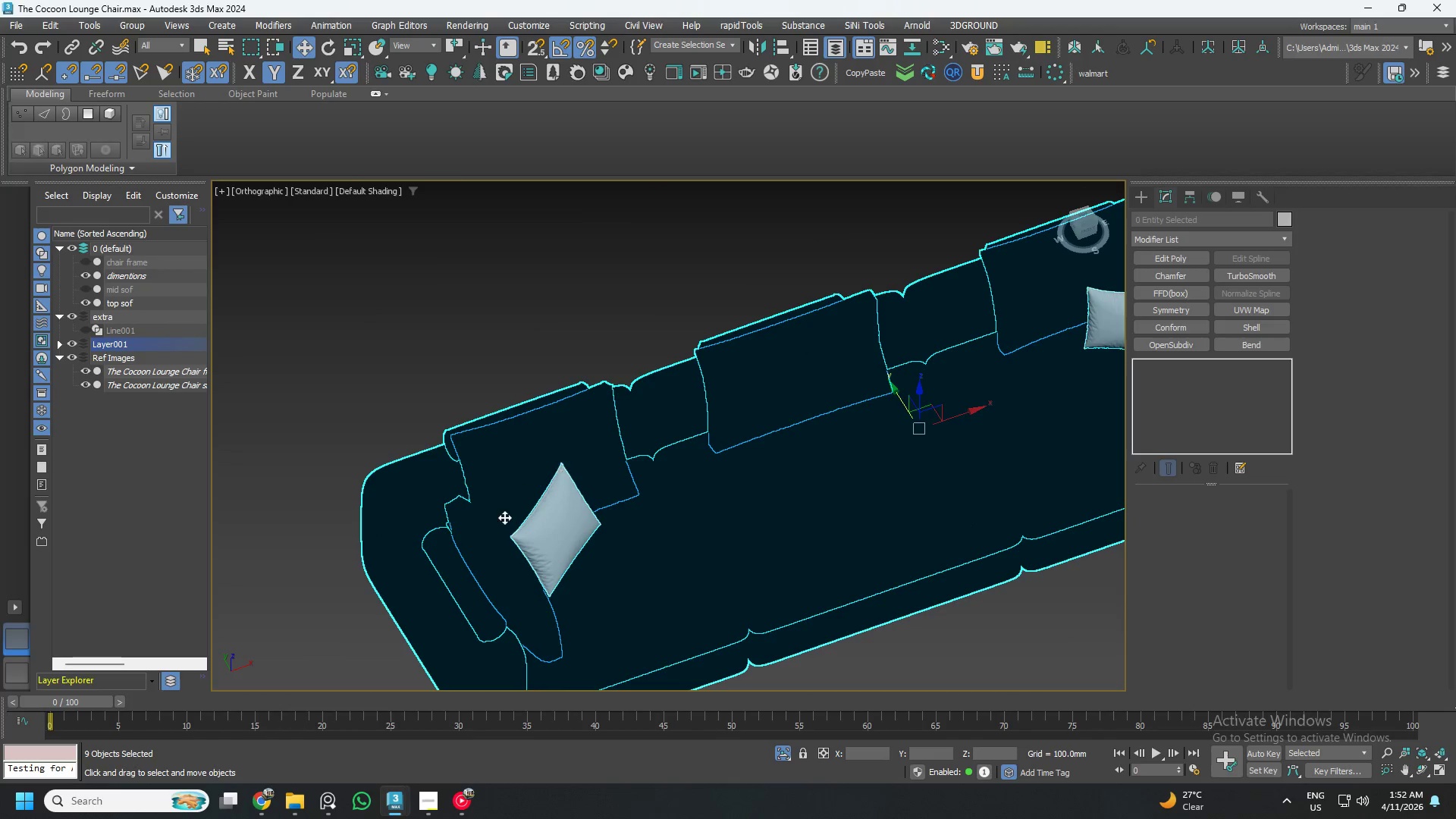 
left_click([560, 530])
 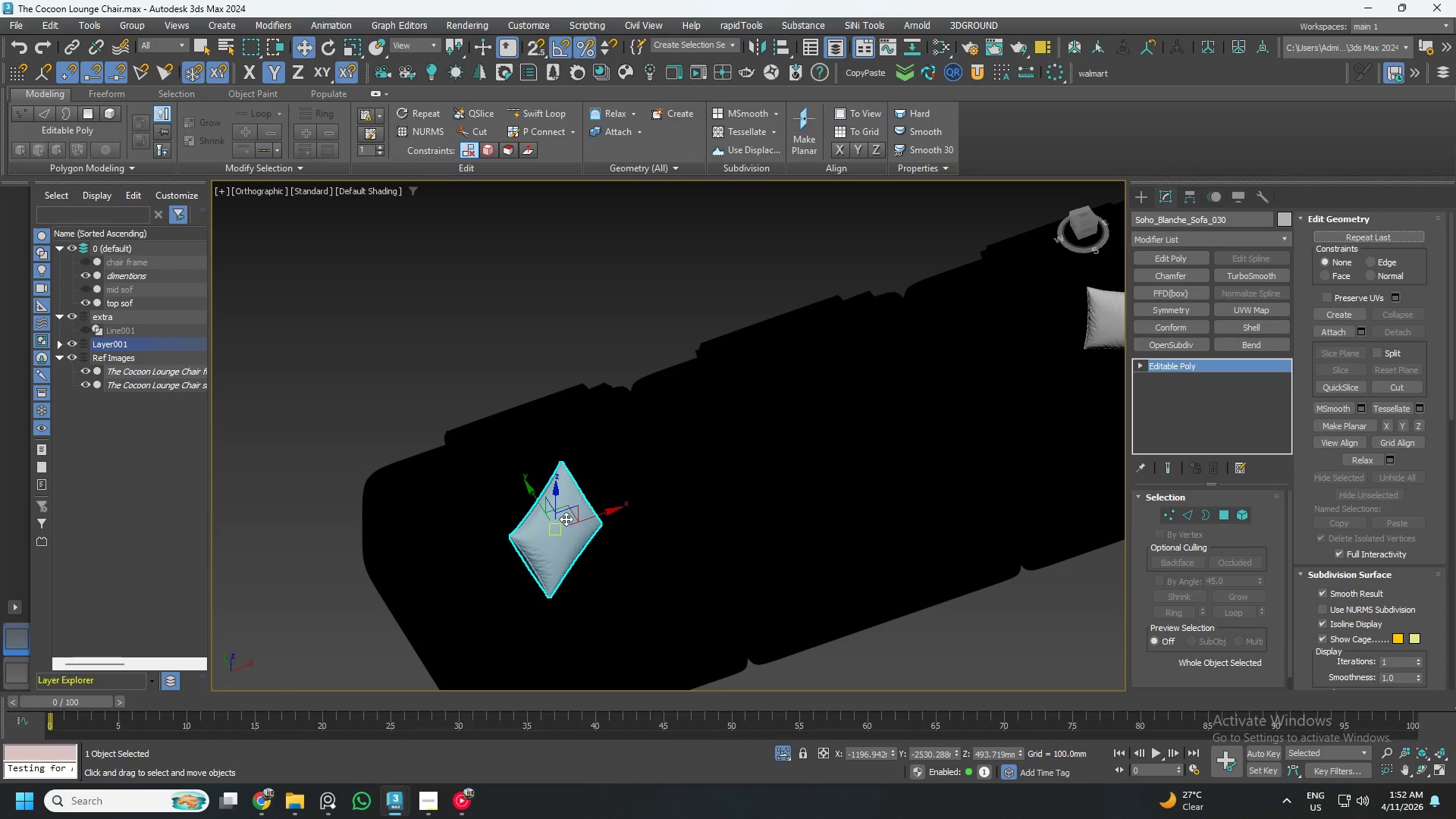 
hold_key(key=AltLeft, duration=0.44)
 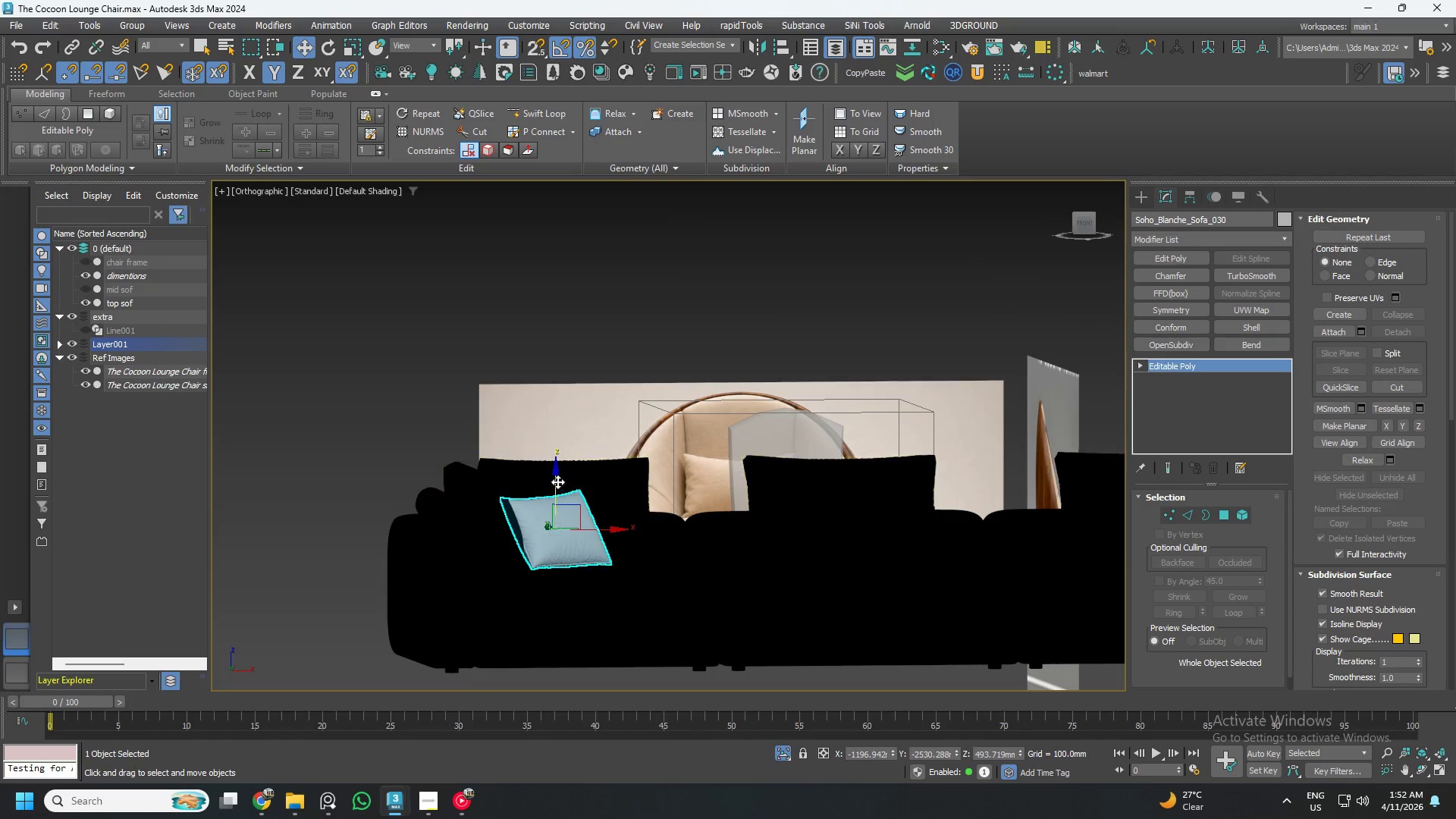 
left_click_drag(start_coordinate=[557, 481], to_coordinate=[489, 220])
 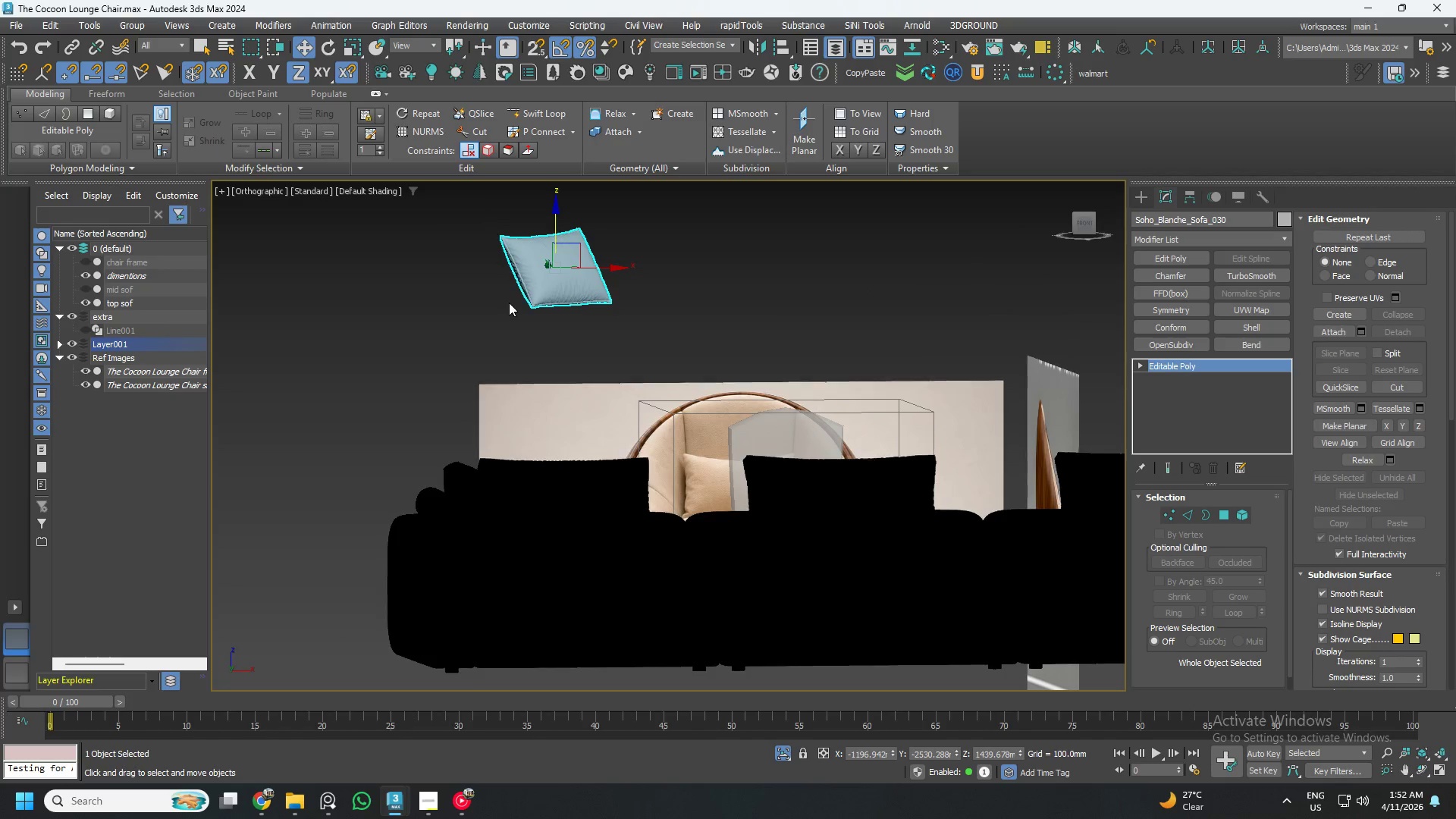 
hold_key(key=AltLeft, duration=0.95)
 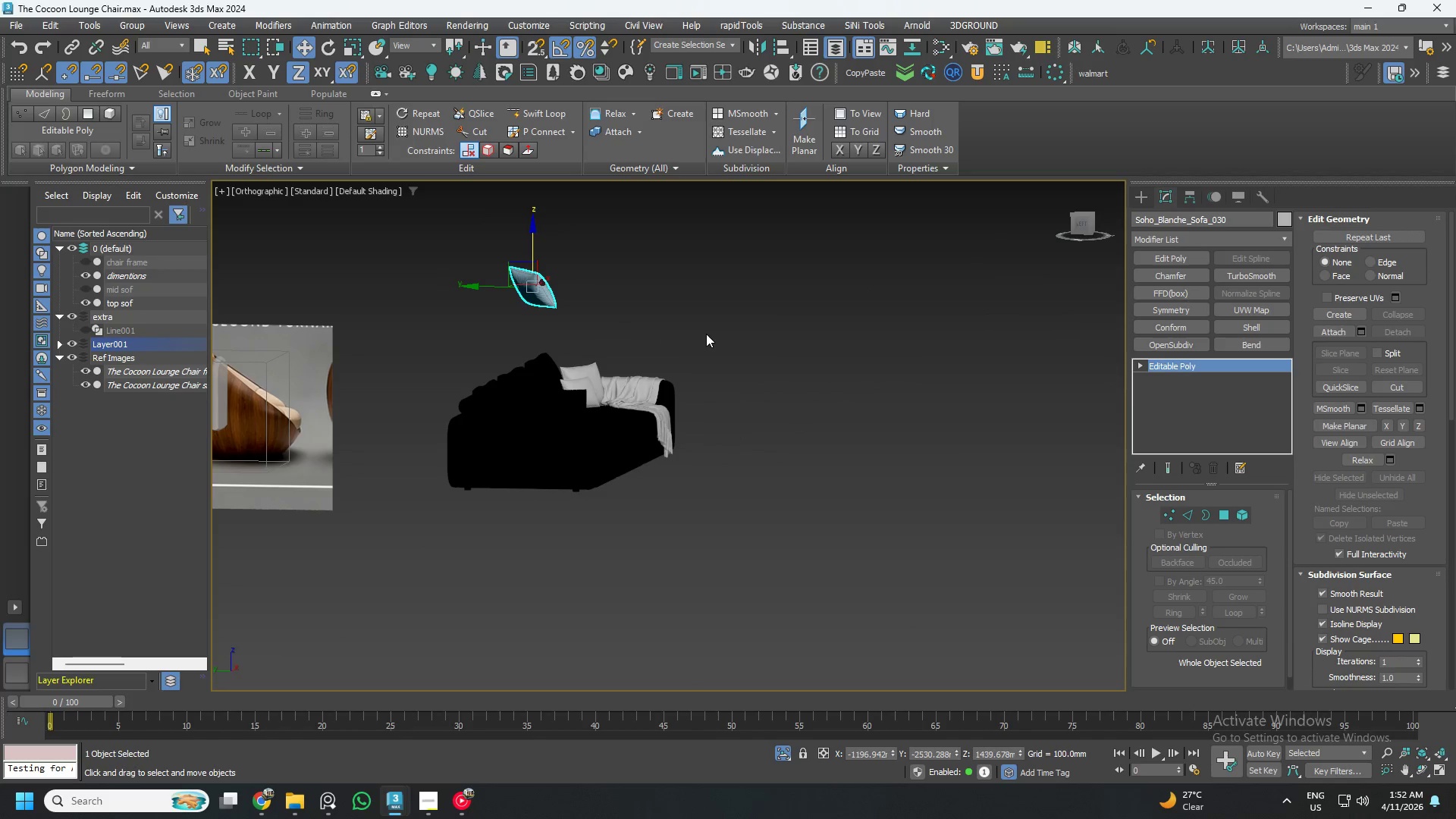 
scroll: coordinate [510, 306], scroll_direction: down, amount: 2.0
 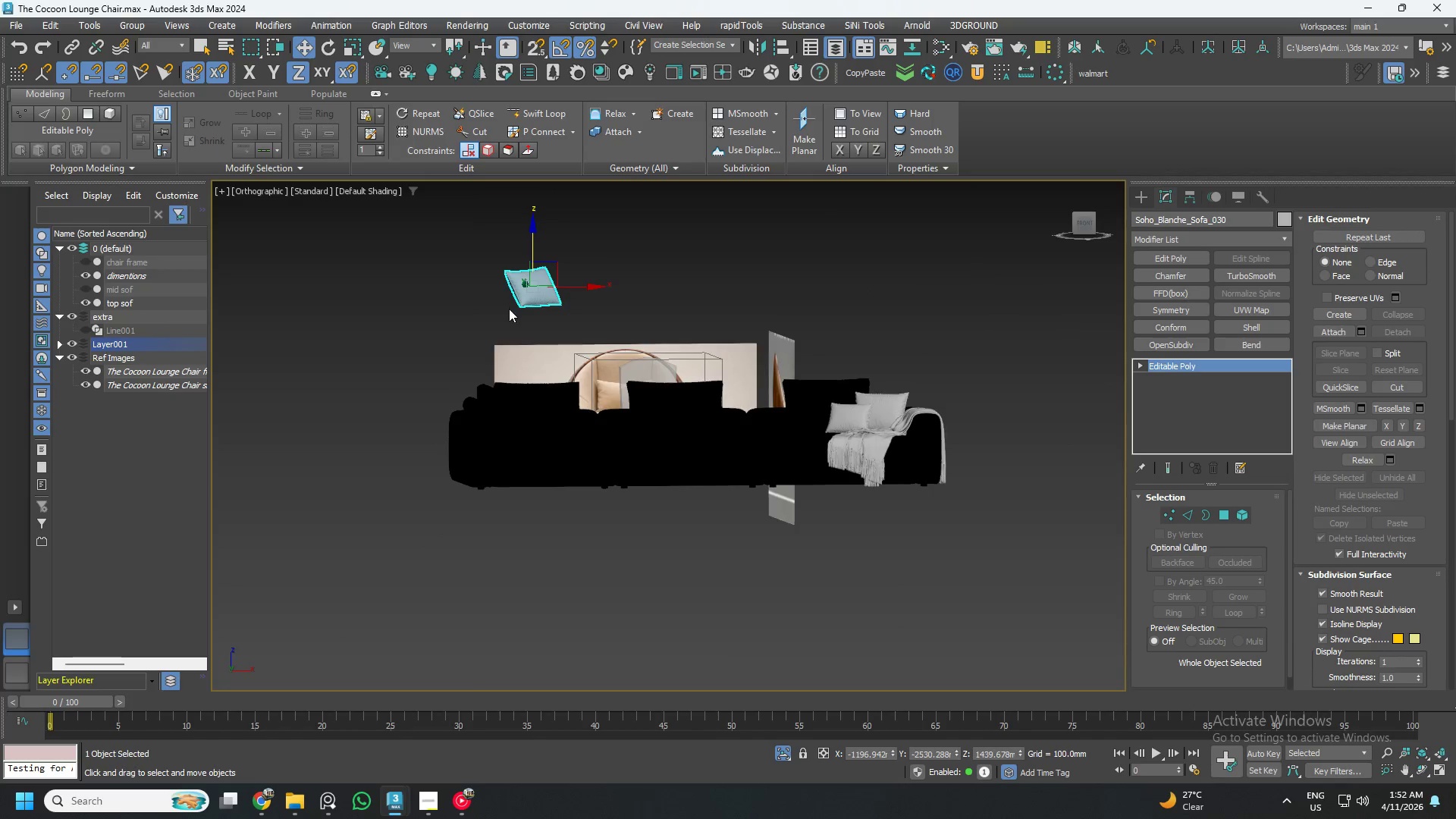 
left_click_drag(start_coordinate=[706, 334], to_coordinate=[623, 463])
 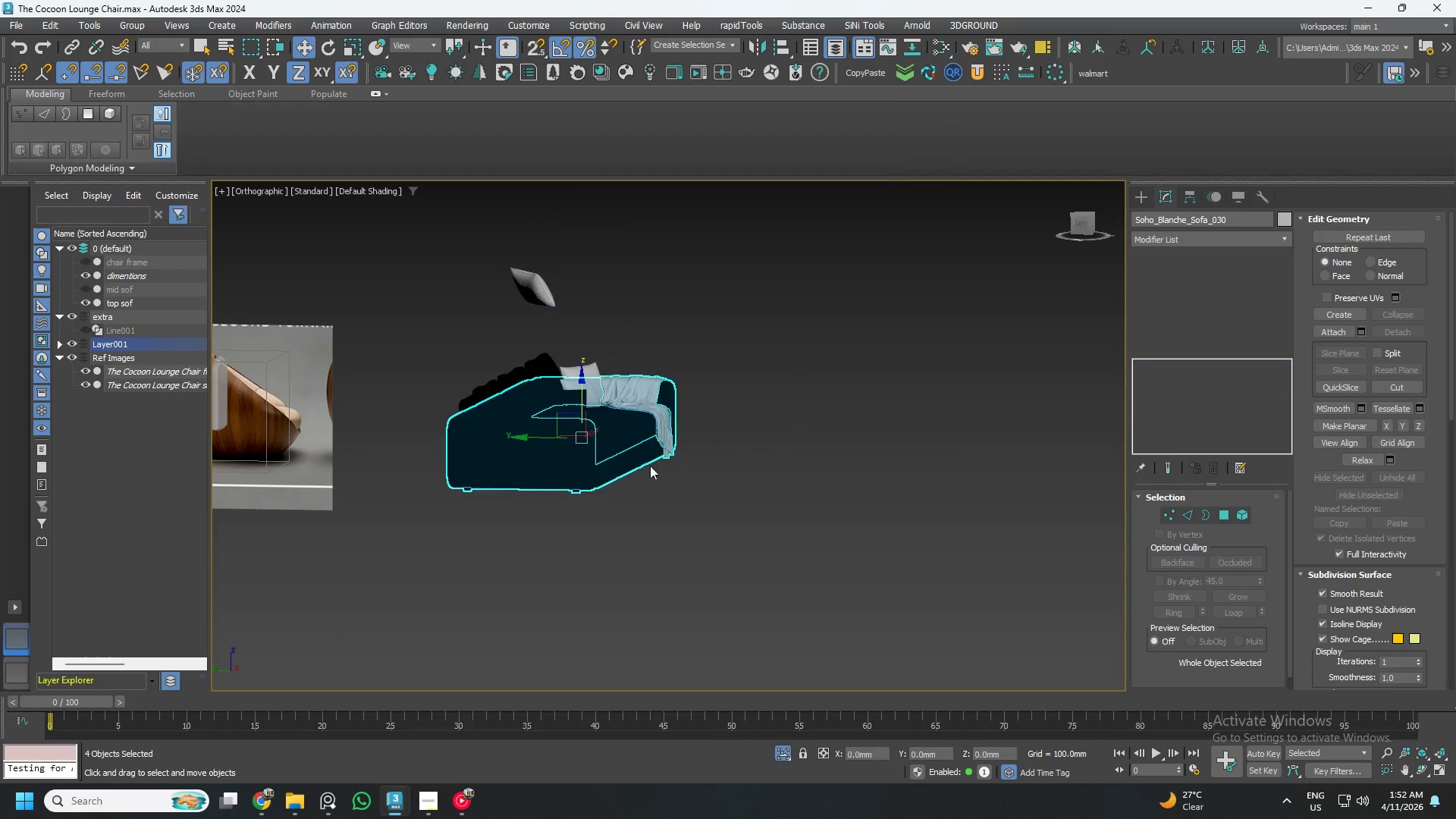 
hold_key(key=AltLeft, duration=0.38)
 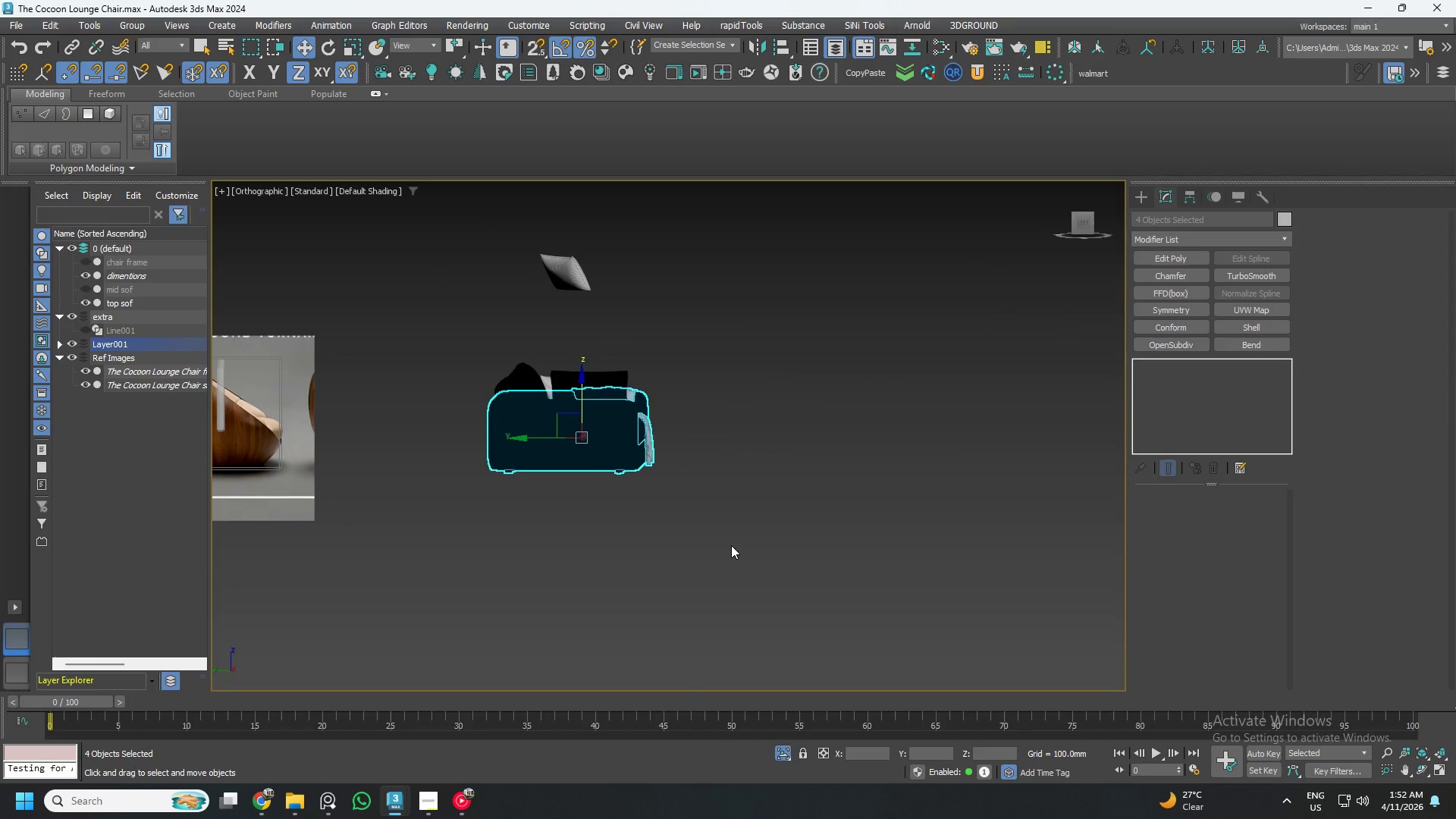 
left_click_drag(start_coordinate=[729, 549], to_coordinate=[436, 347])
 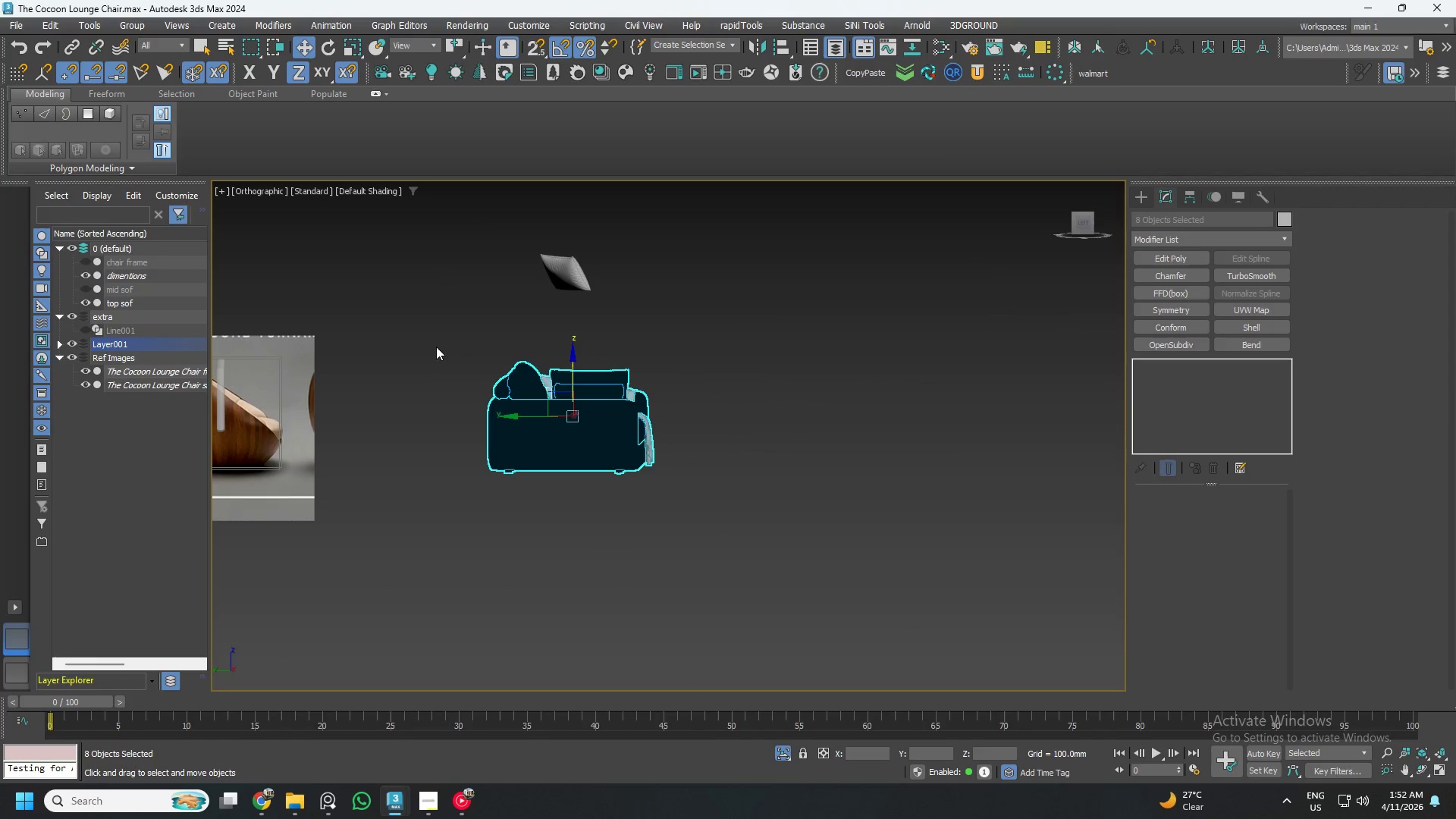 
key(Delete)
 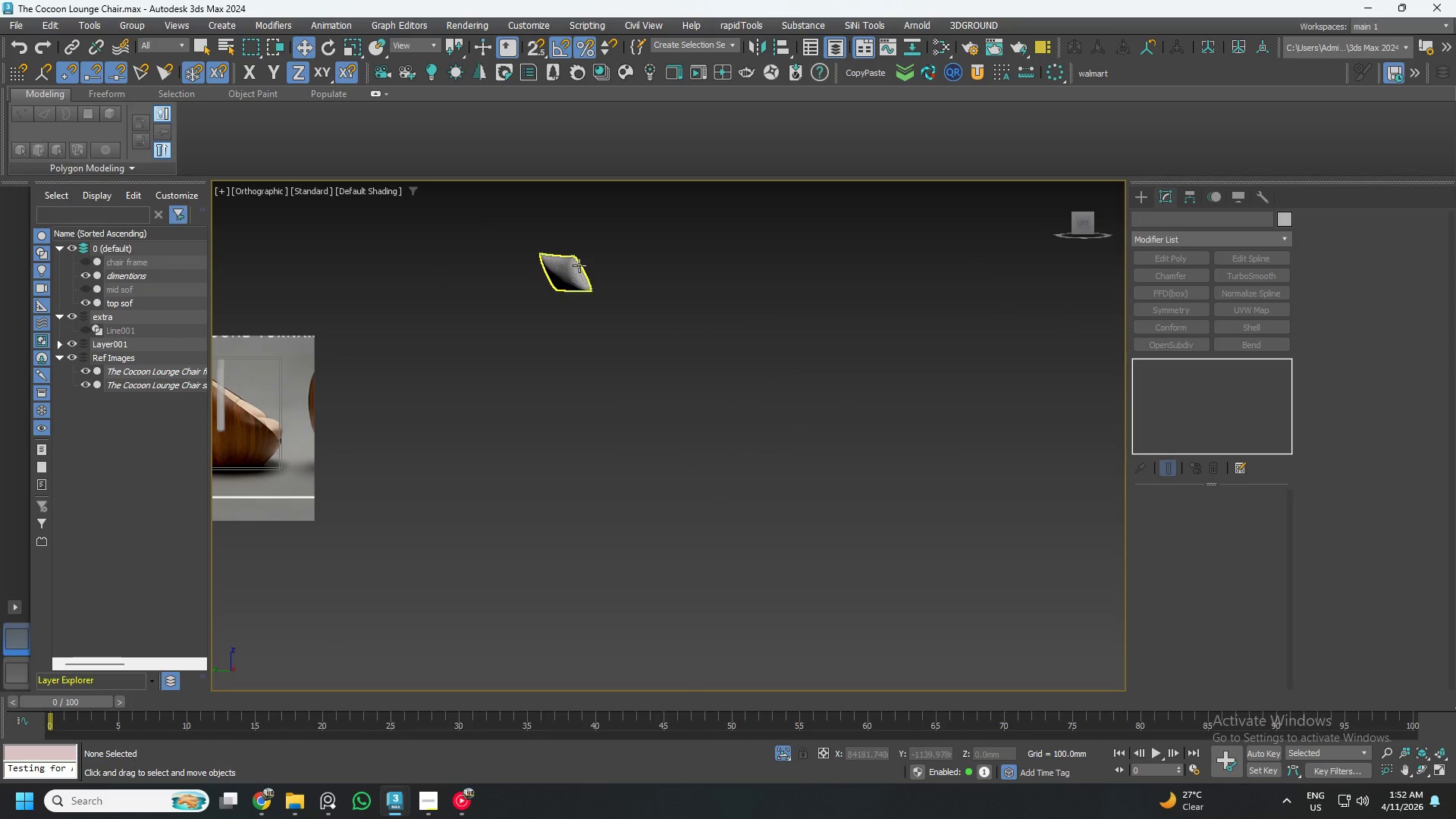 
hold_key(key=AltLeft, duration=0.77)
 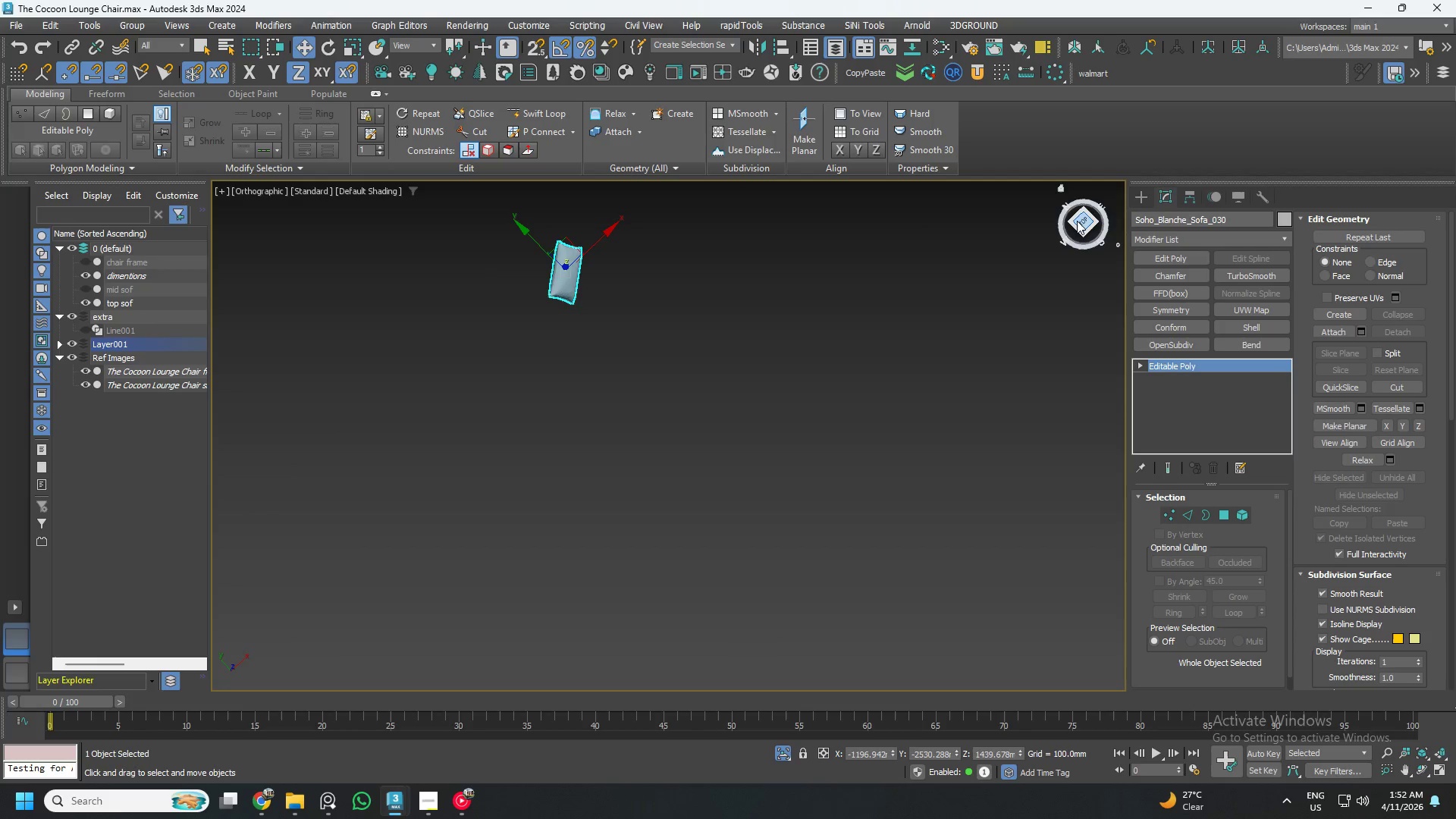 
left_click([1084, 219])
 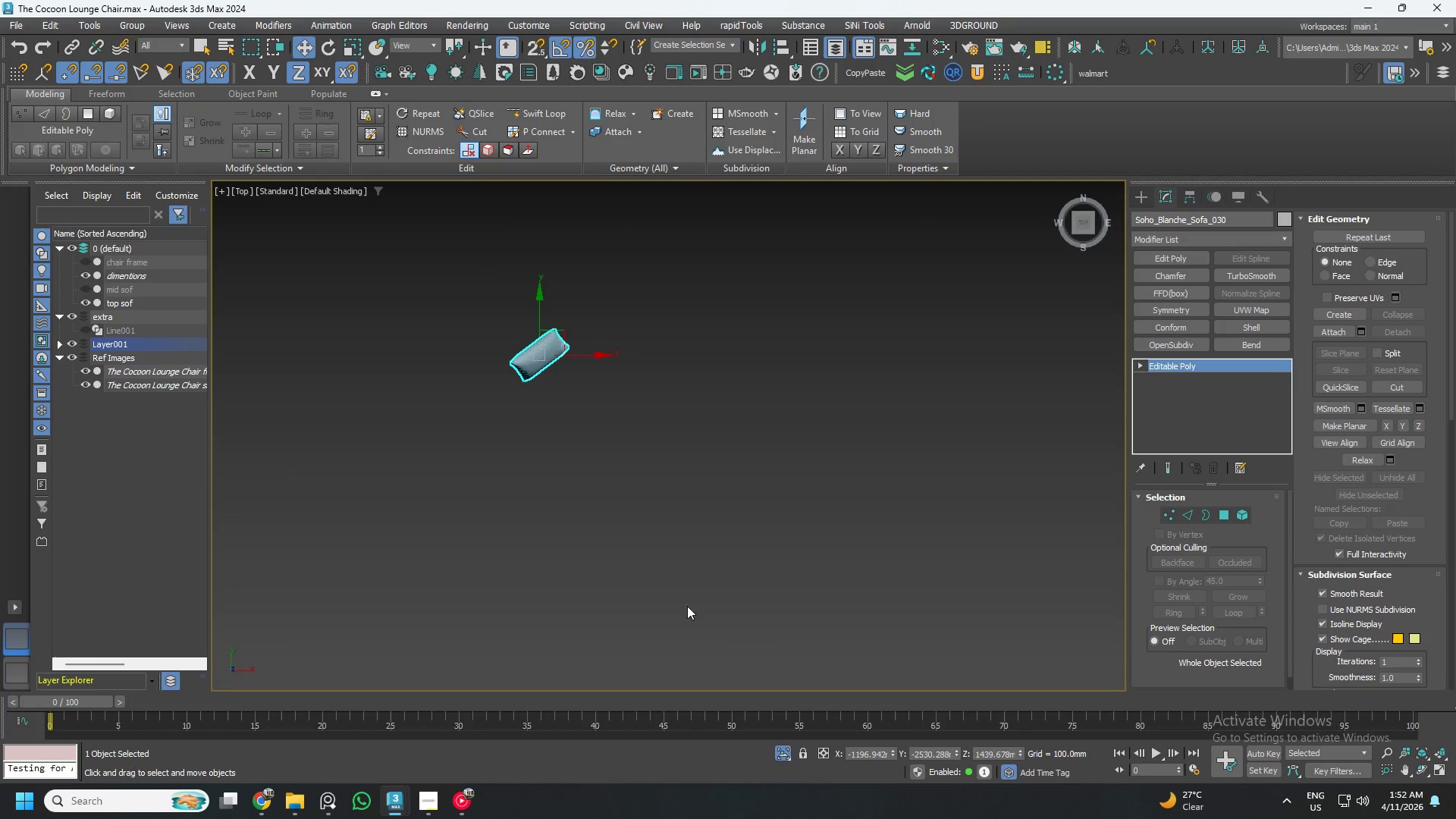 
scroll: coordinate [577, 364], scroll_direction: up, amount: 4.0
 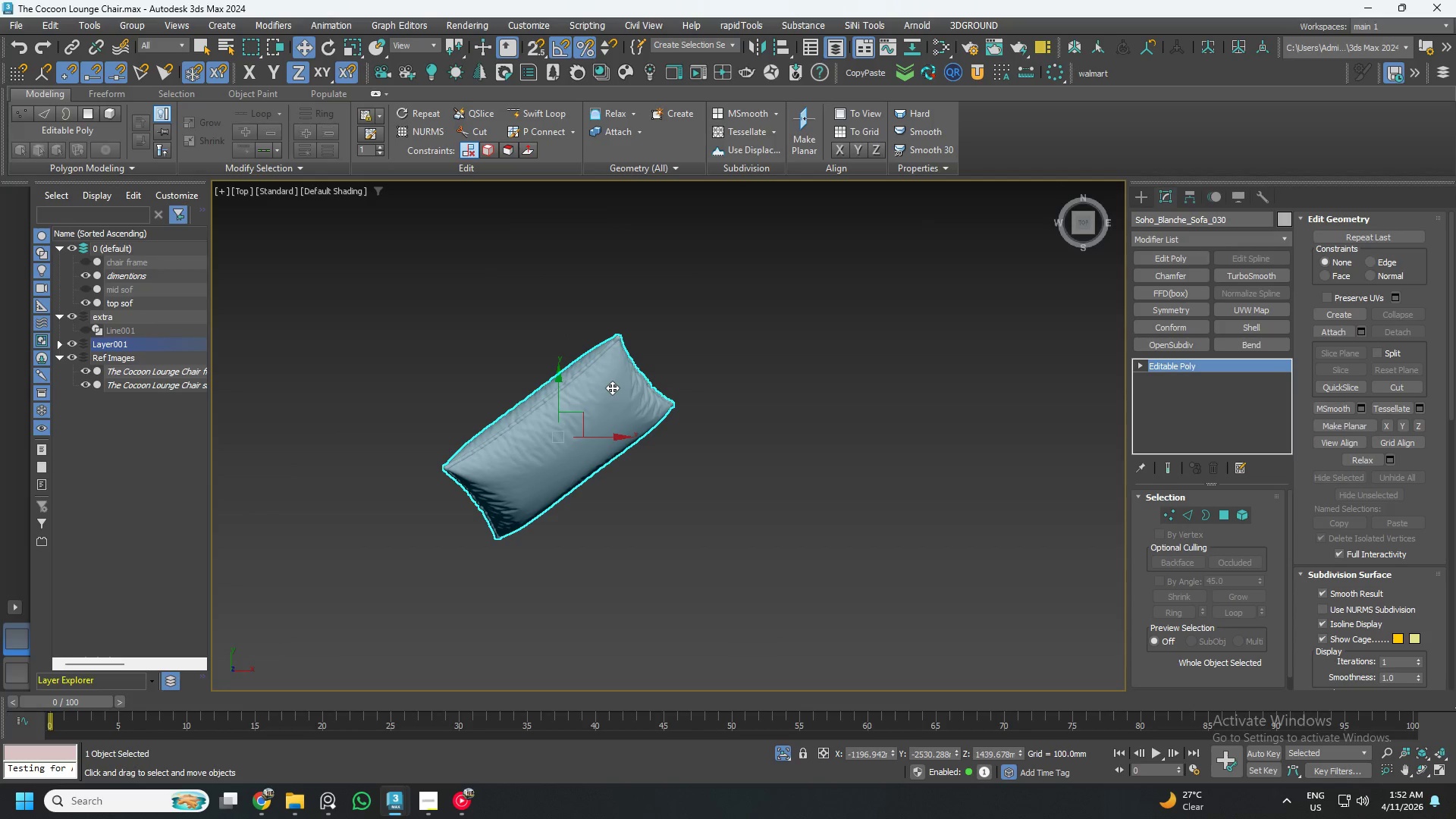 
key(E)
 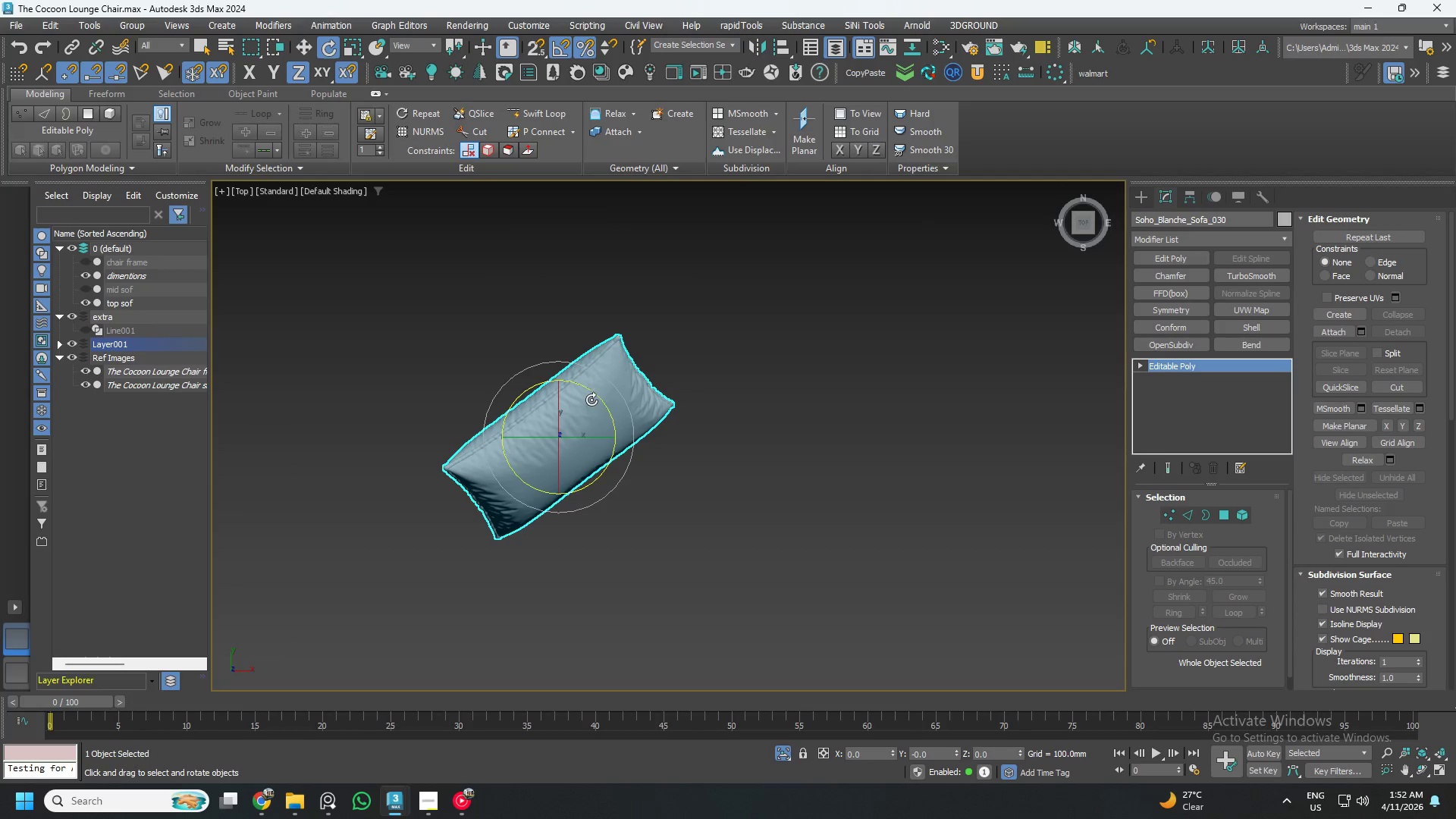 
left_click_drag(start_coordinate=[595, 396], to_coordinate=[616, 419])
 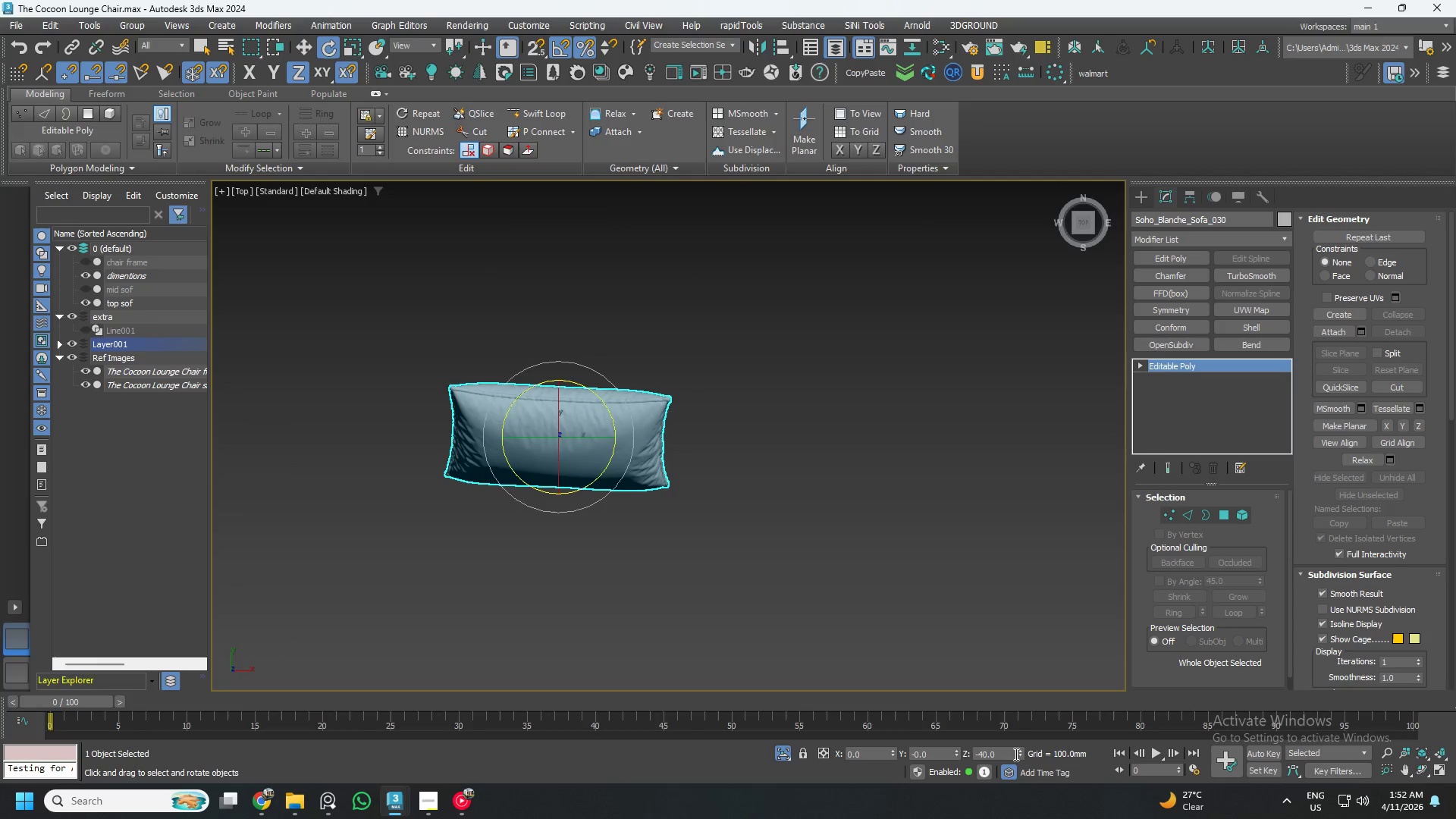 
left_click([1019, 754])
 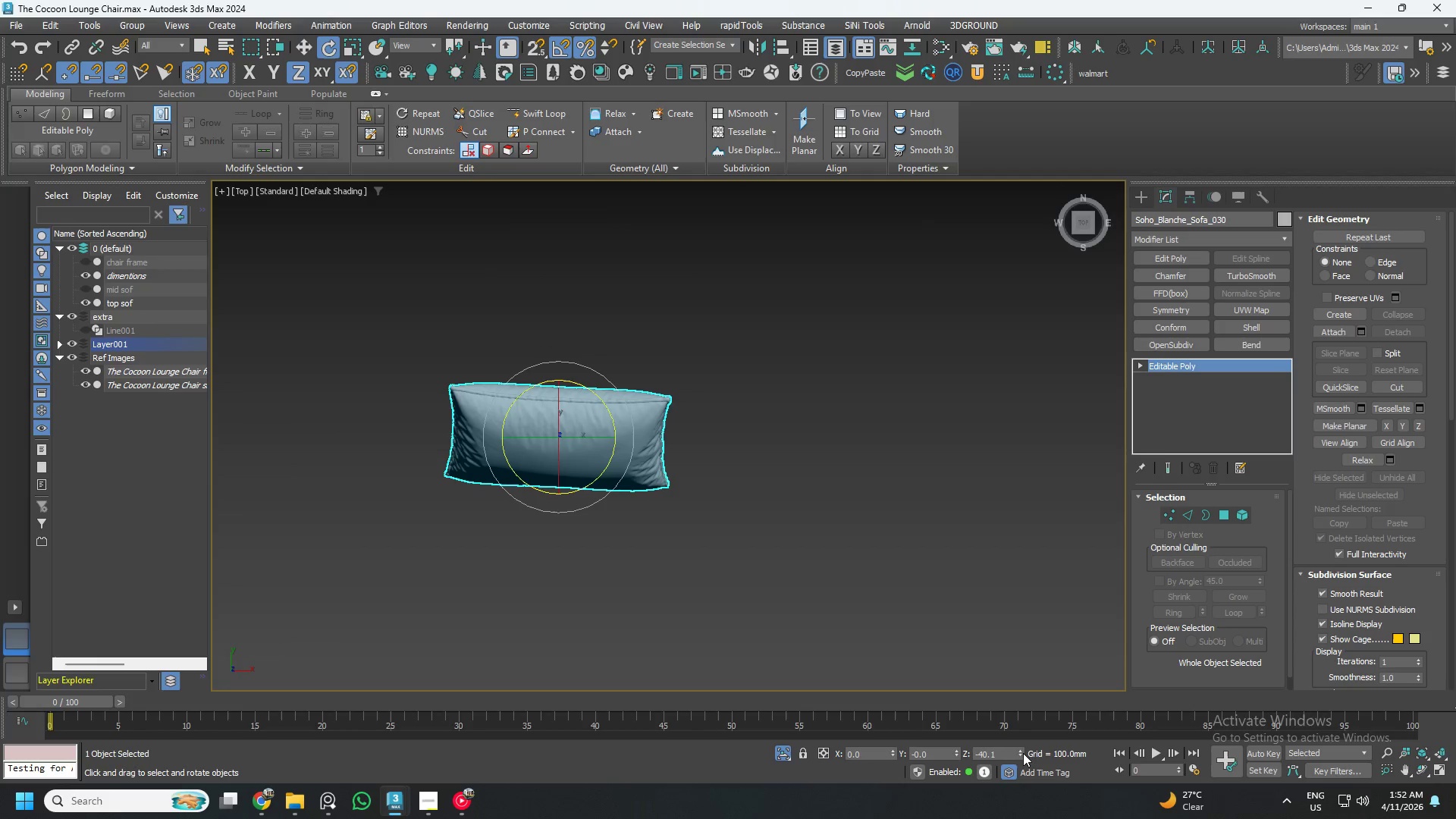 
left_click_drag(start_coordinate=[1024, 753], to_coordinate=[1016, 730])
 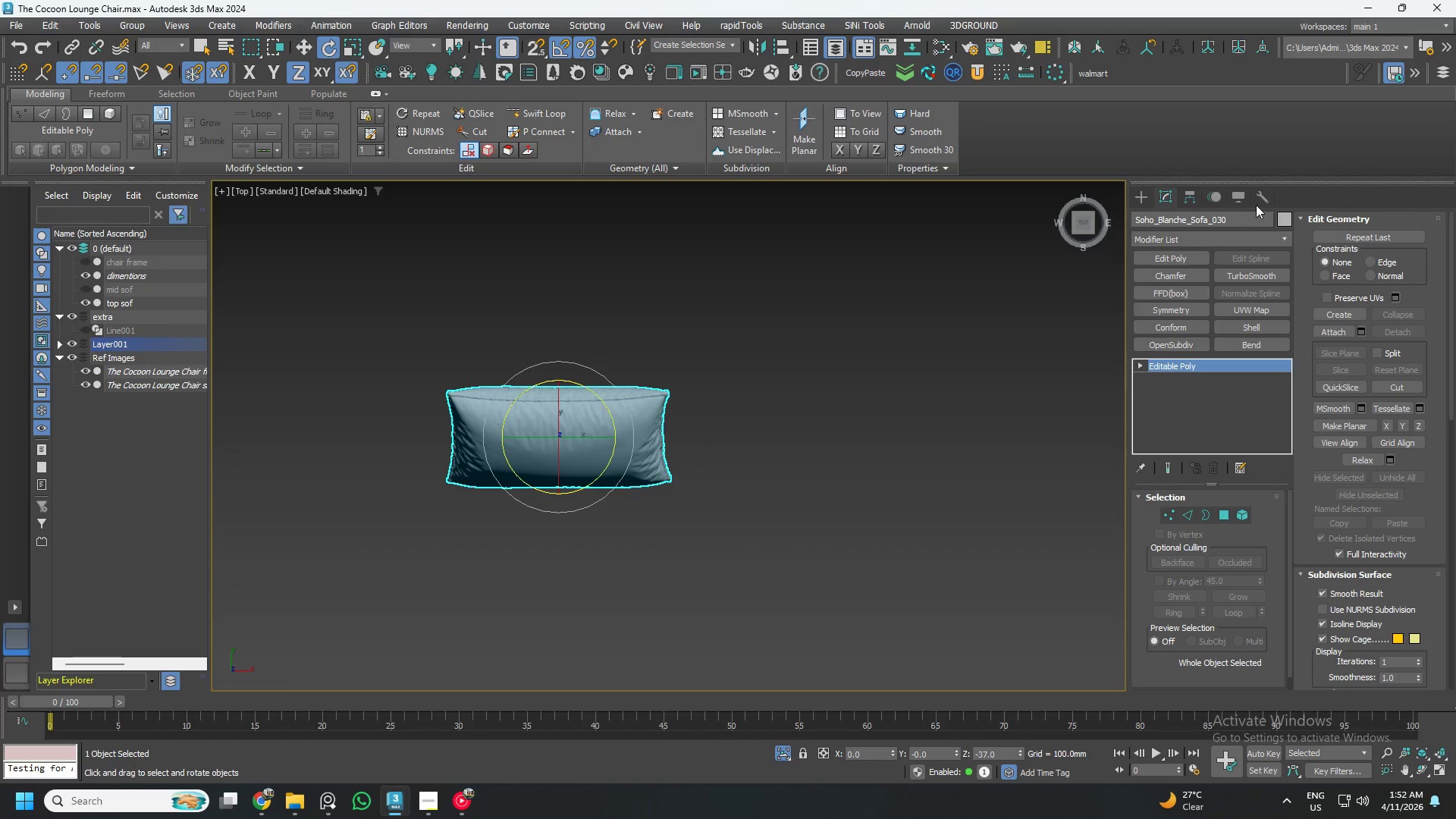 
left_click([1256, 193])
 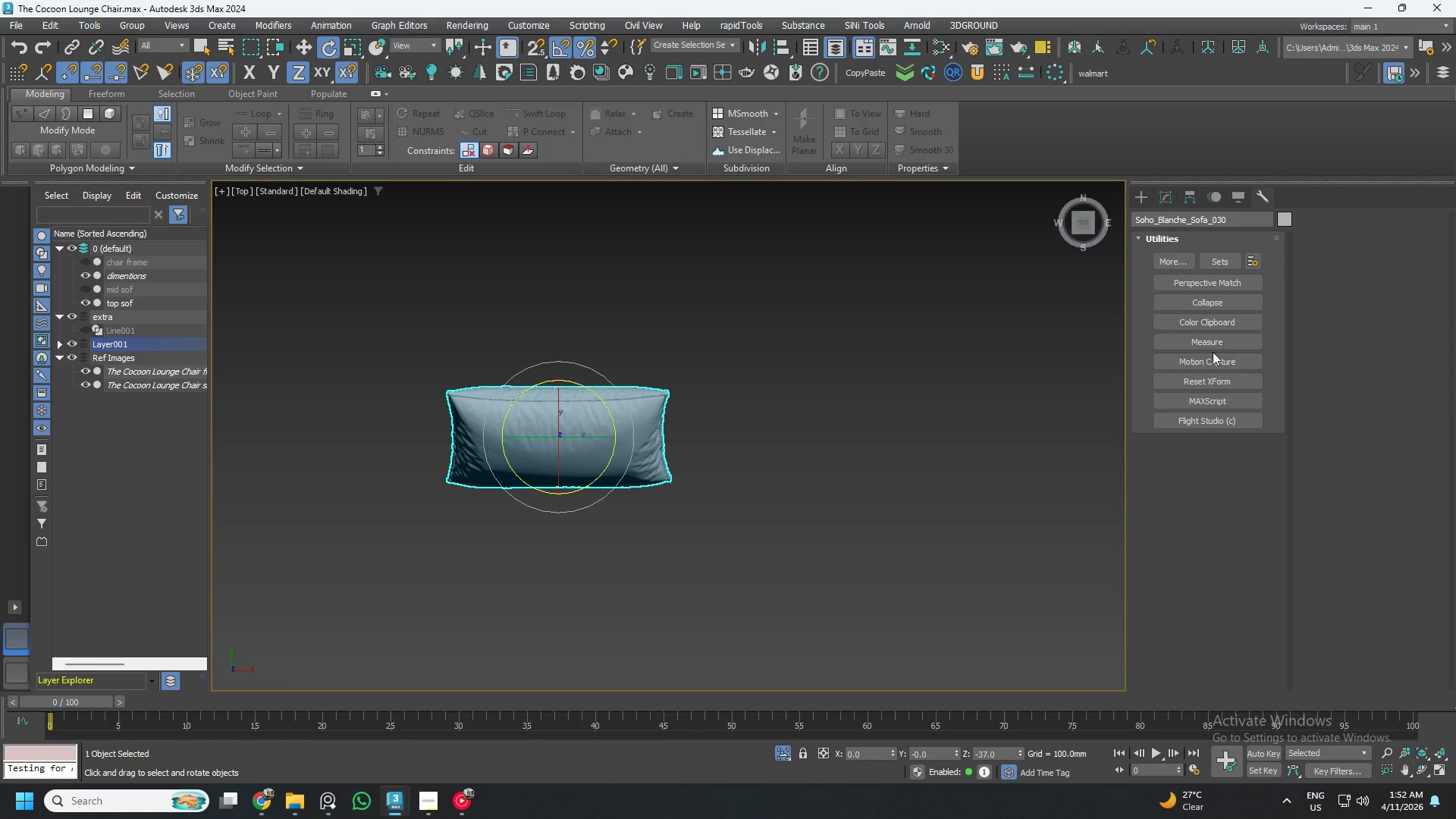 
left_click([1208, 375])
 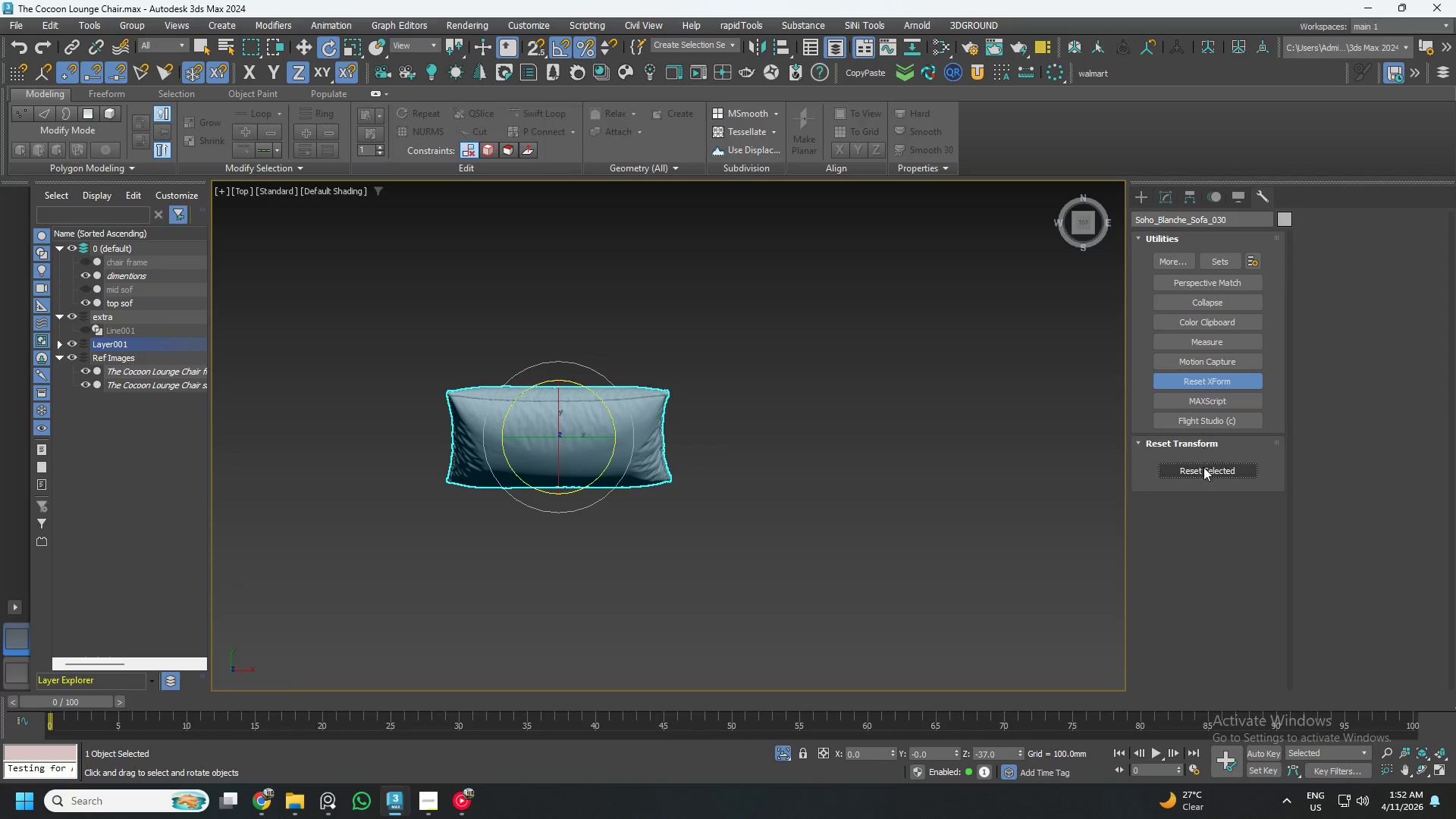 
left_click([1206, 475])
 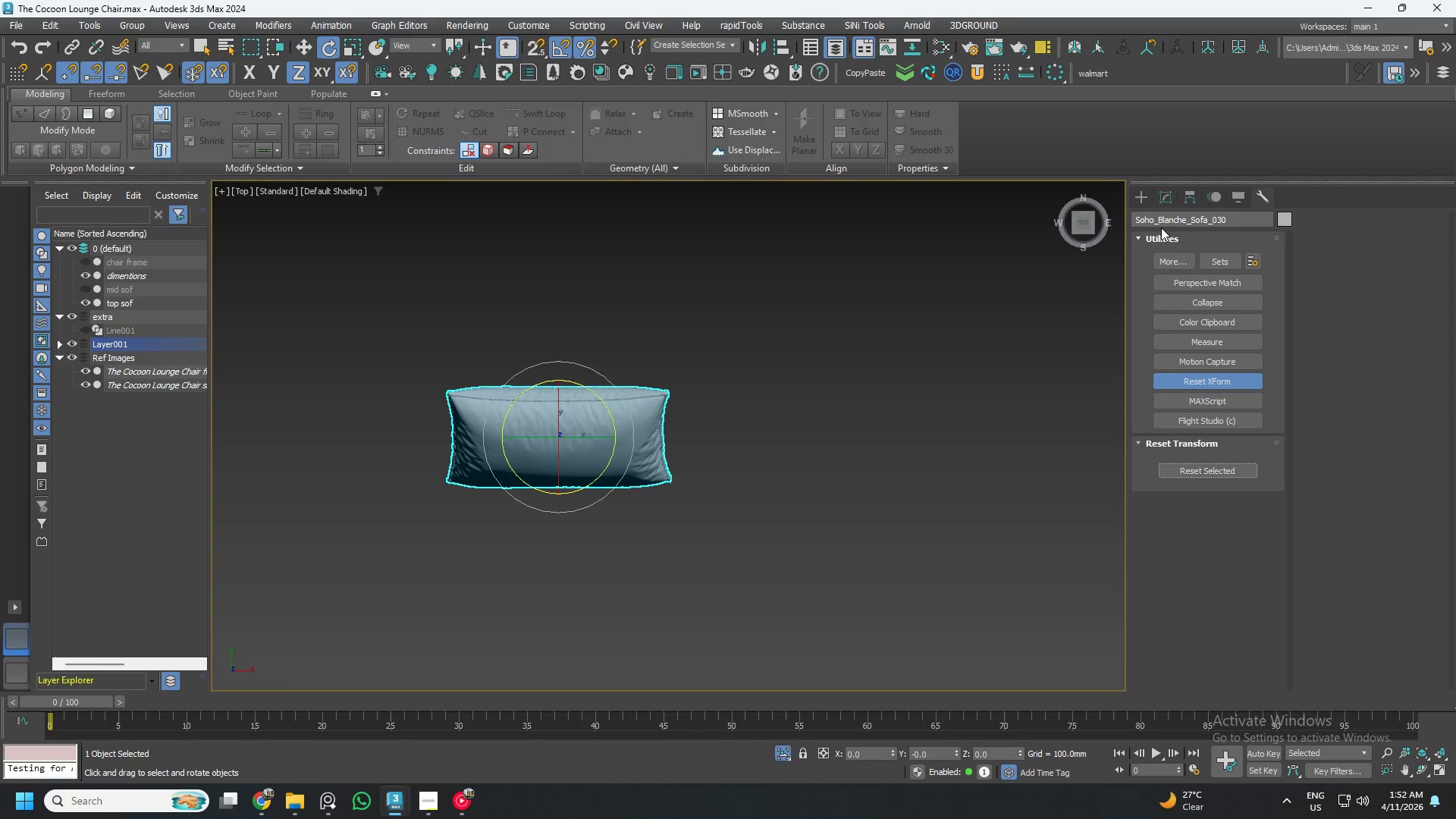 
left_click([1163, 199])
 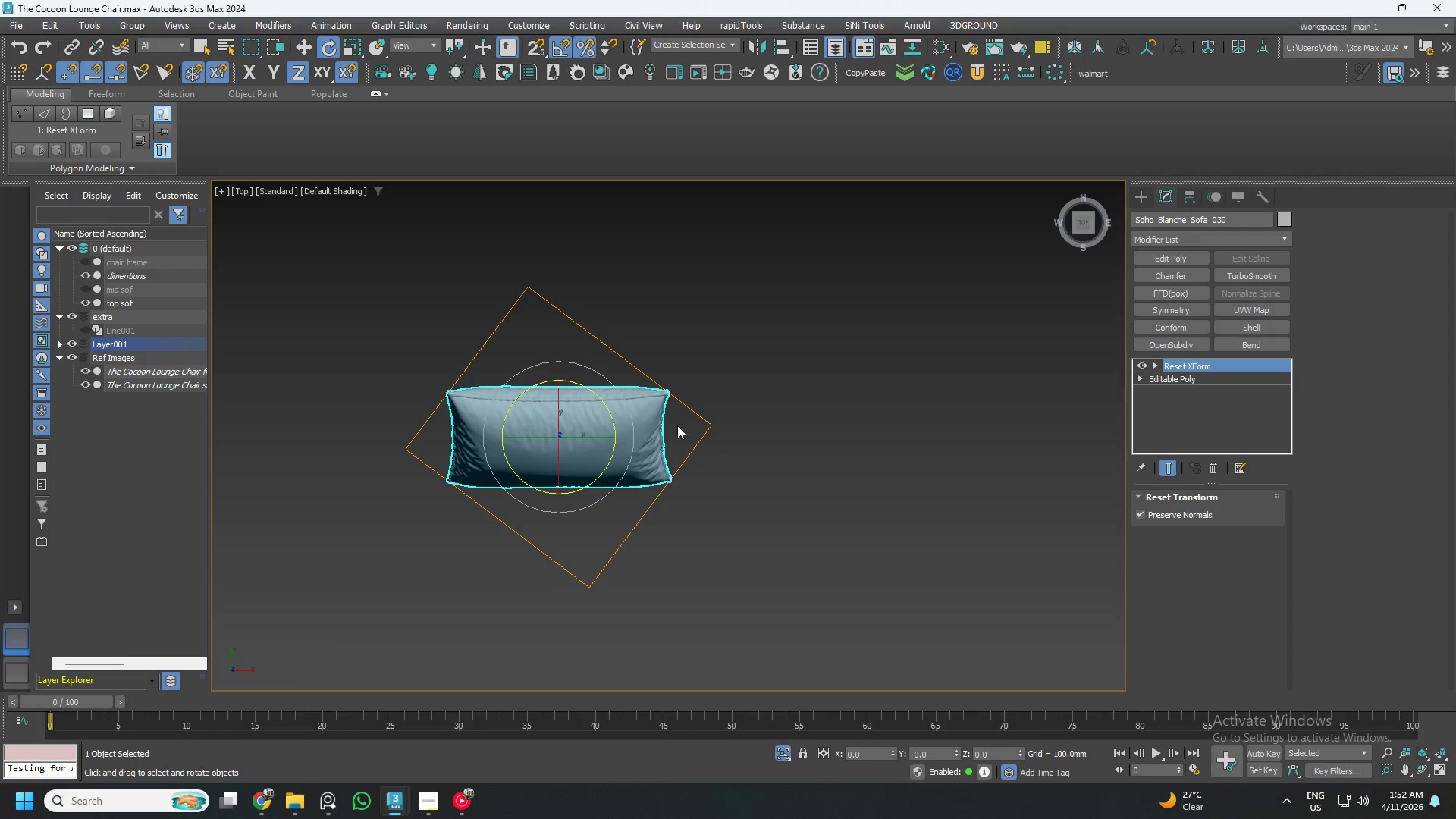 
right_click([632, 428])
 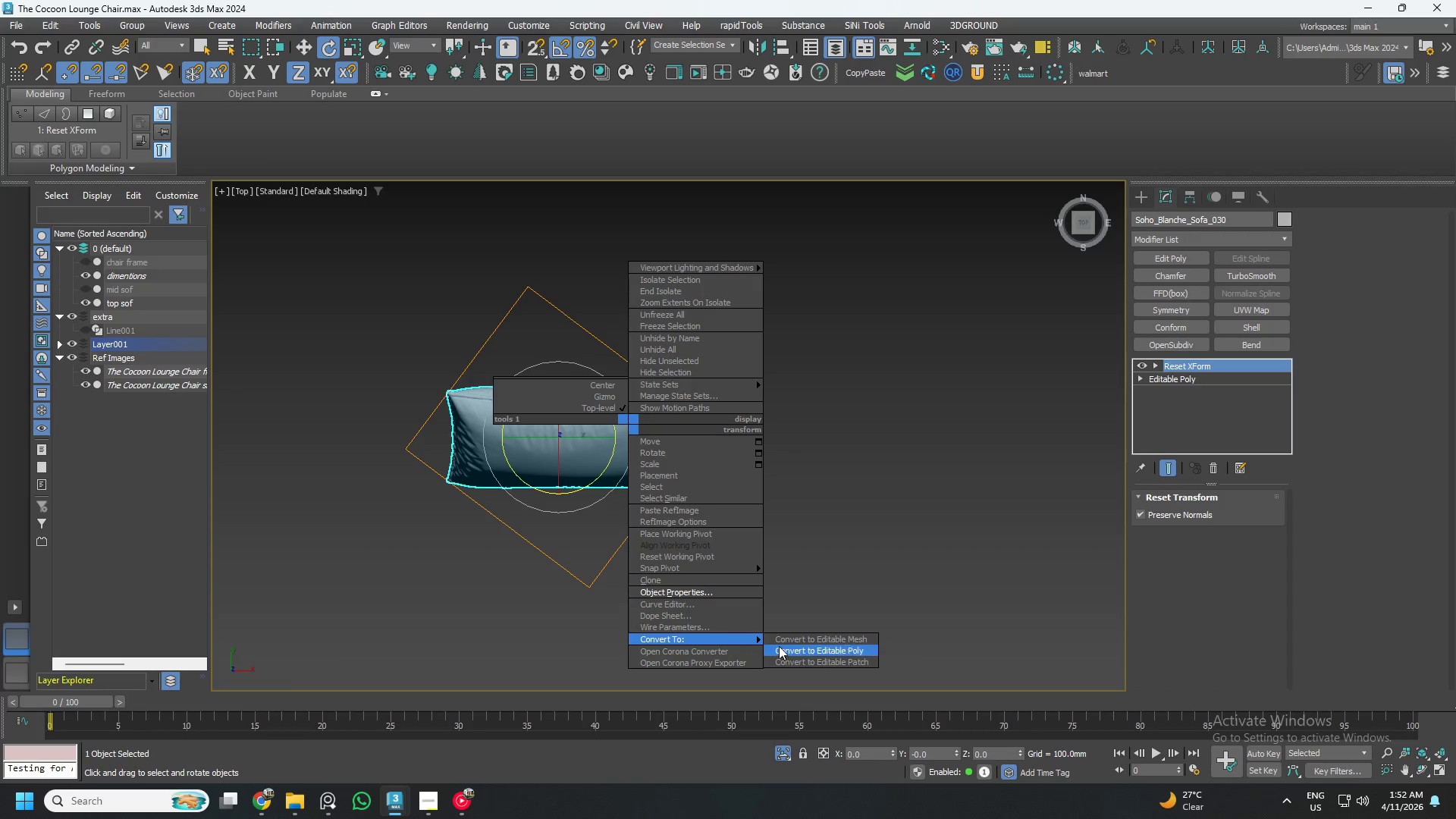 
left_click([805, 651])
 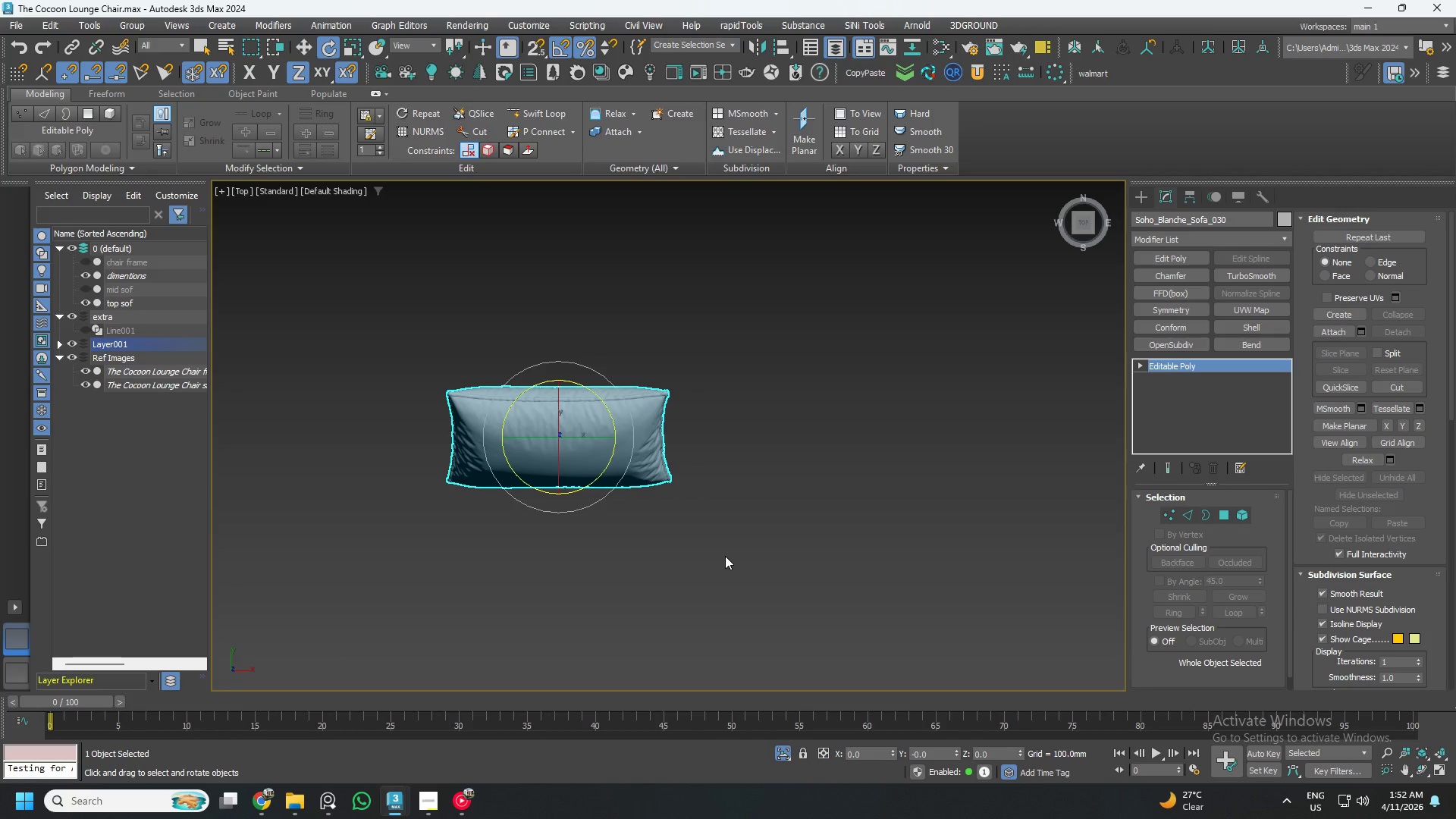 
key(W)
 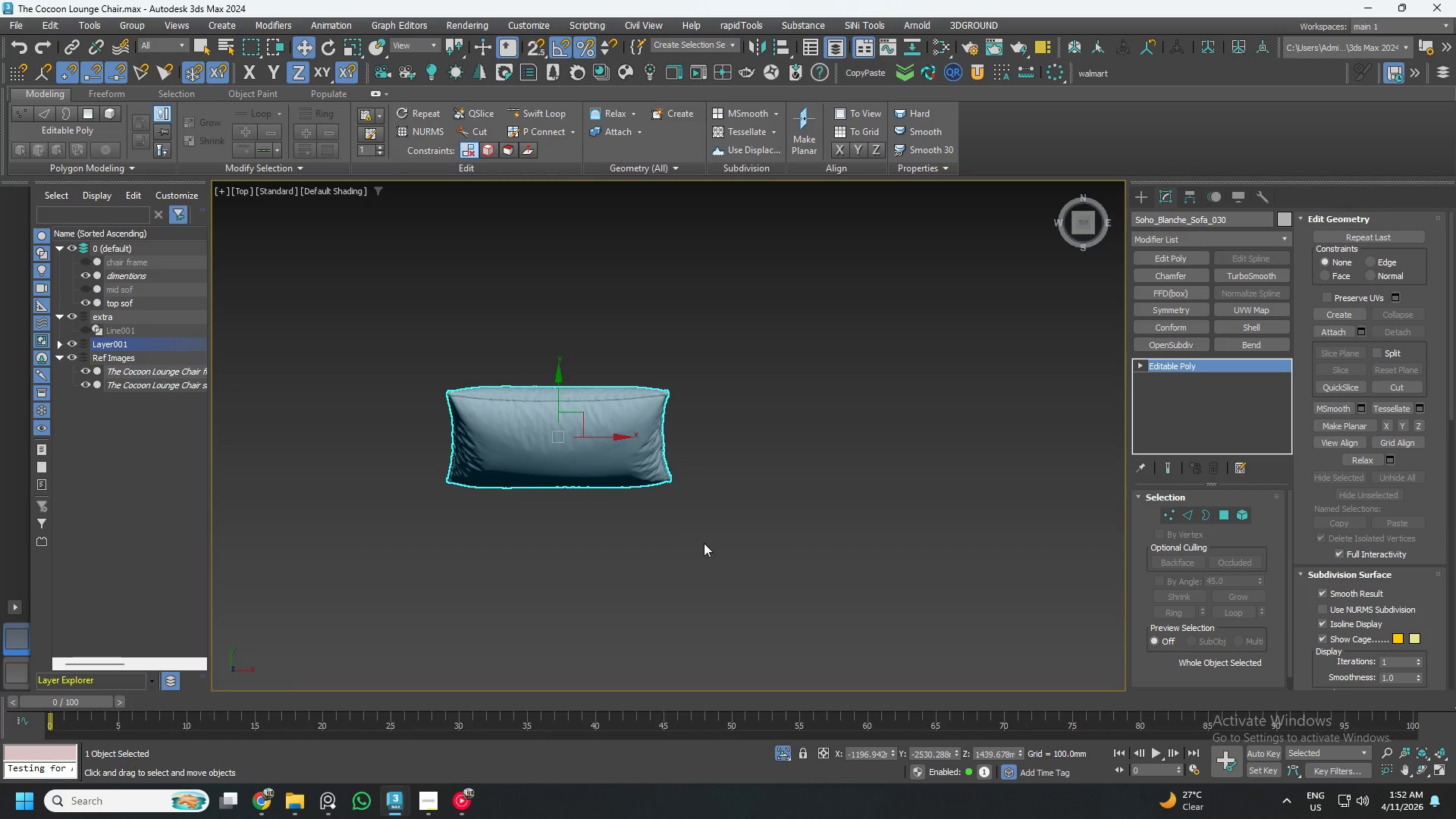 
scroll: coordinate [654, 490], scroll_direction: down, amount: 5.0
 